 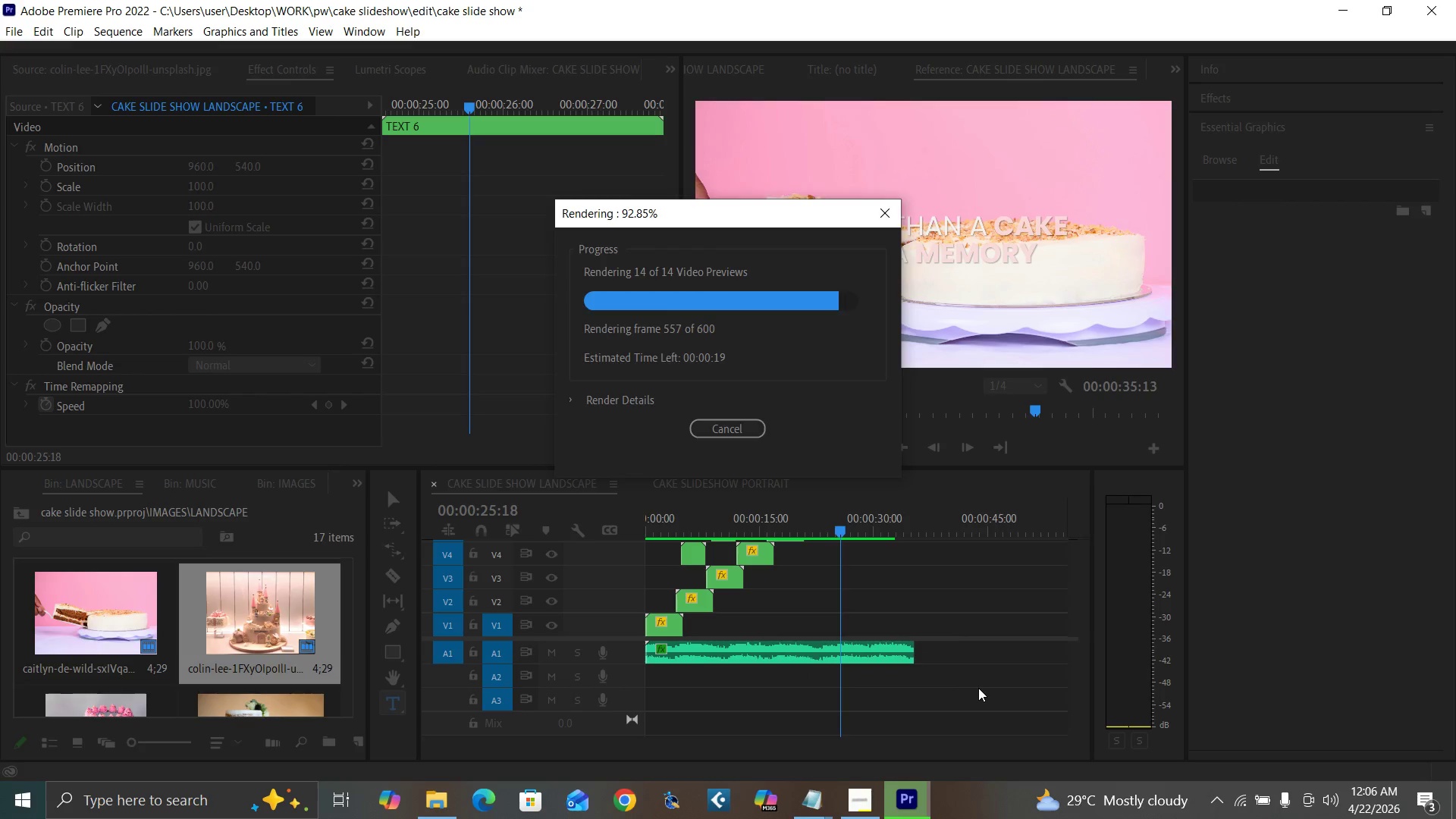 
left_click_drag(start_coordinate=[662, 527], to_coordinate=[628, 544])
 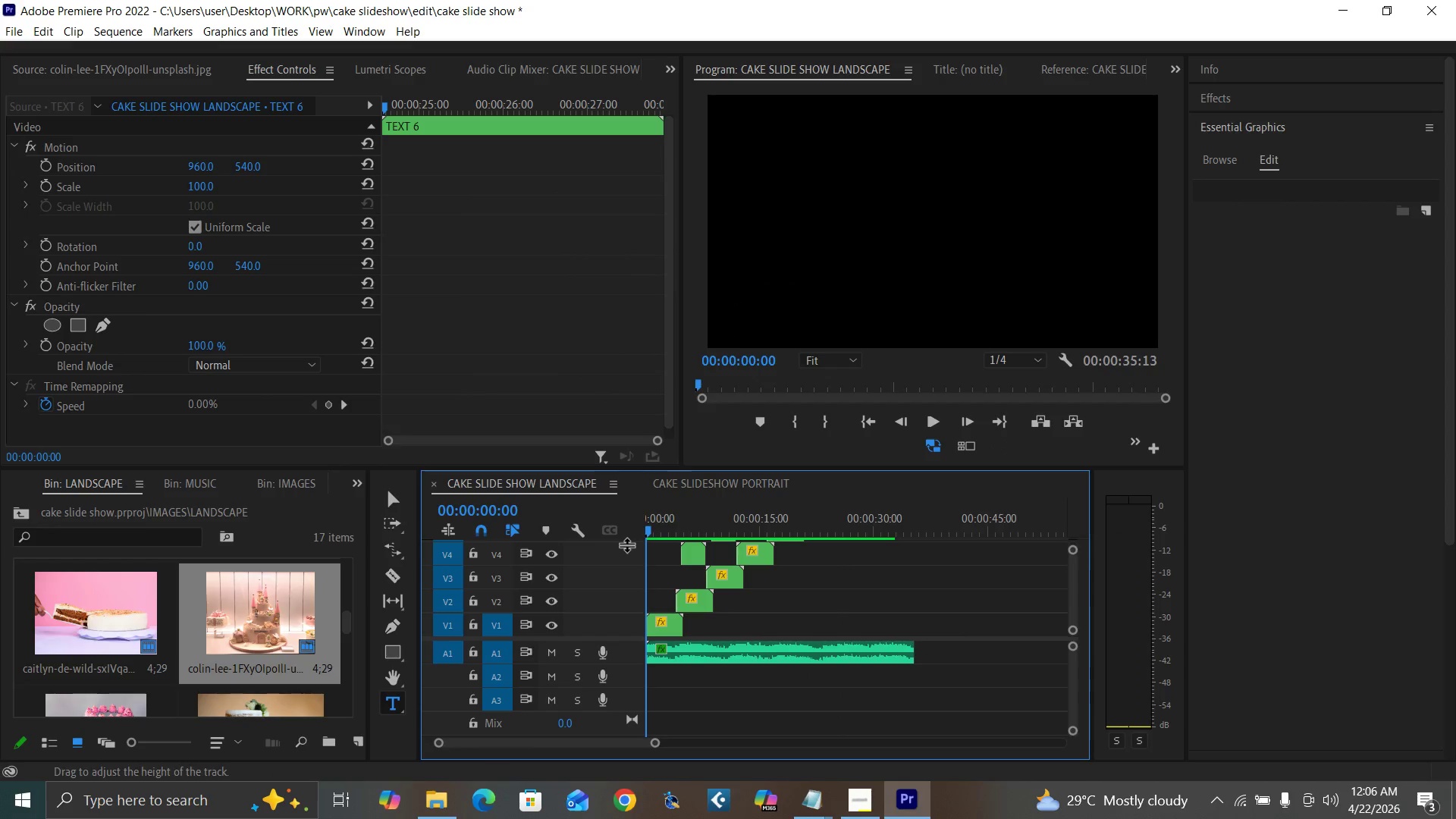 
key(Control+Backquote)
 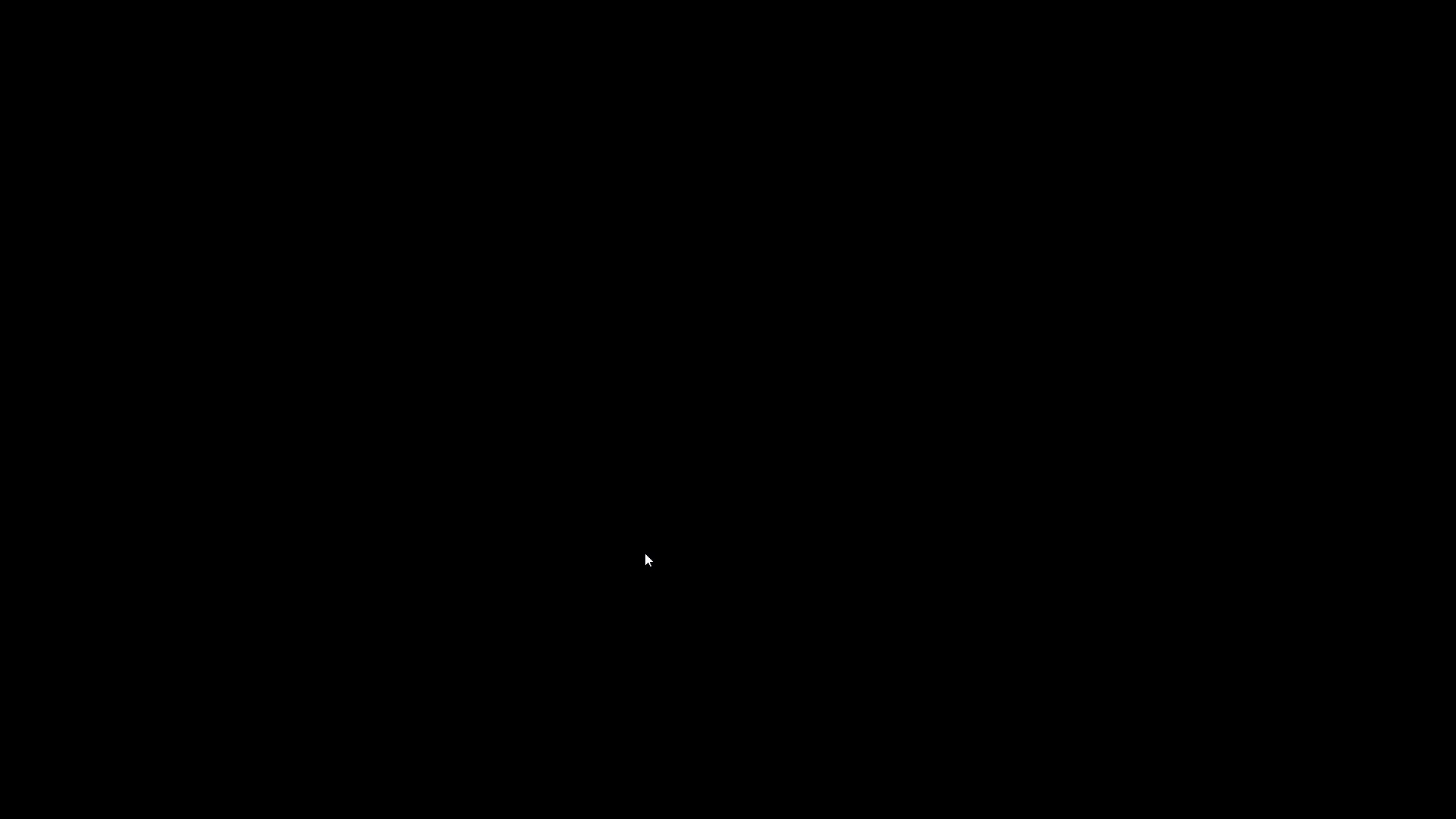 
key(Control+Backquote)
 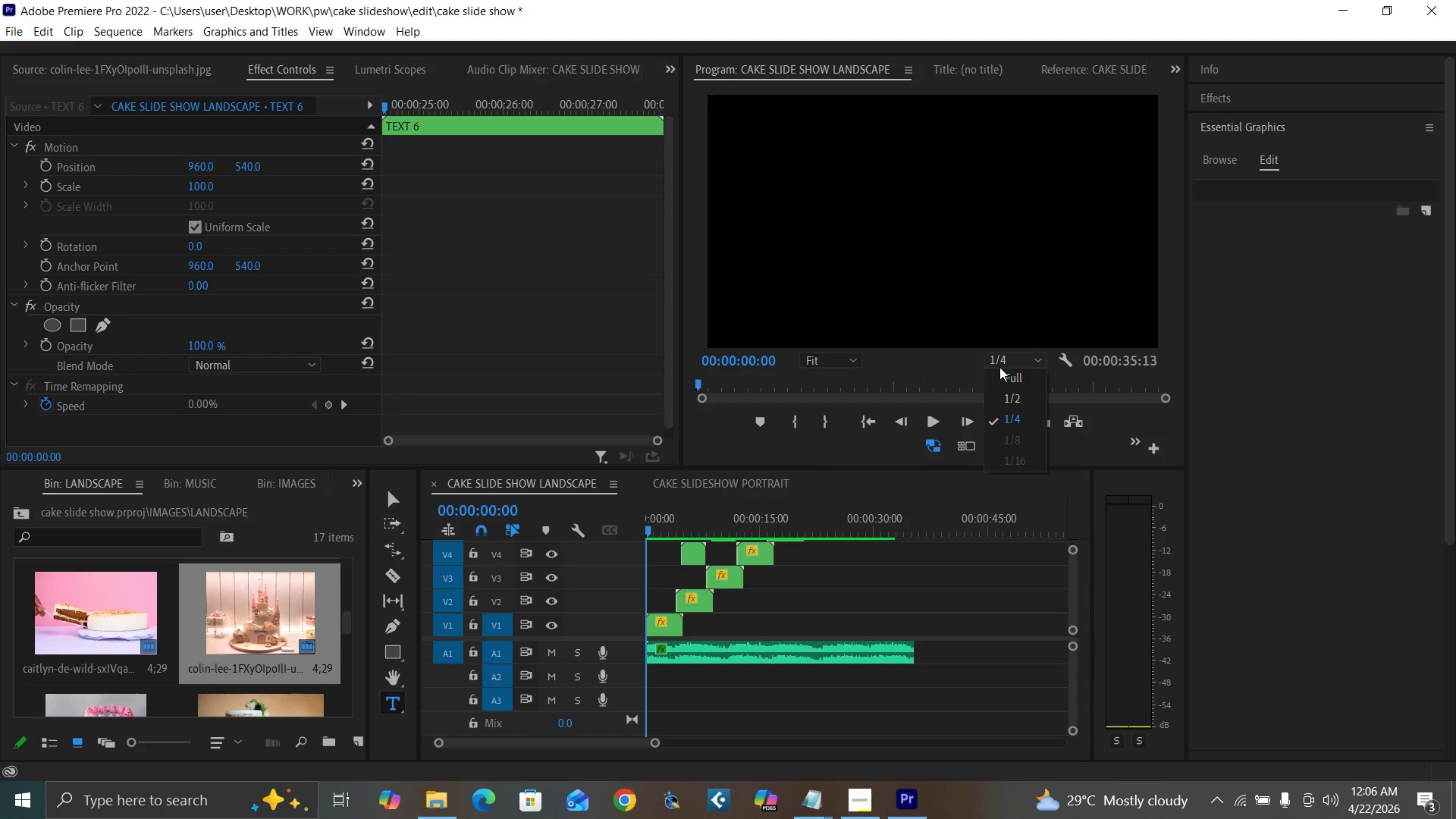 
left_click([1003, 374])
 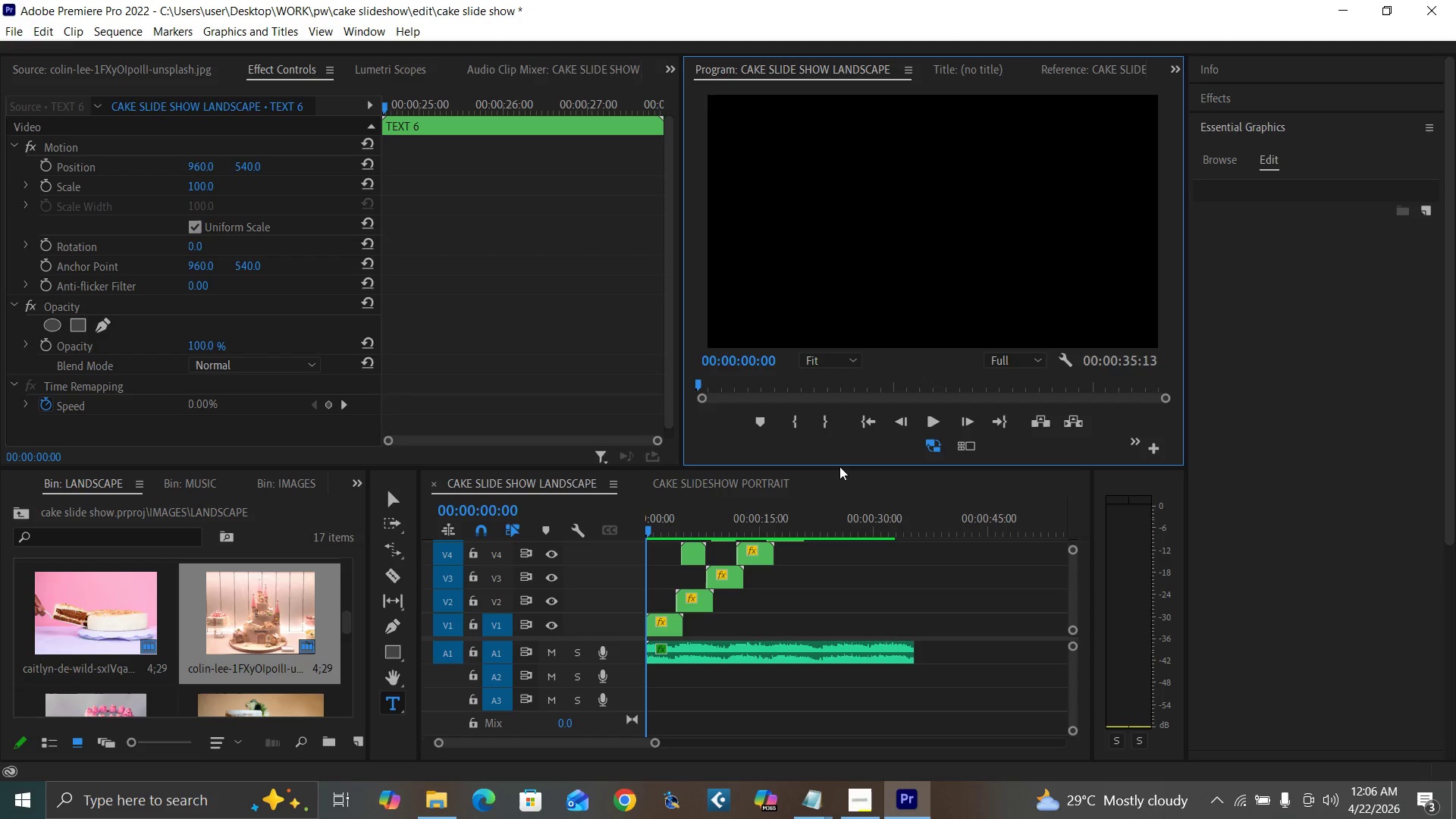 
key(Control+S)
 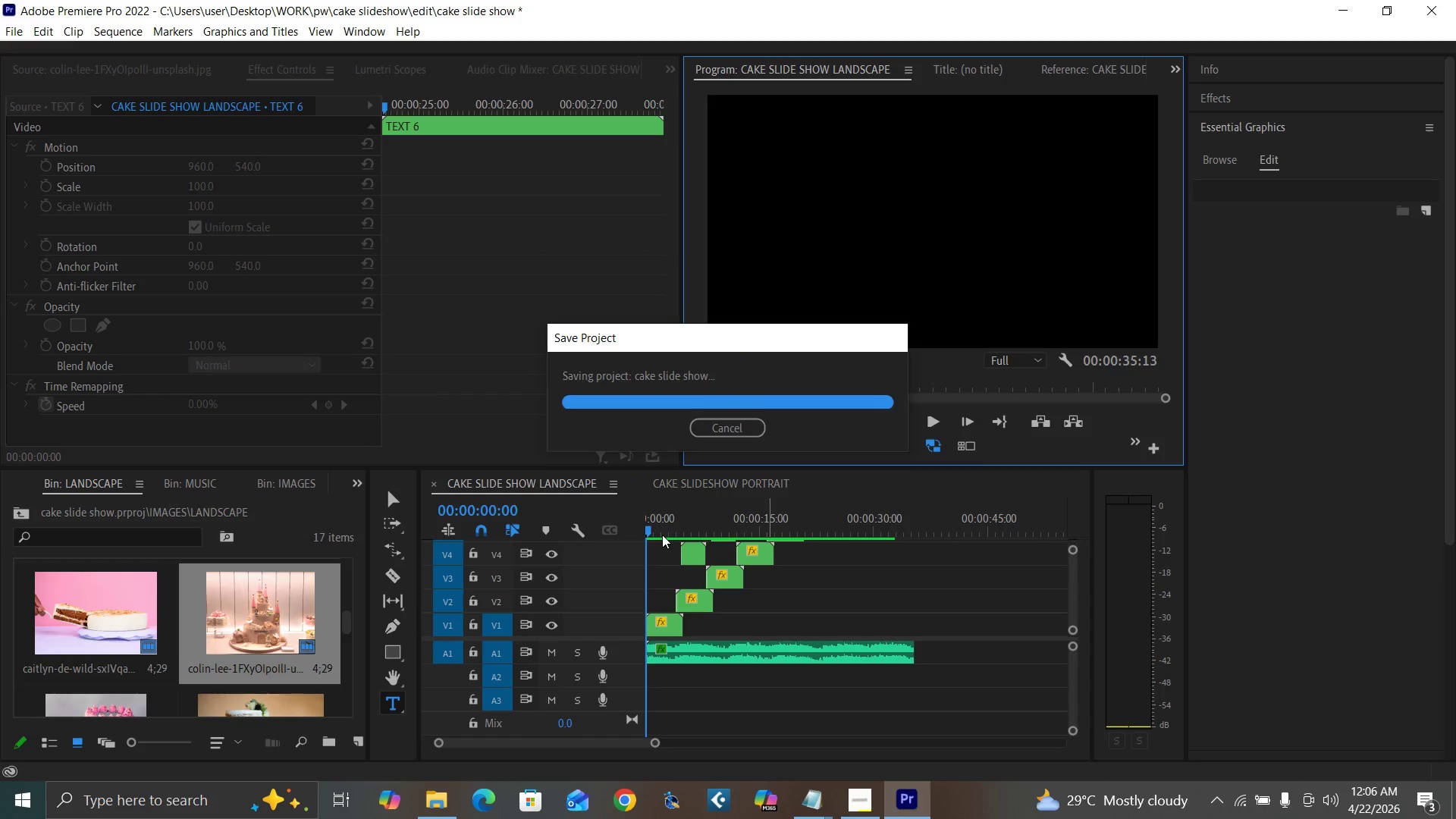 
hold_key(key=ControlLeft, duration=1.47)
 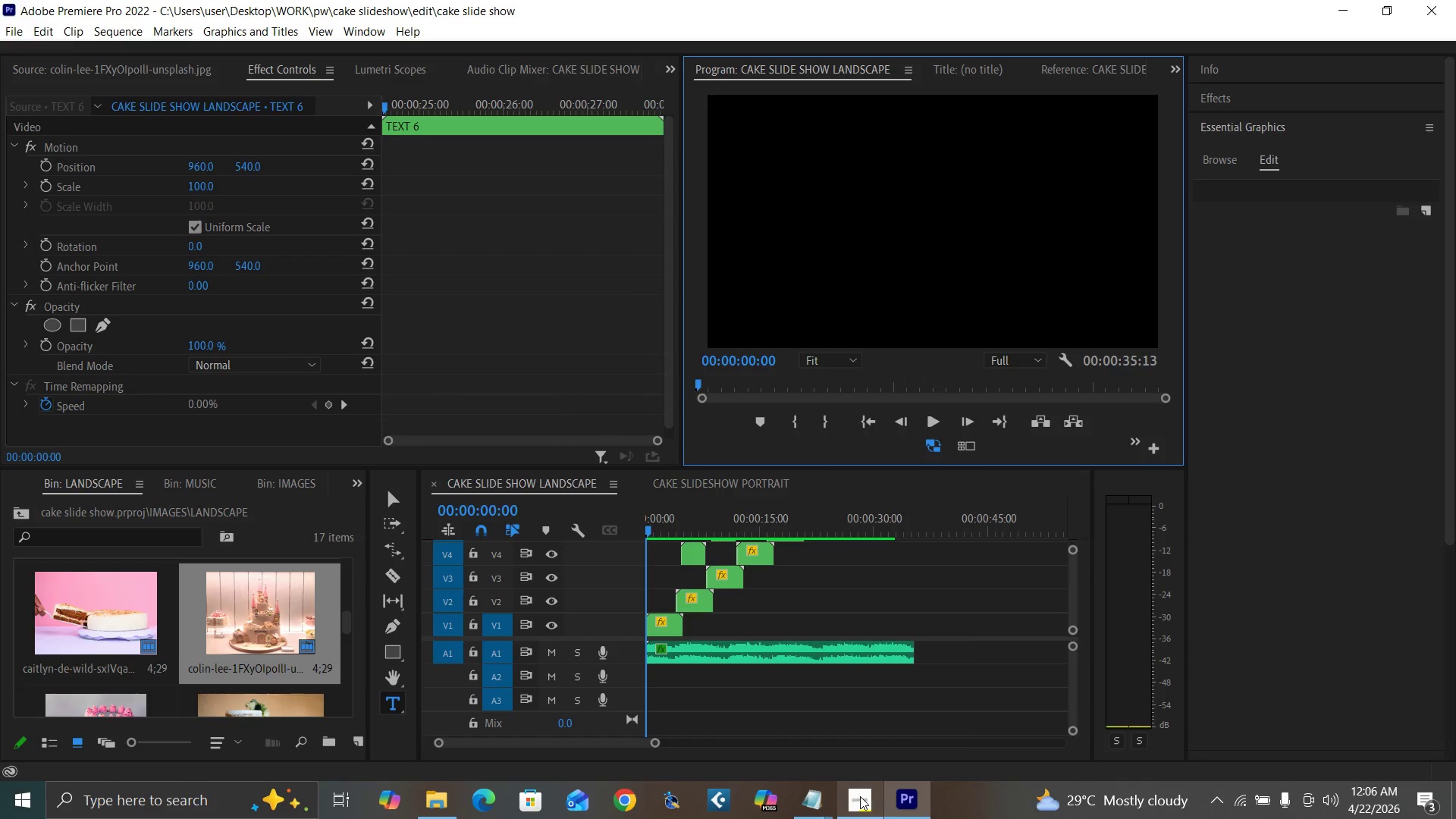 
mouse_move([879, 767])
 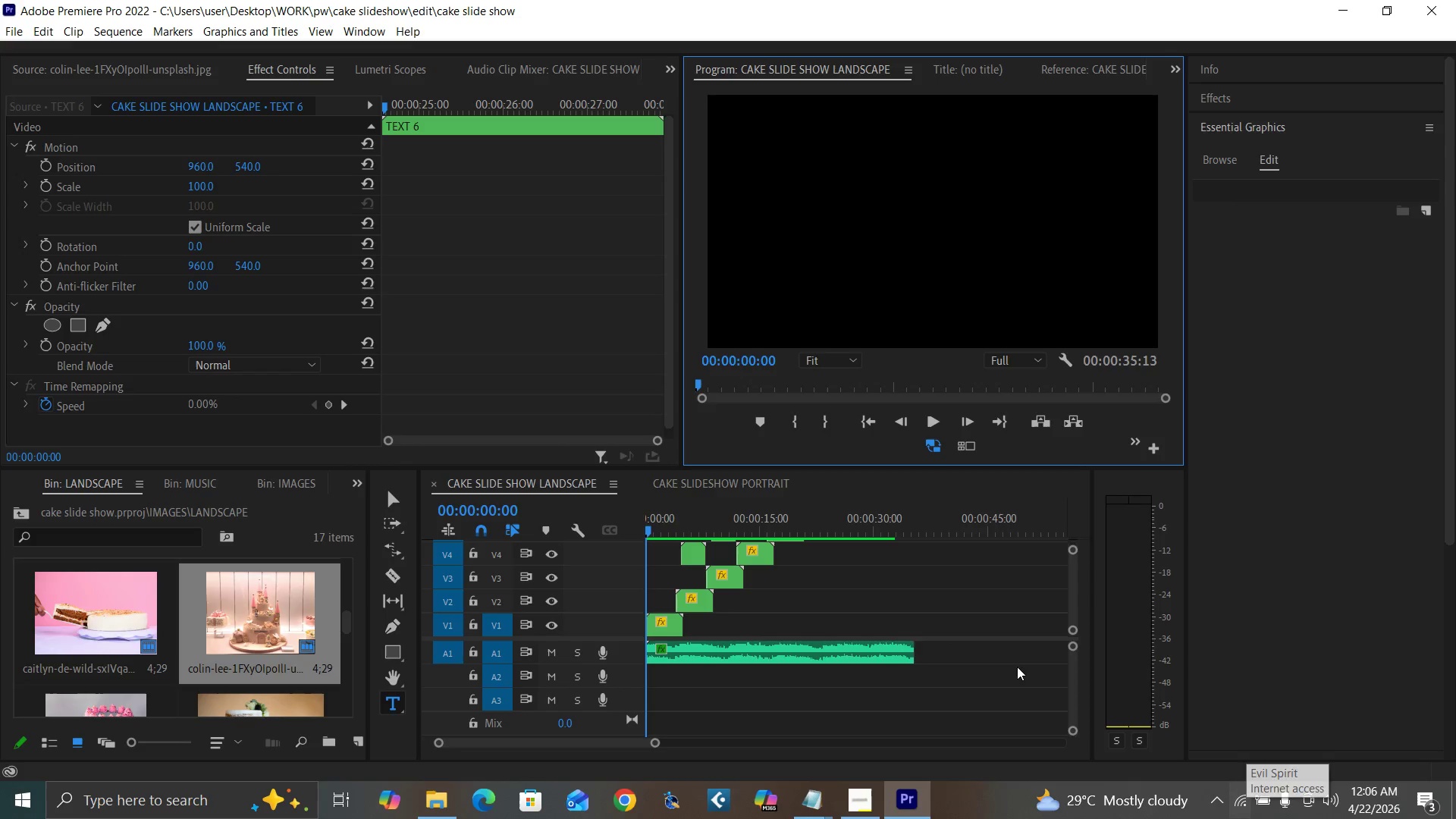 
left_click_drag(start_coordinate=[666, 525], to_coordinate=[603, 559])
 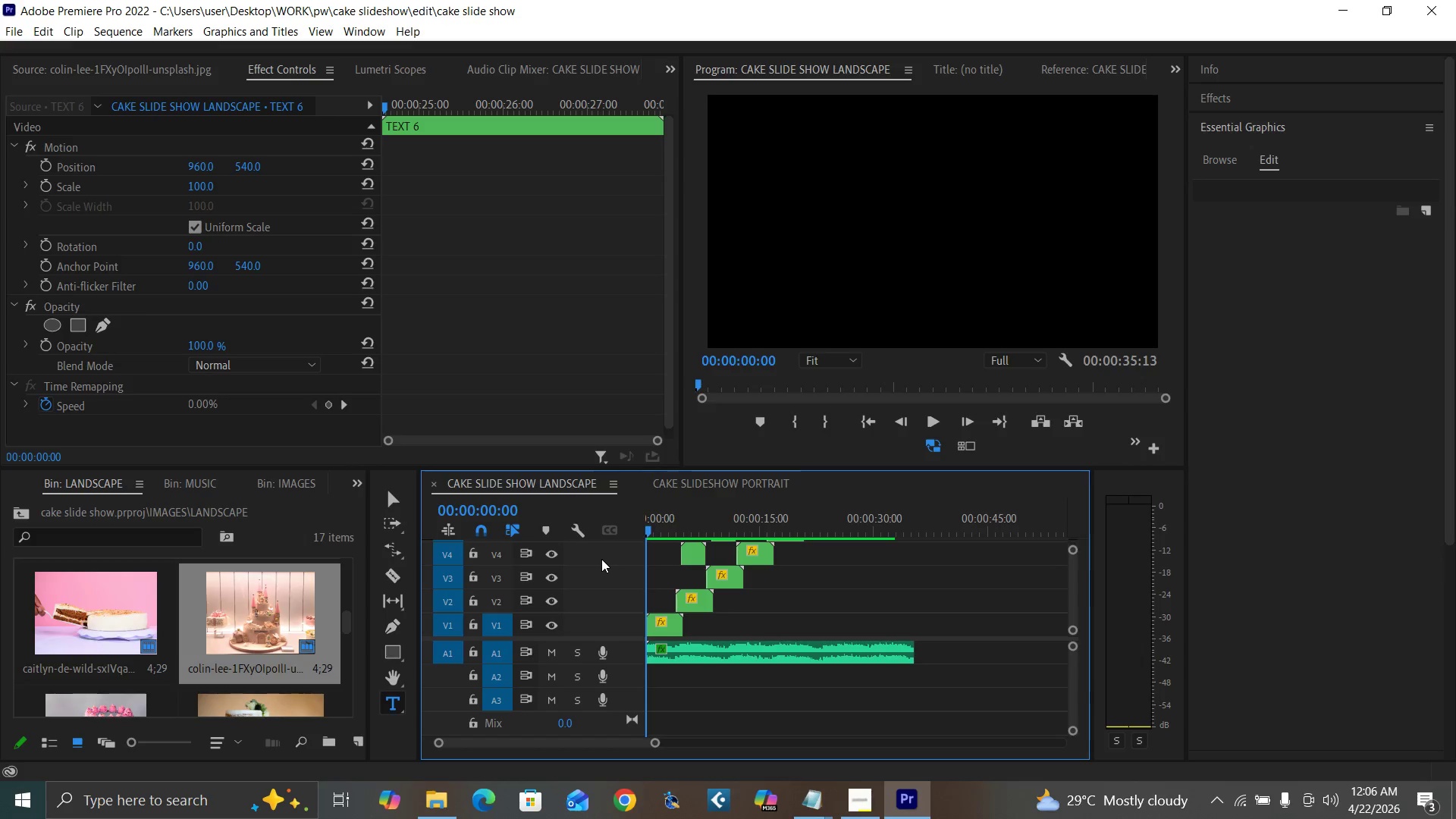 
key(Control+Backquote)
 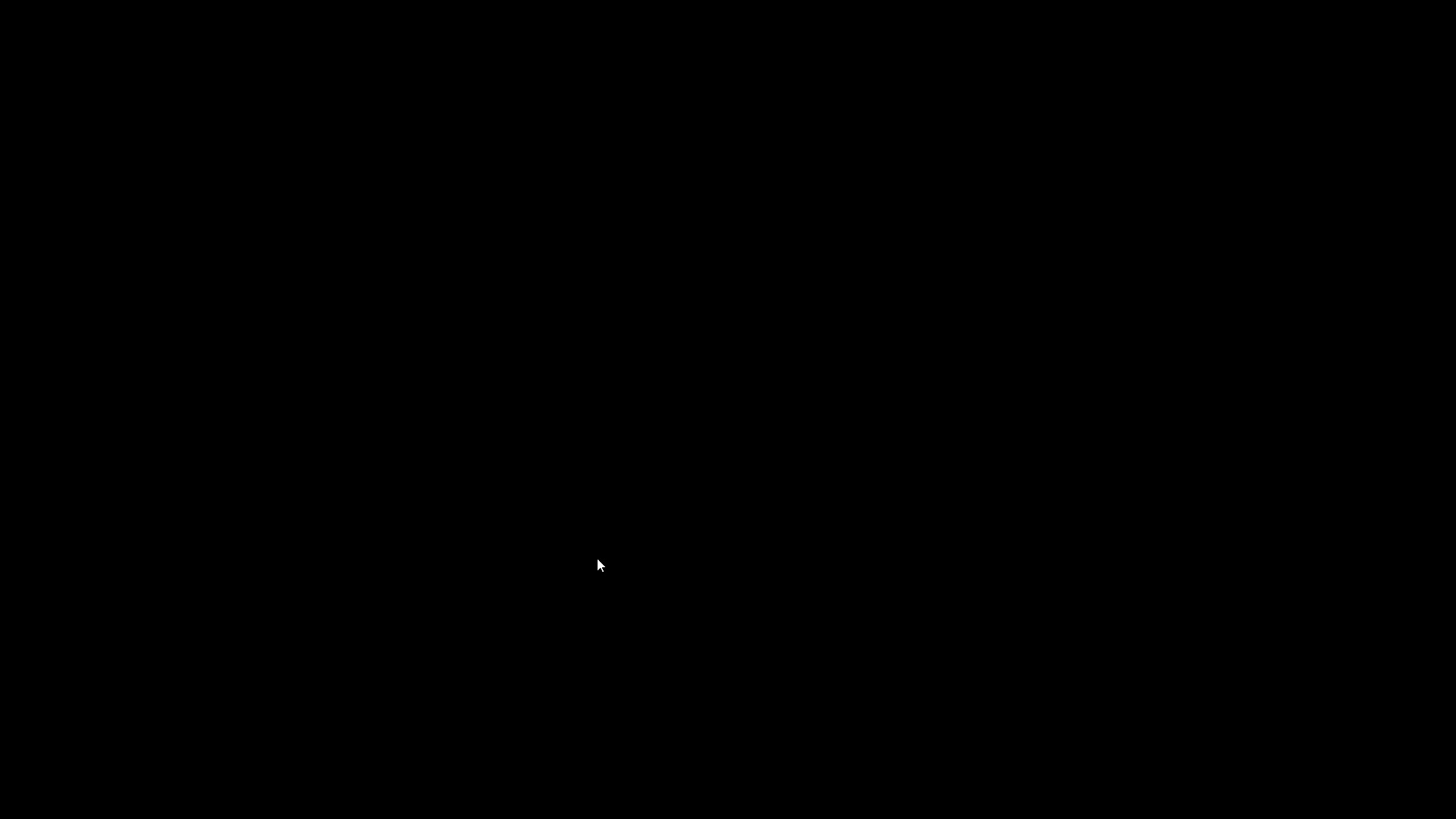 
key(Space)
 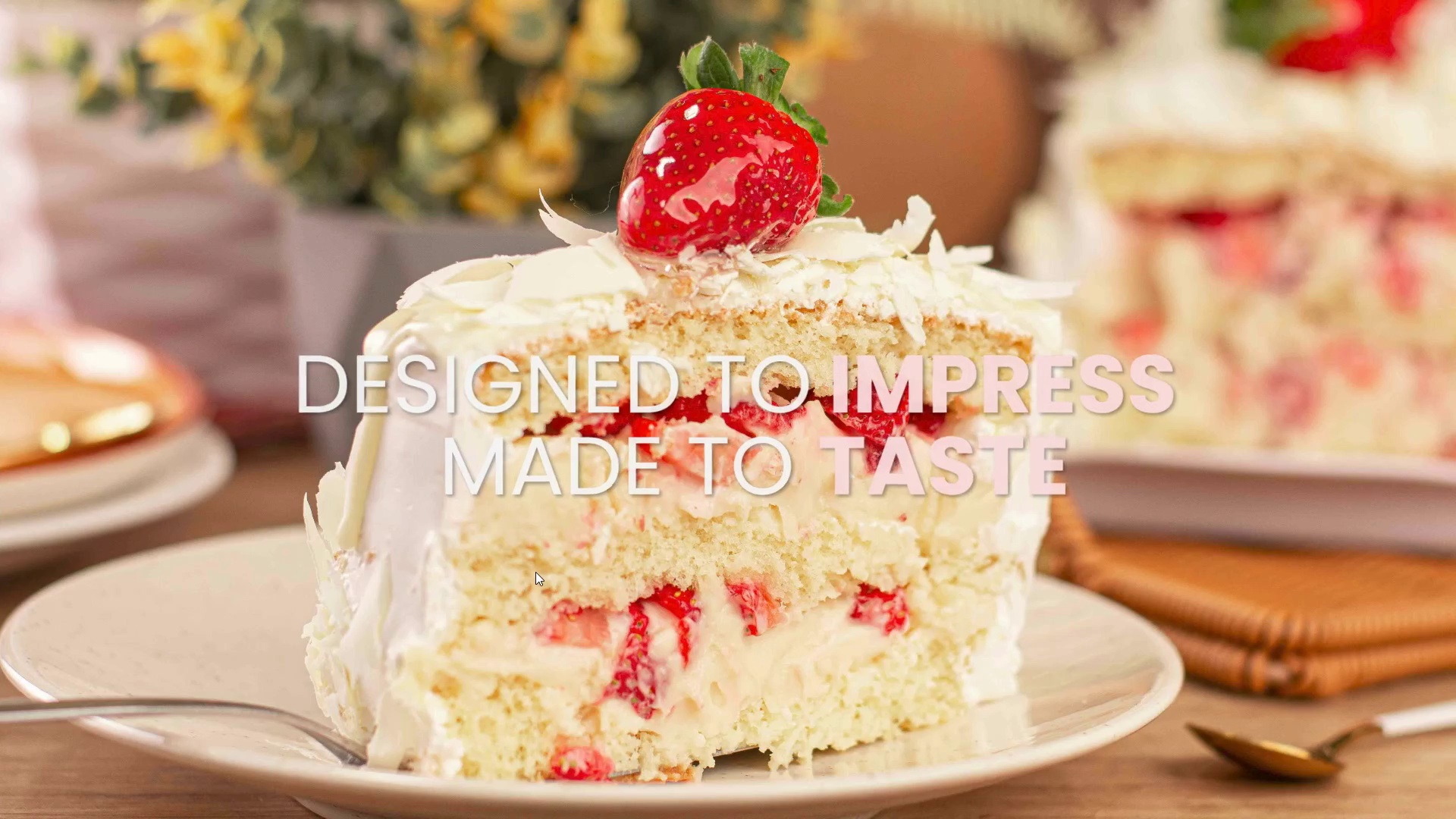 
wait(22.47)
 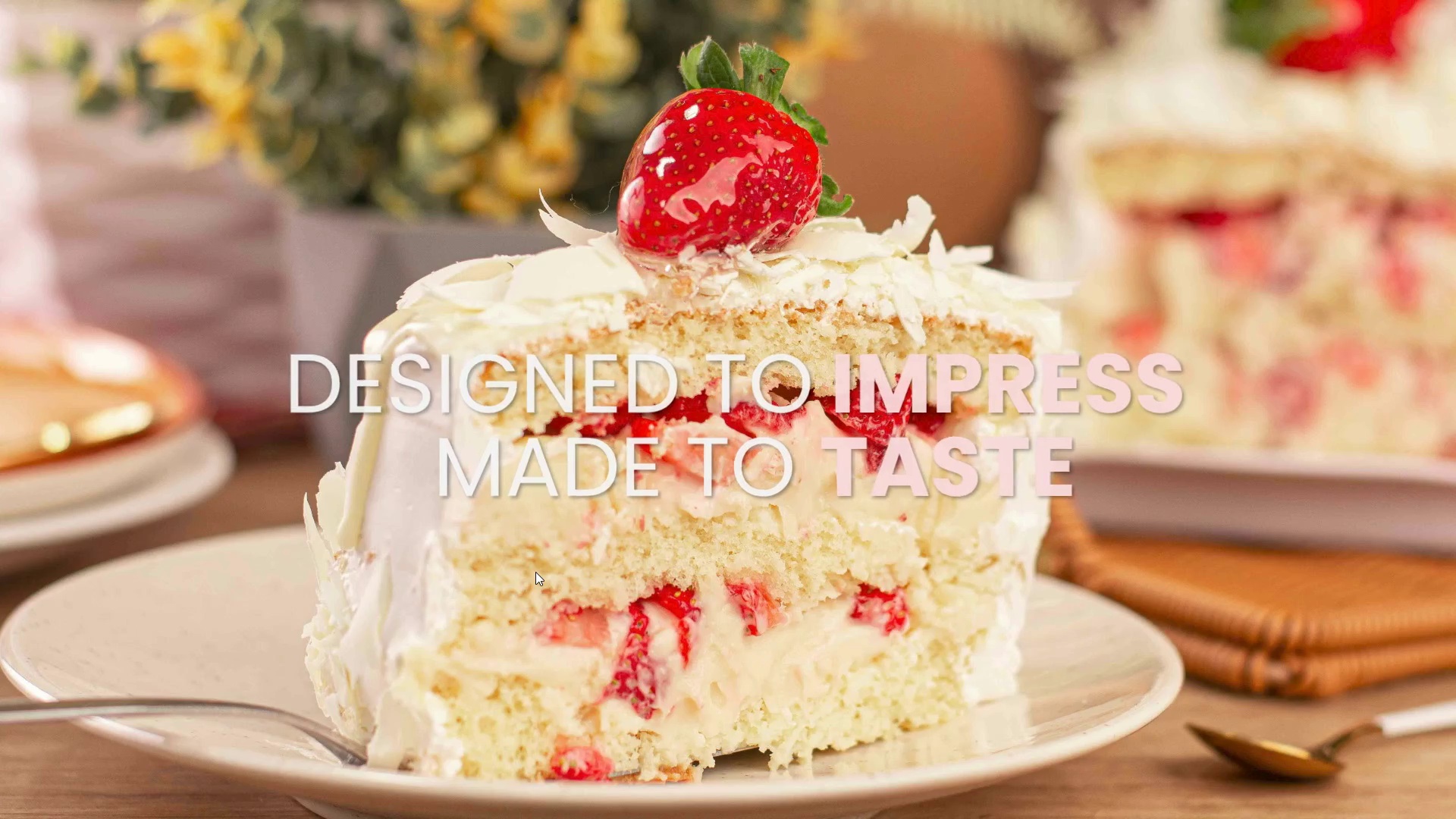 
key(Control+Backquote)
 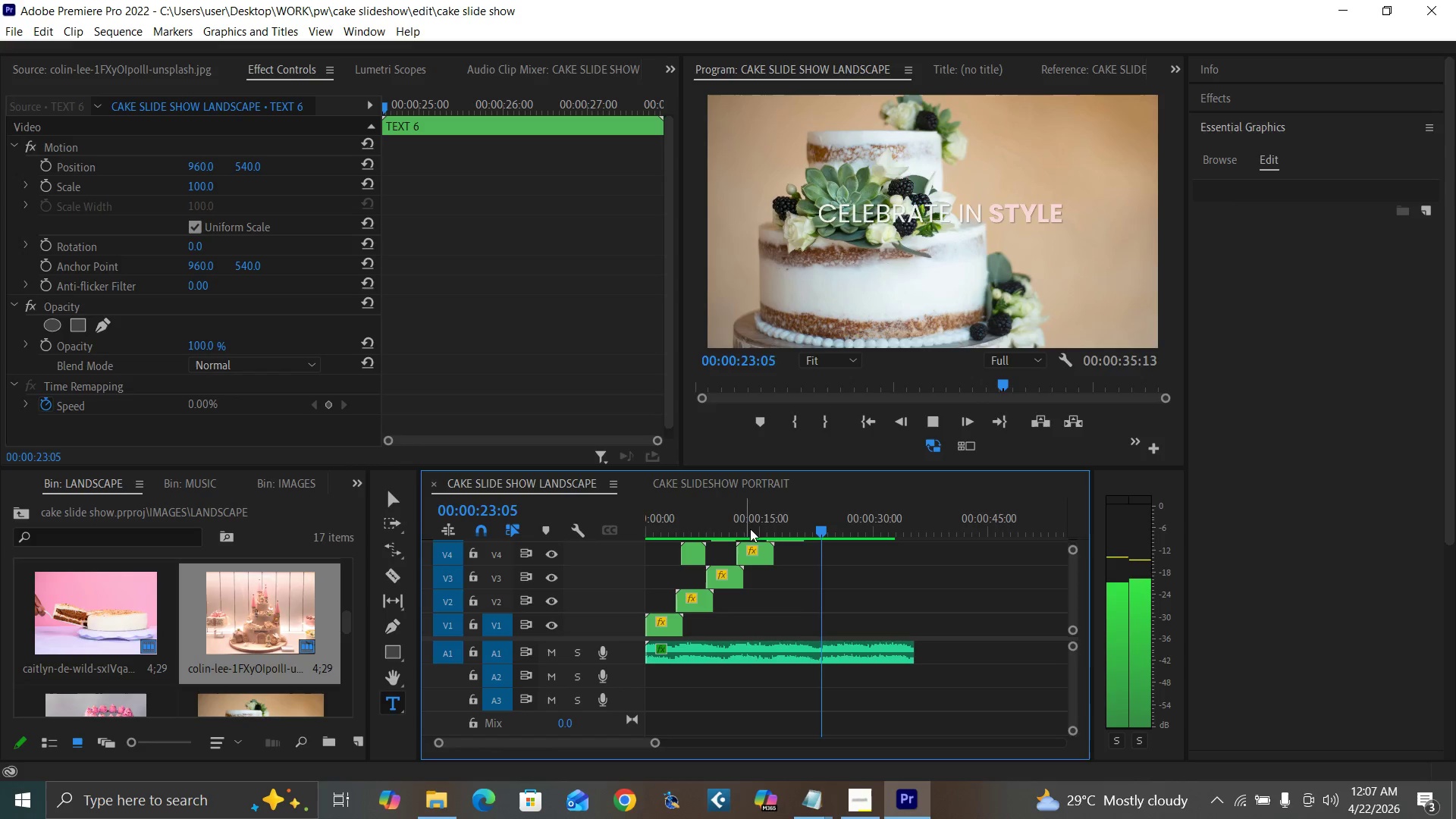 
left_click([768, 532])
 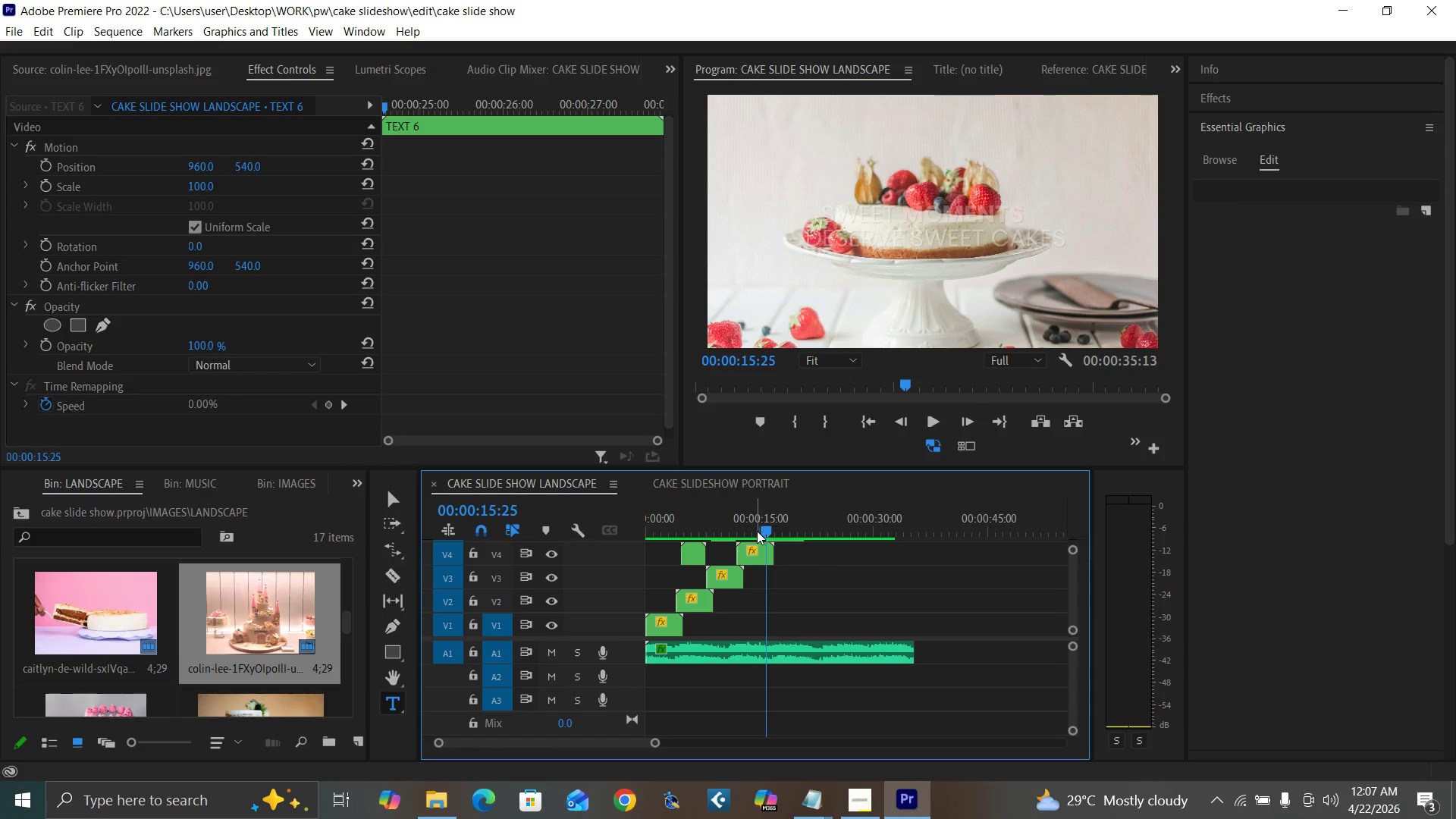 
left_click([748, 531])
 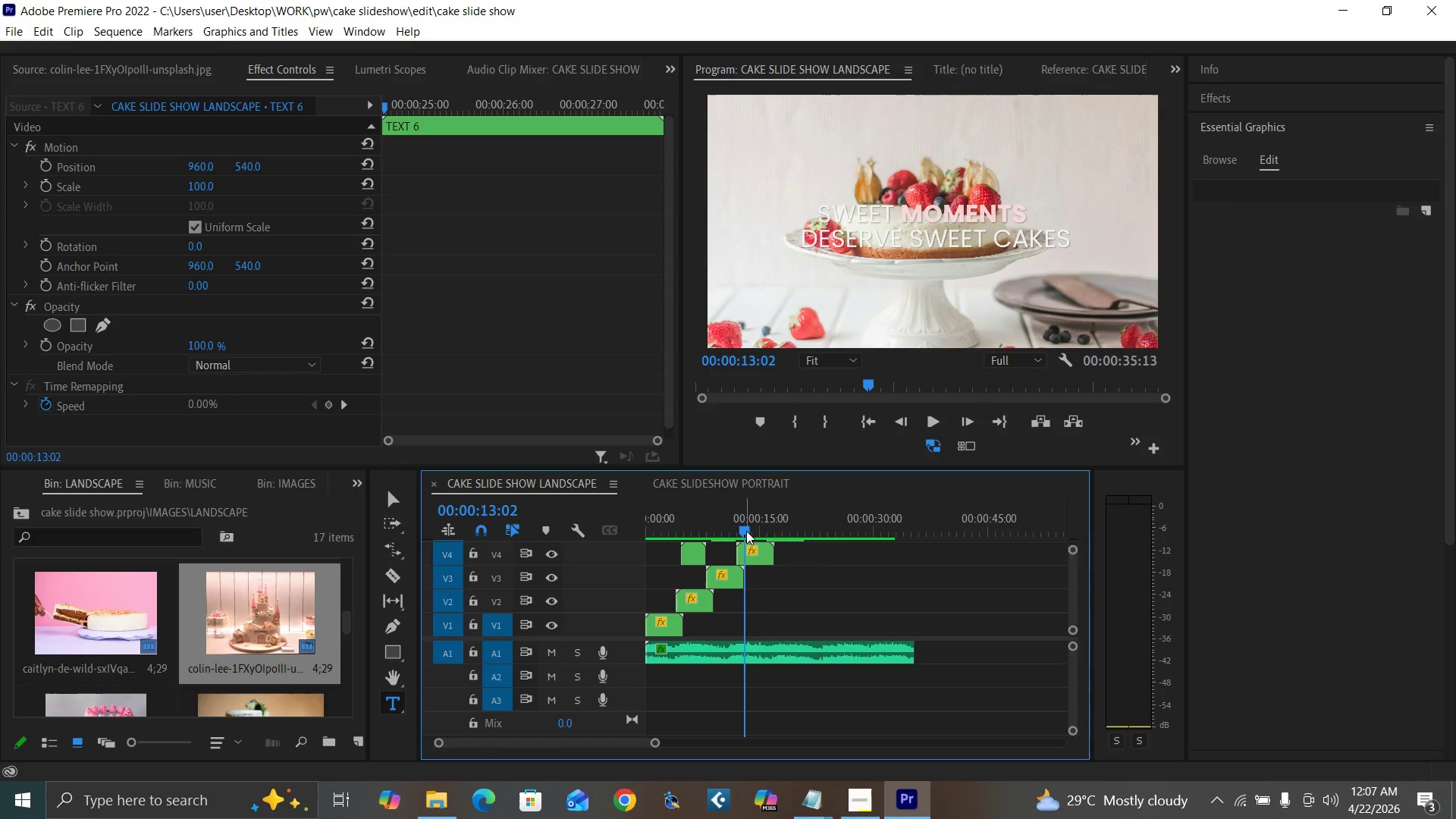 
key(Control+Backquote)
 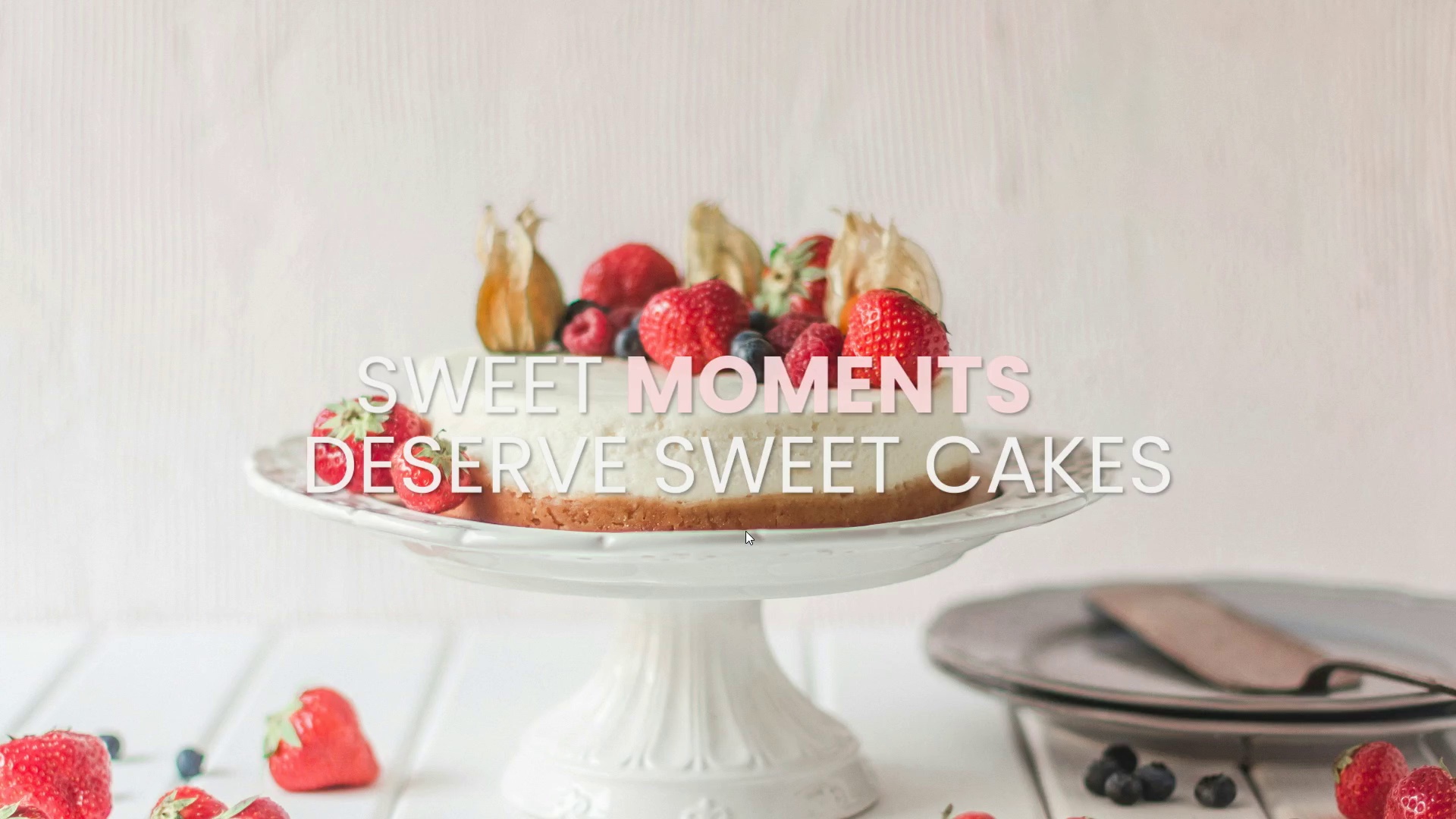 
key(Space)
 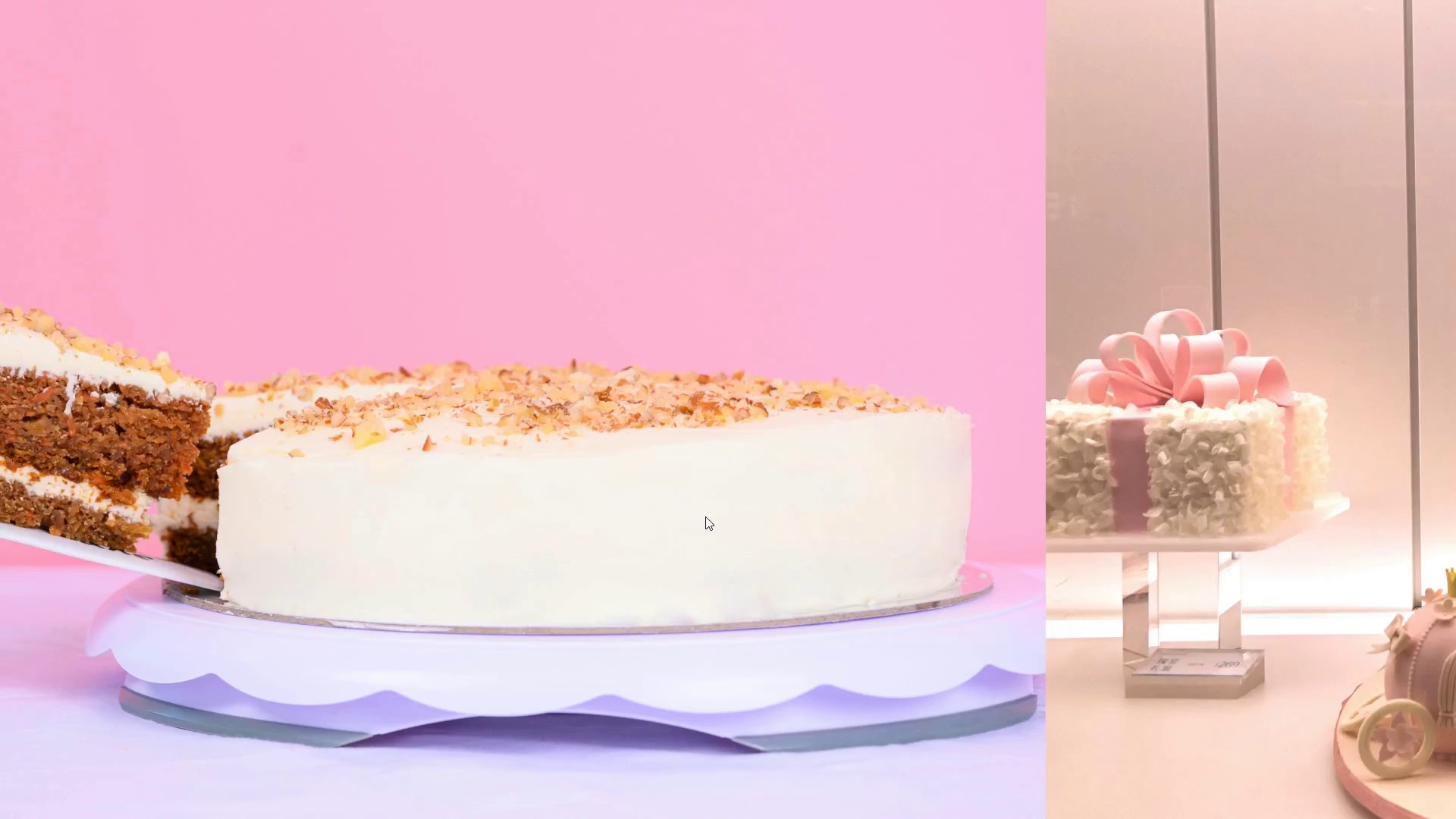 
wait(20.06)
 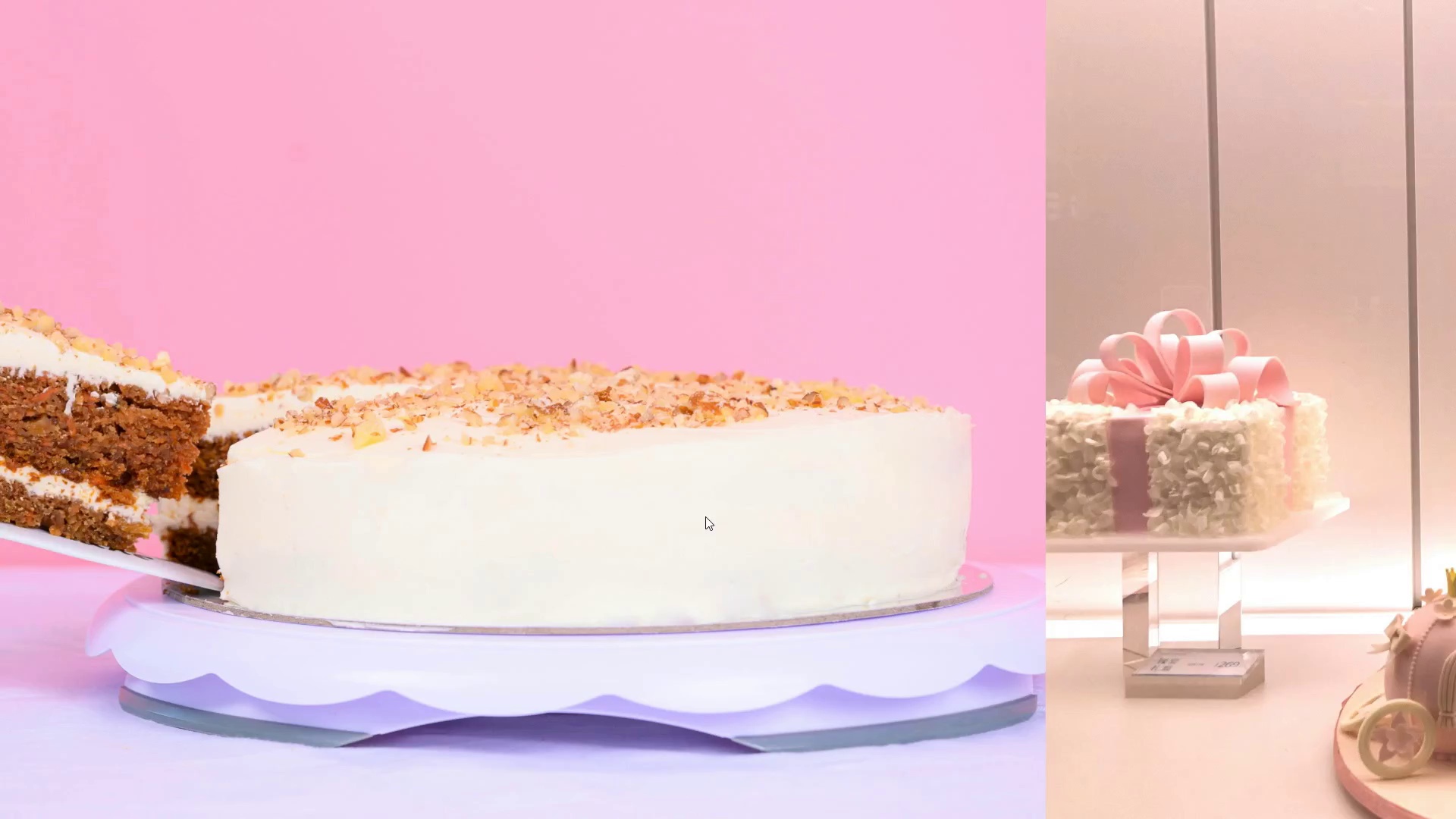 
key(Space)
 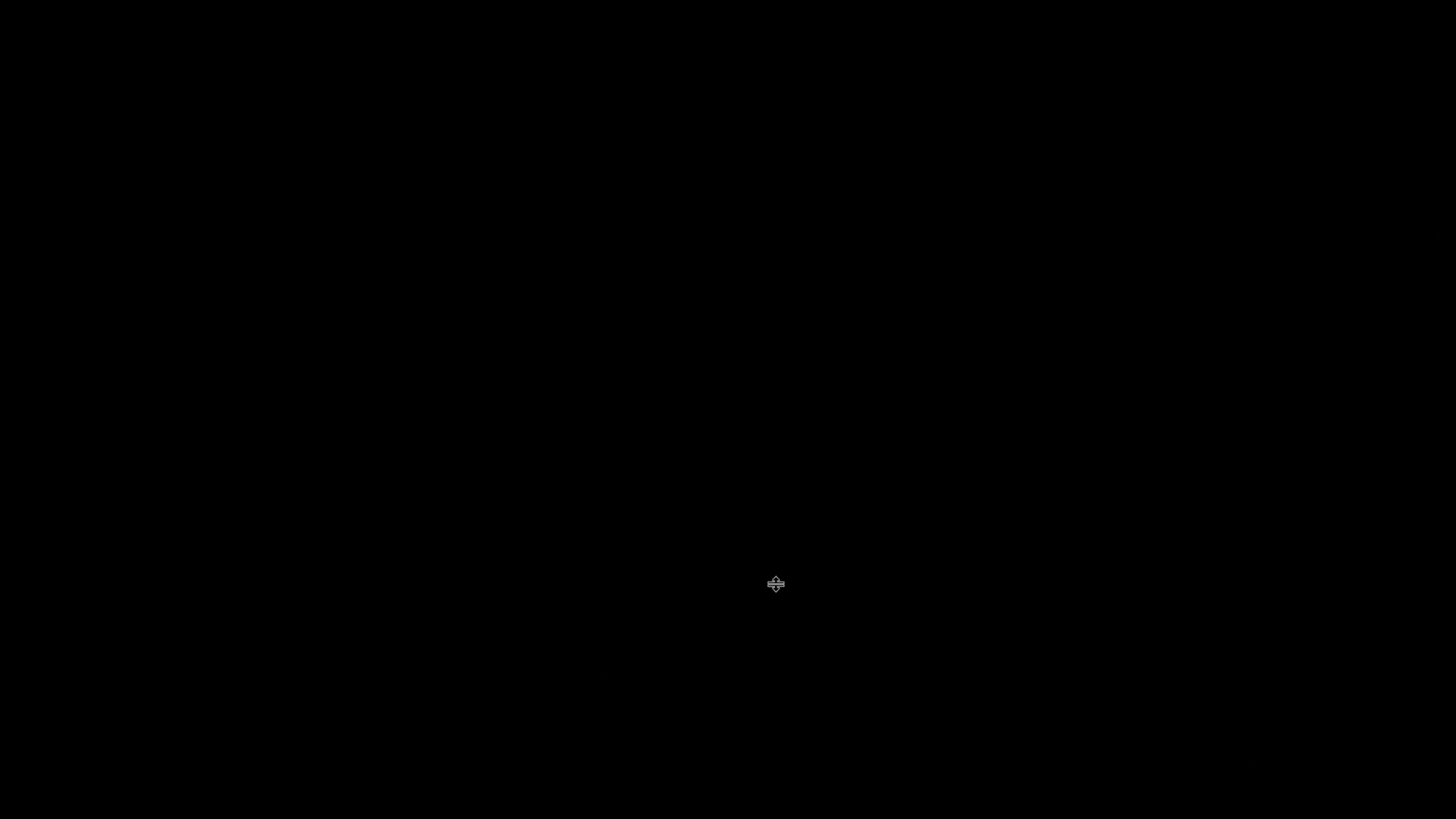 
key(Control+Backquote)
 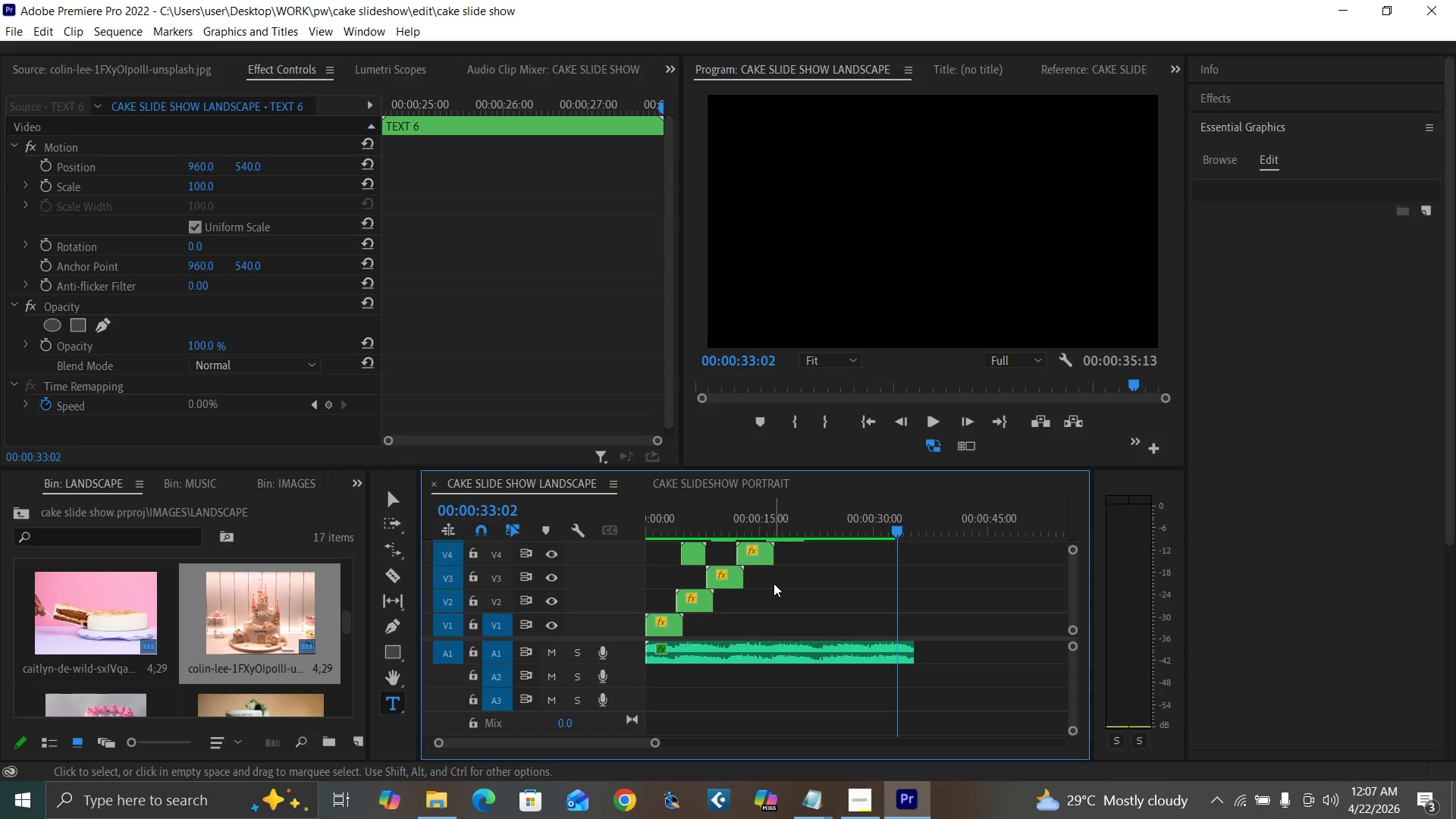 
key(Control+S)
 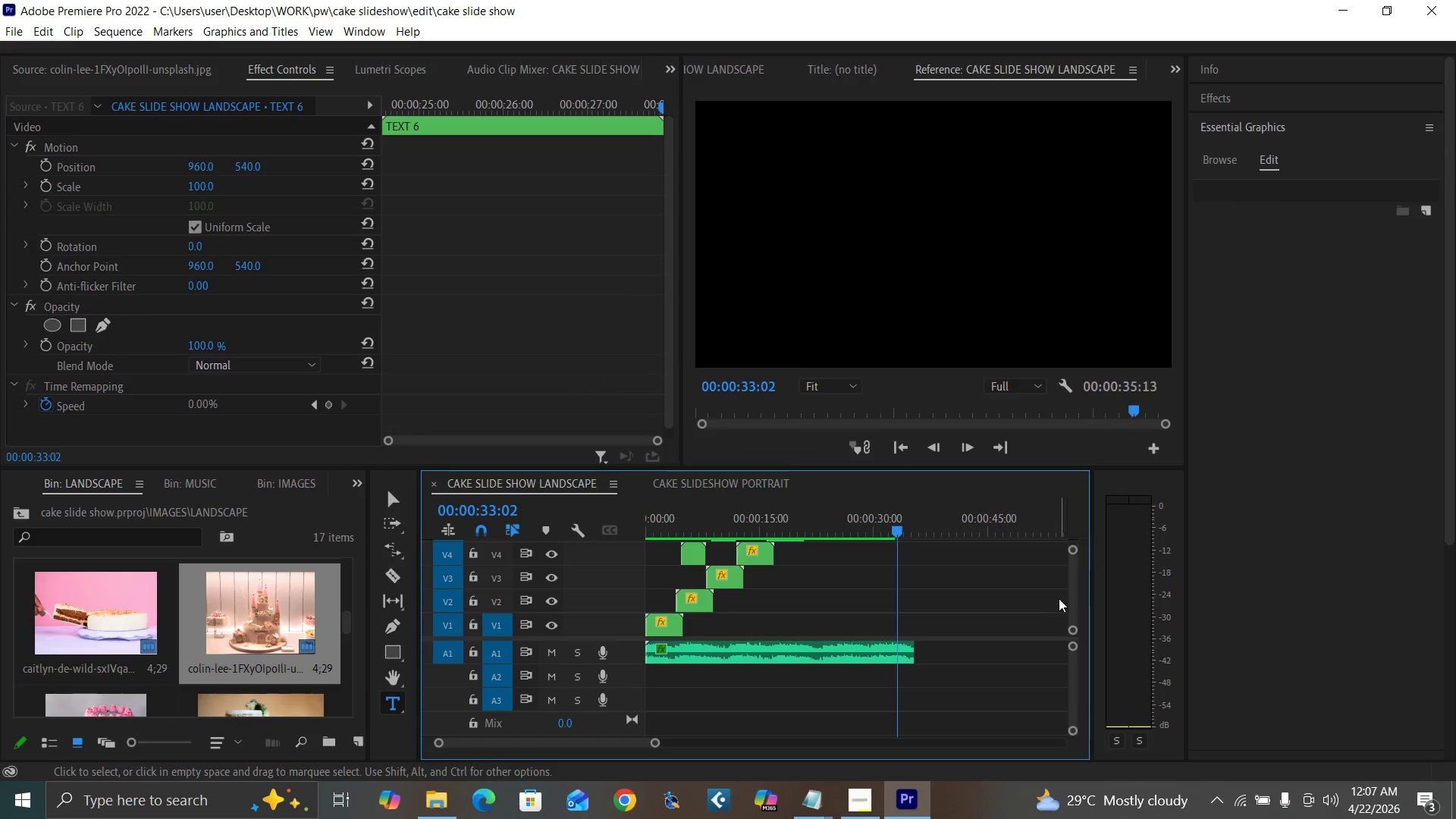 
left_click_drag(start_coordinate=[1074, 606], to_coordinate=[1072, 602])
 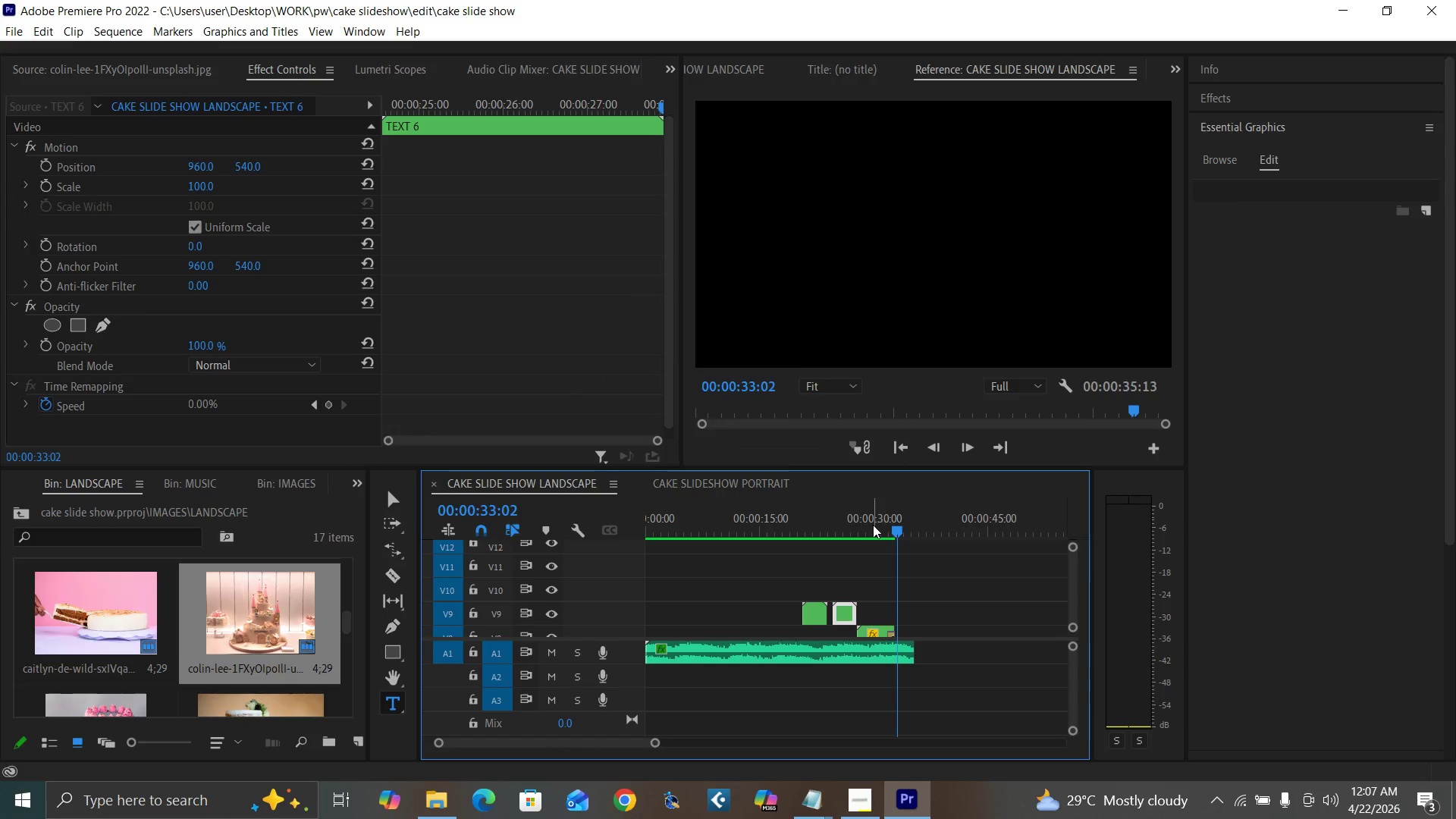 
left_click([860, 526])
 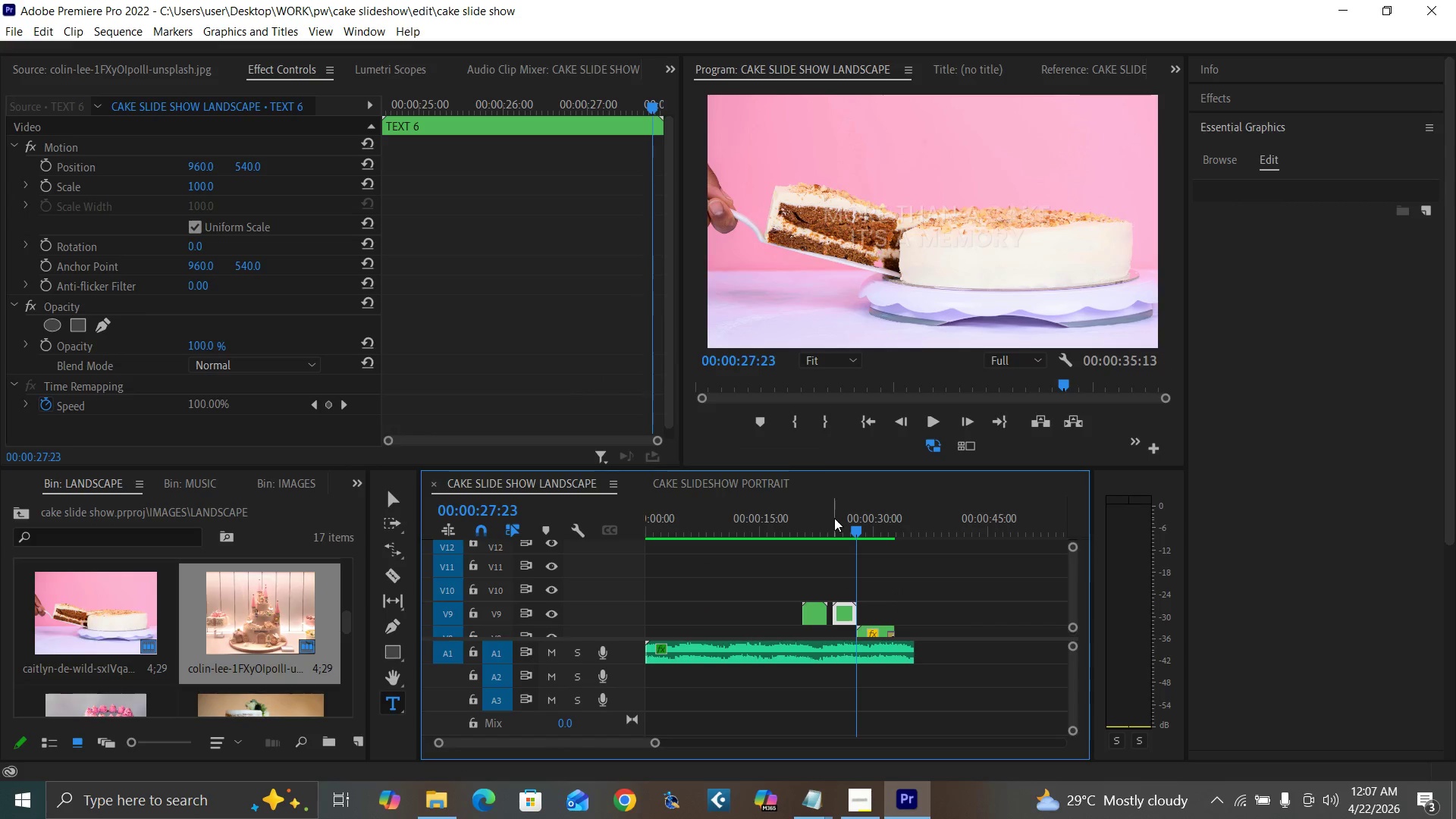 
key(Equal)
 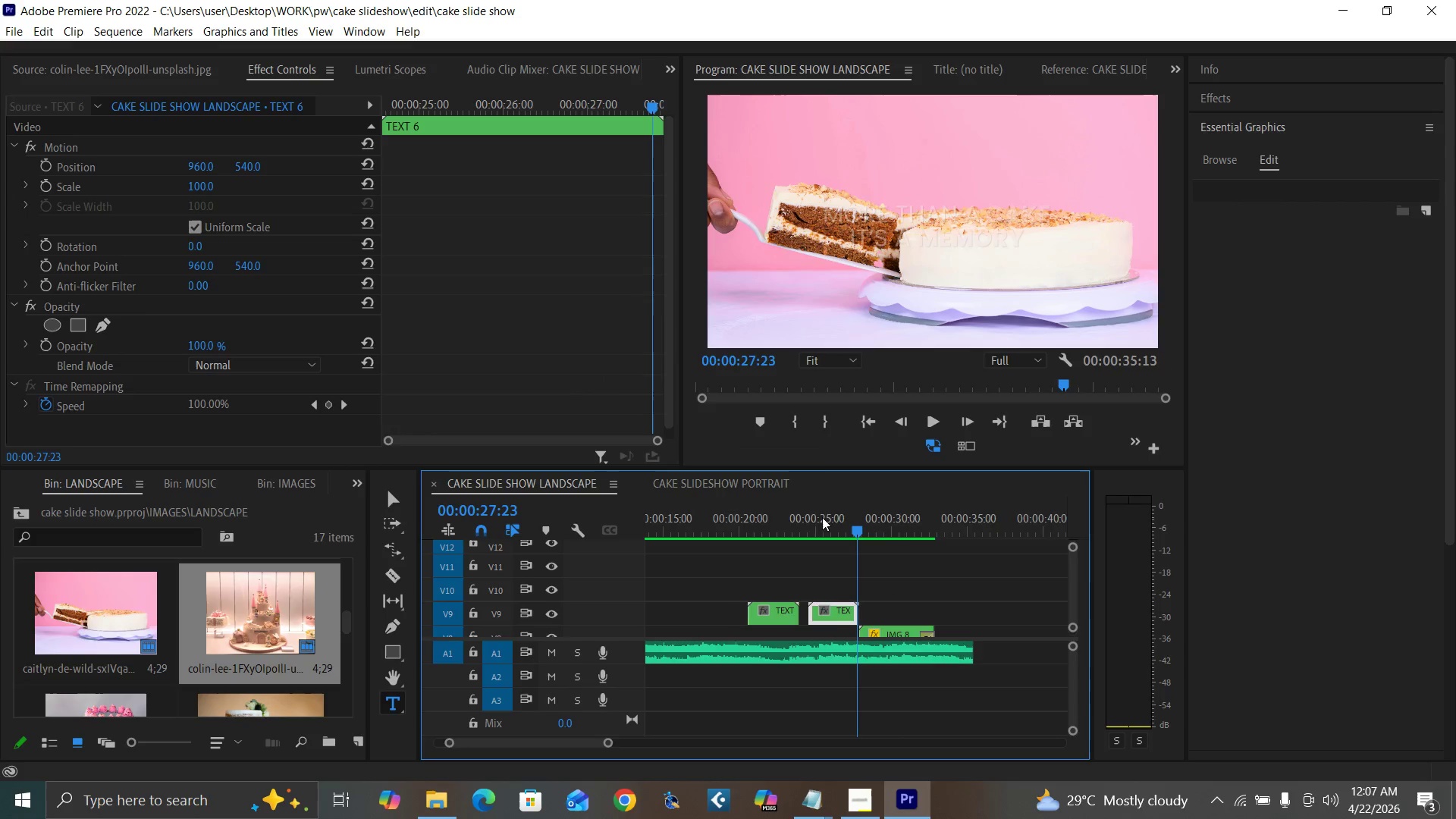 
key(Equal)
 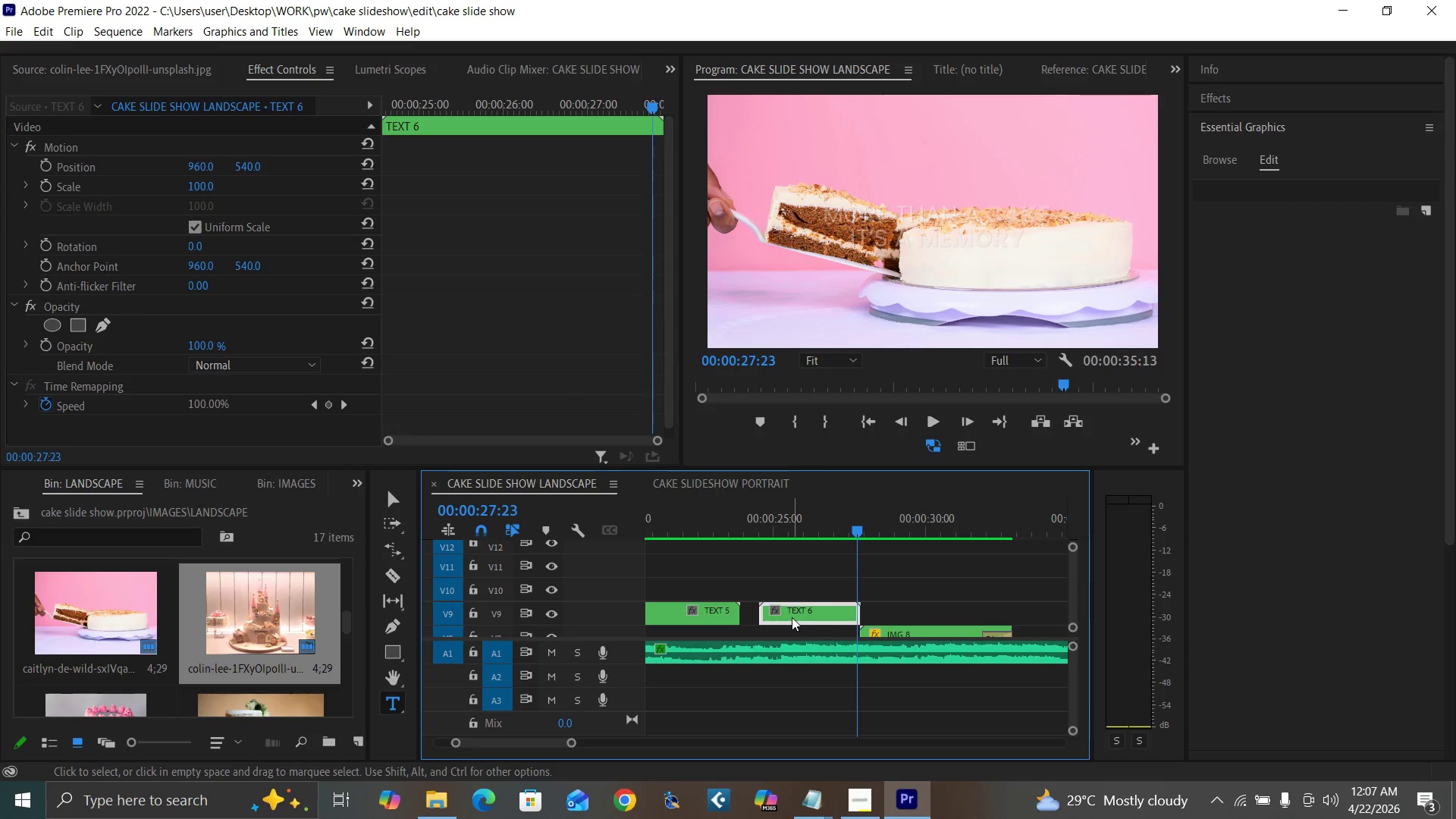 
double_click([796, 611])
 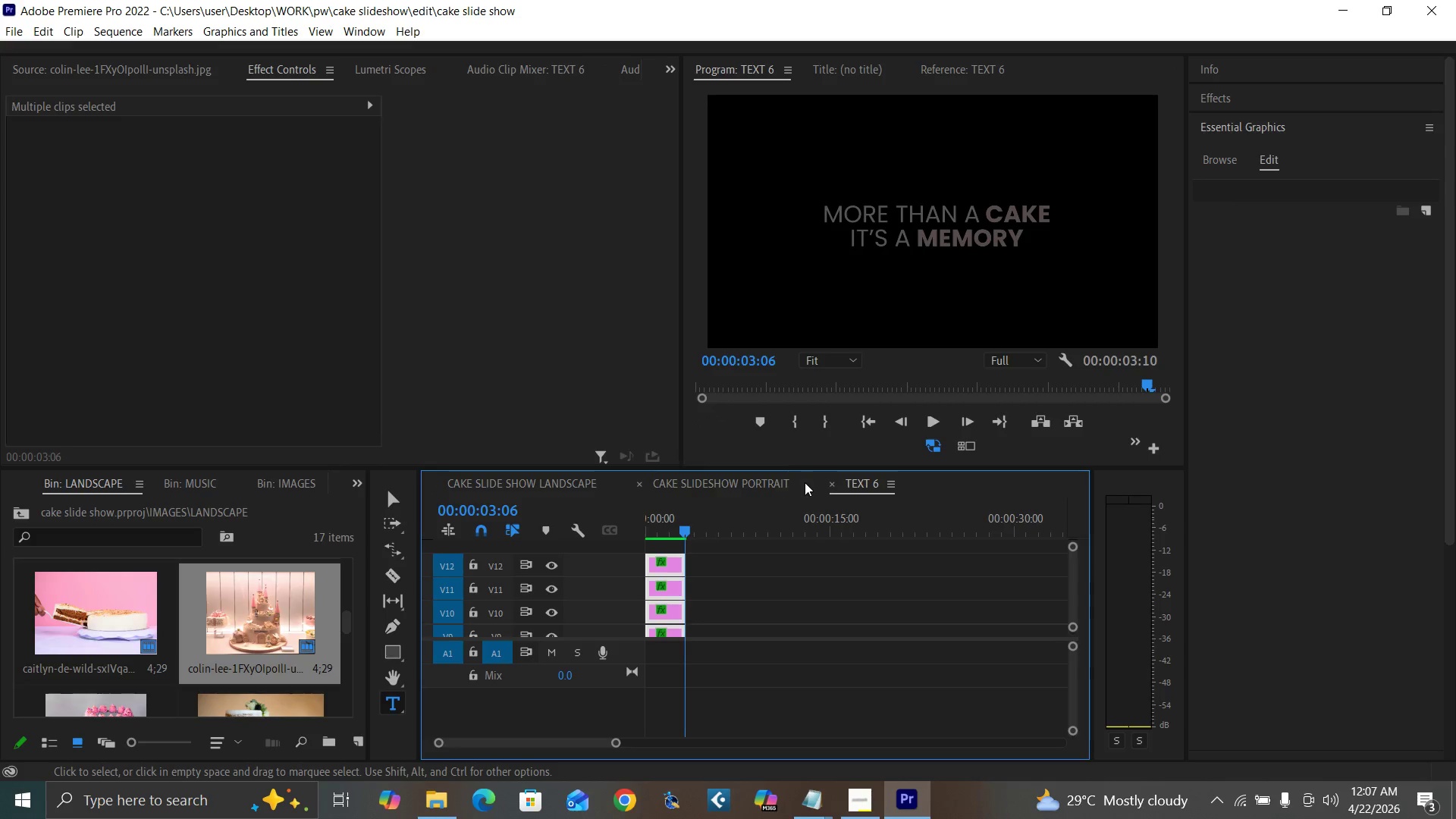 
left_click([830, 486])
 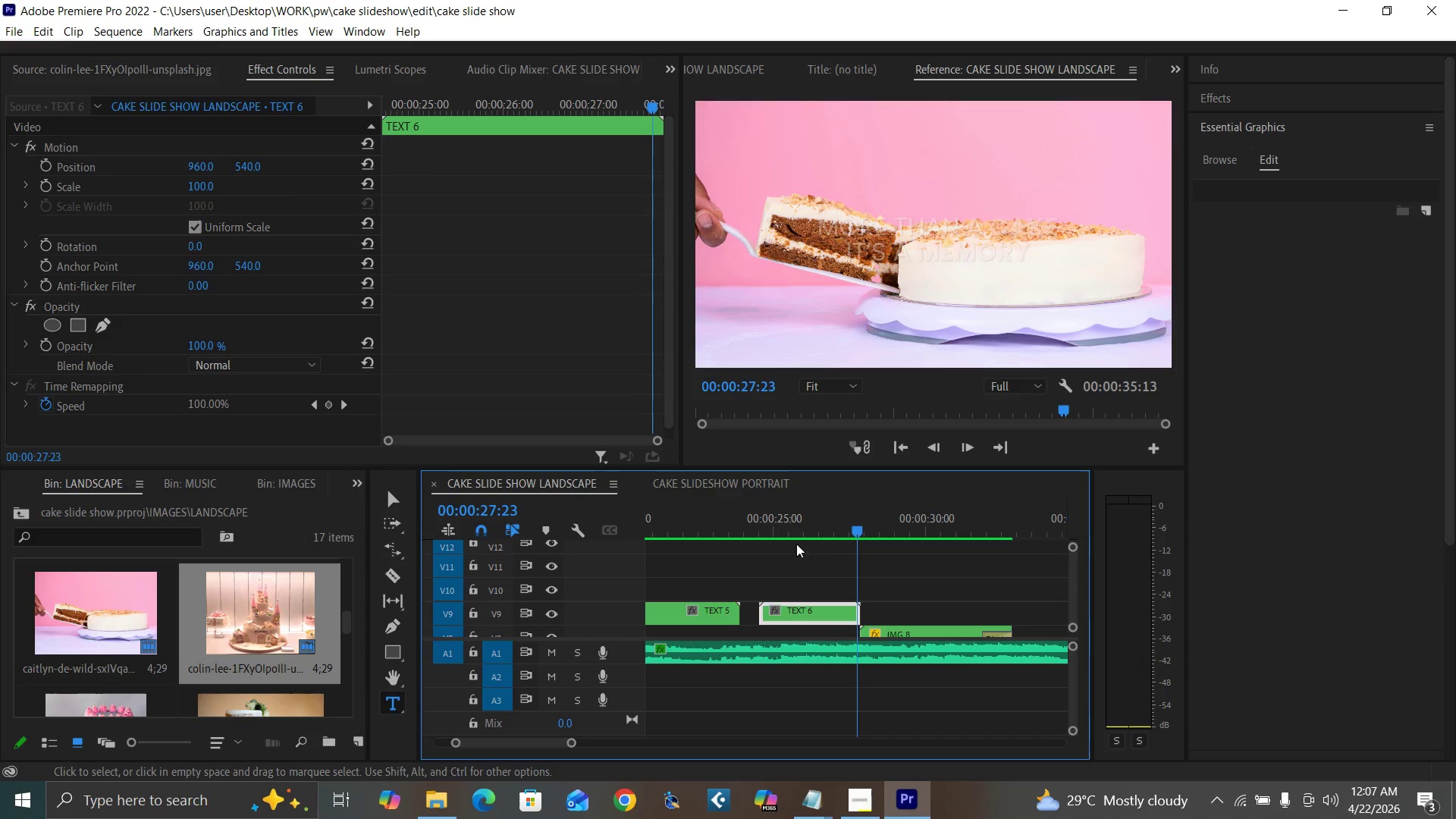 
left_click([692, 525])
 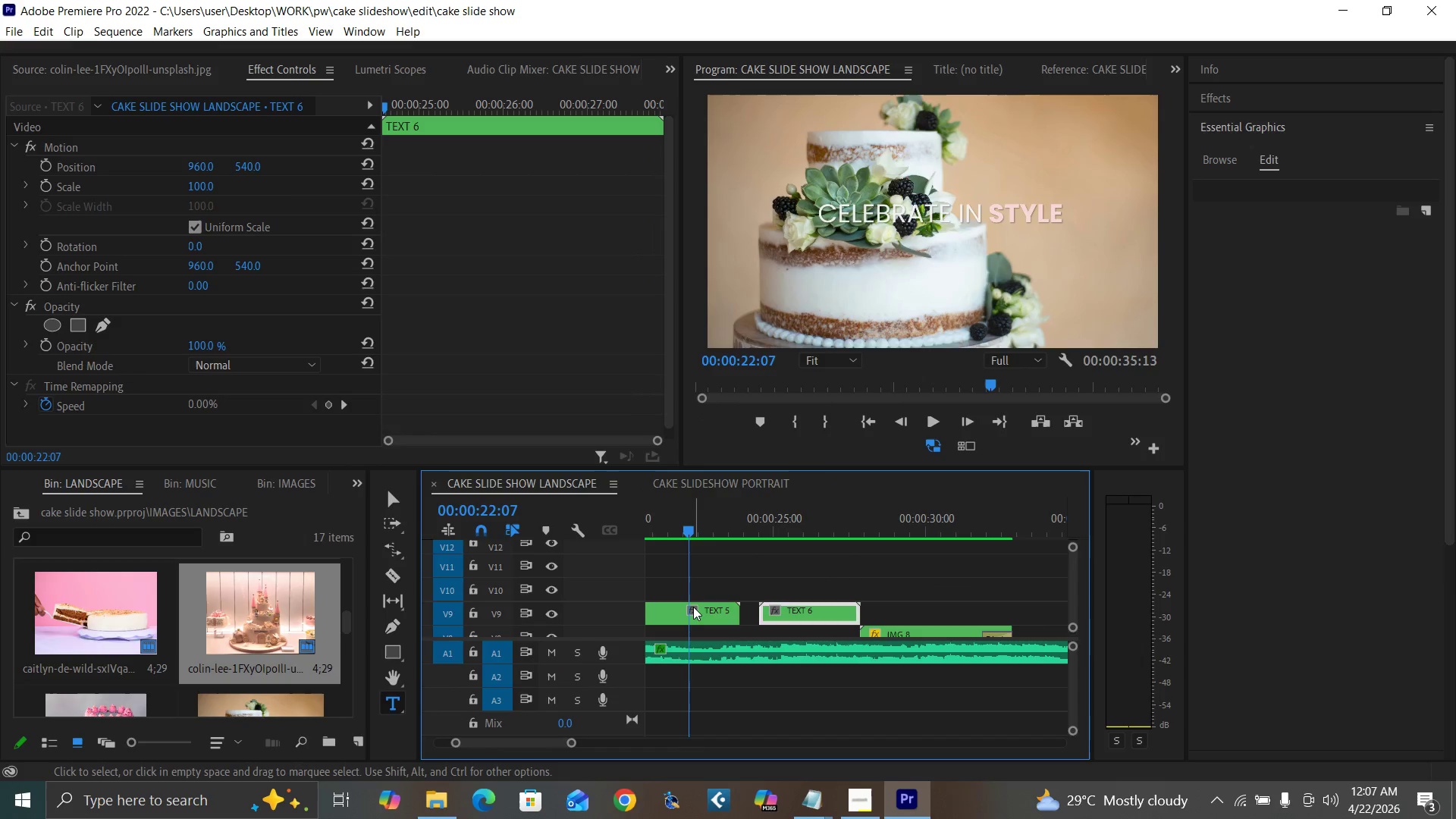 
double_click([693, 607])
 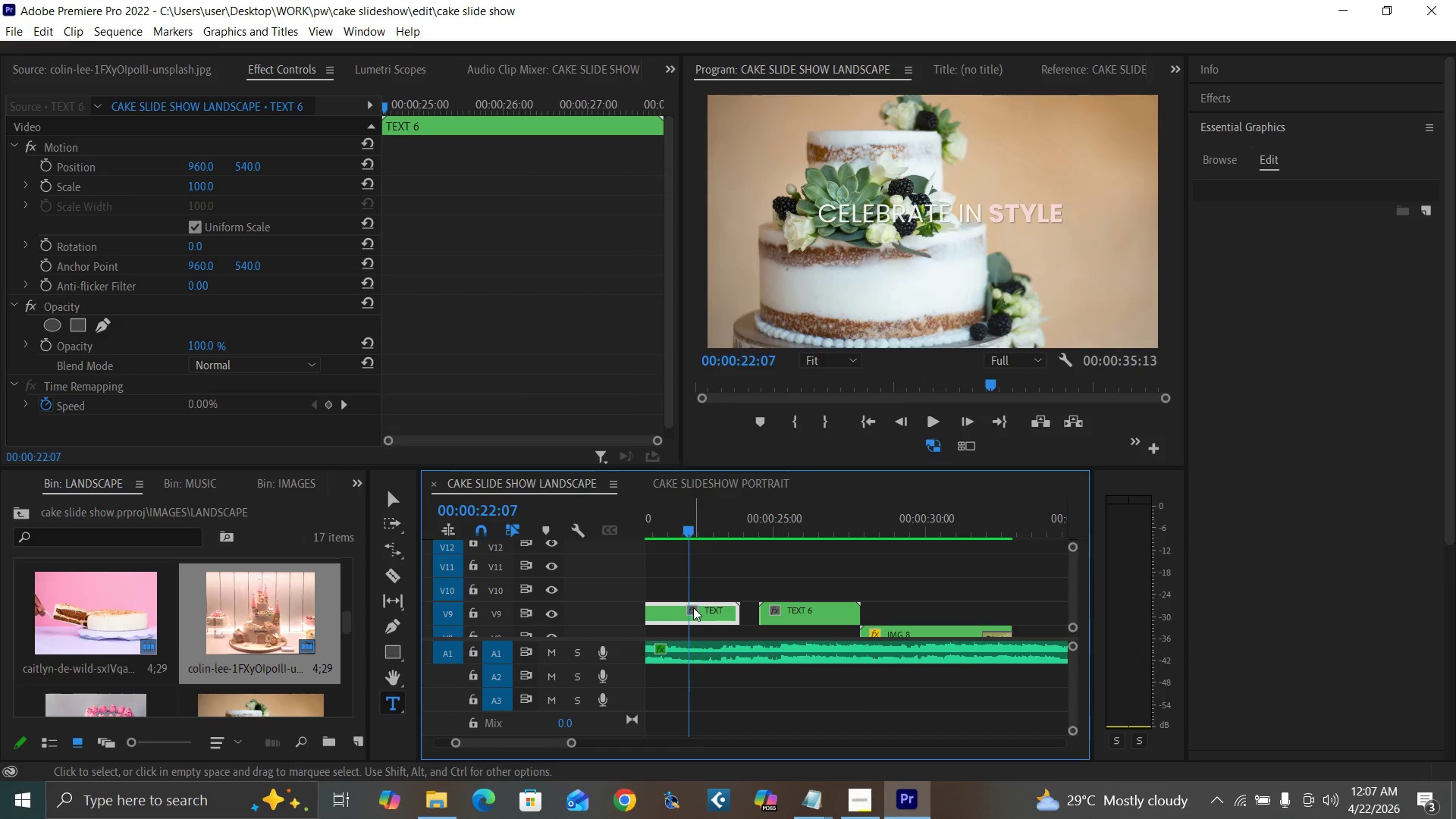 
triple_click([693, 607])
 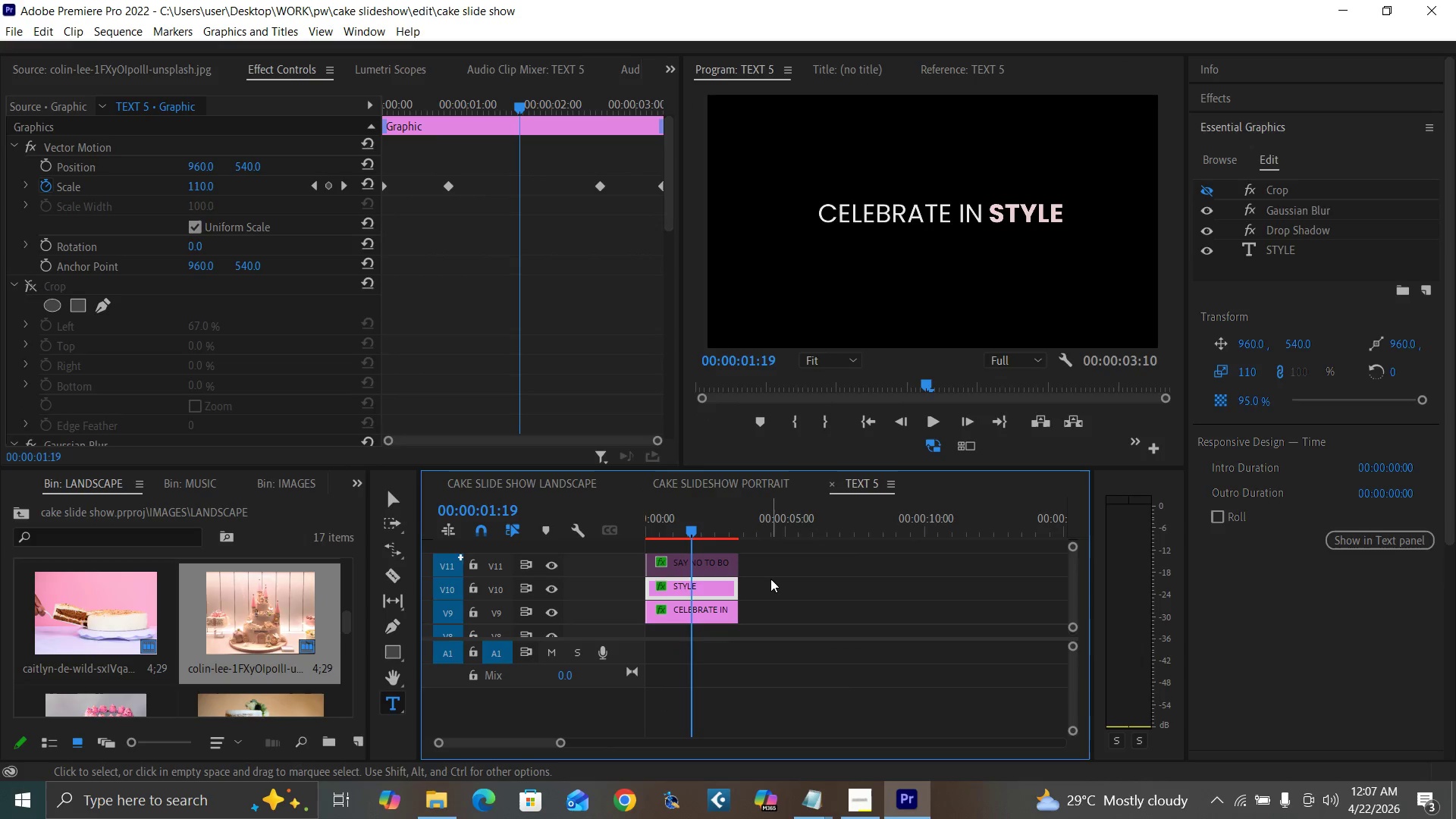 
key(Enter)
 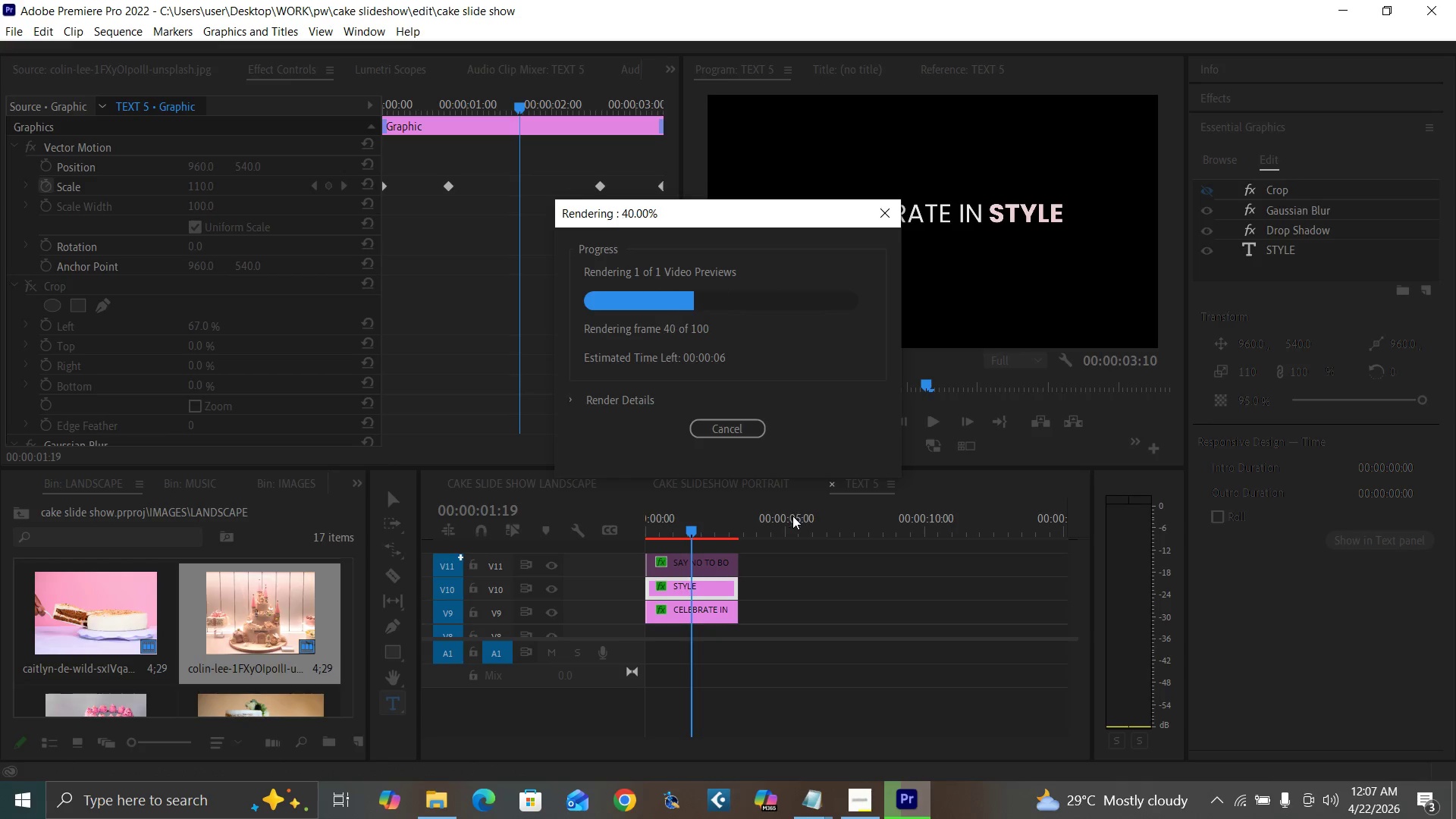 
wait(10.09)
 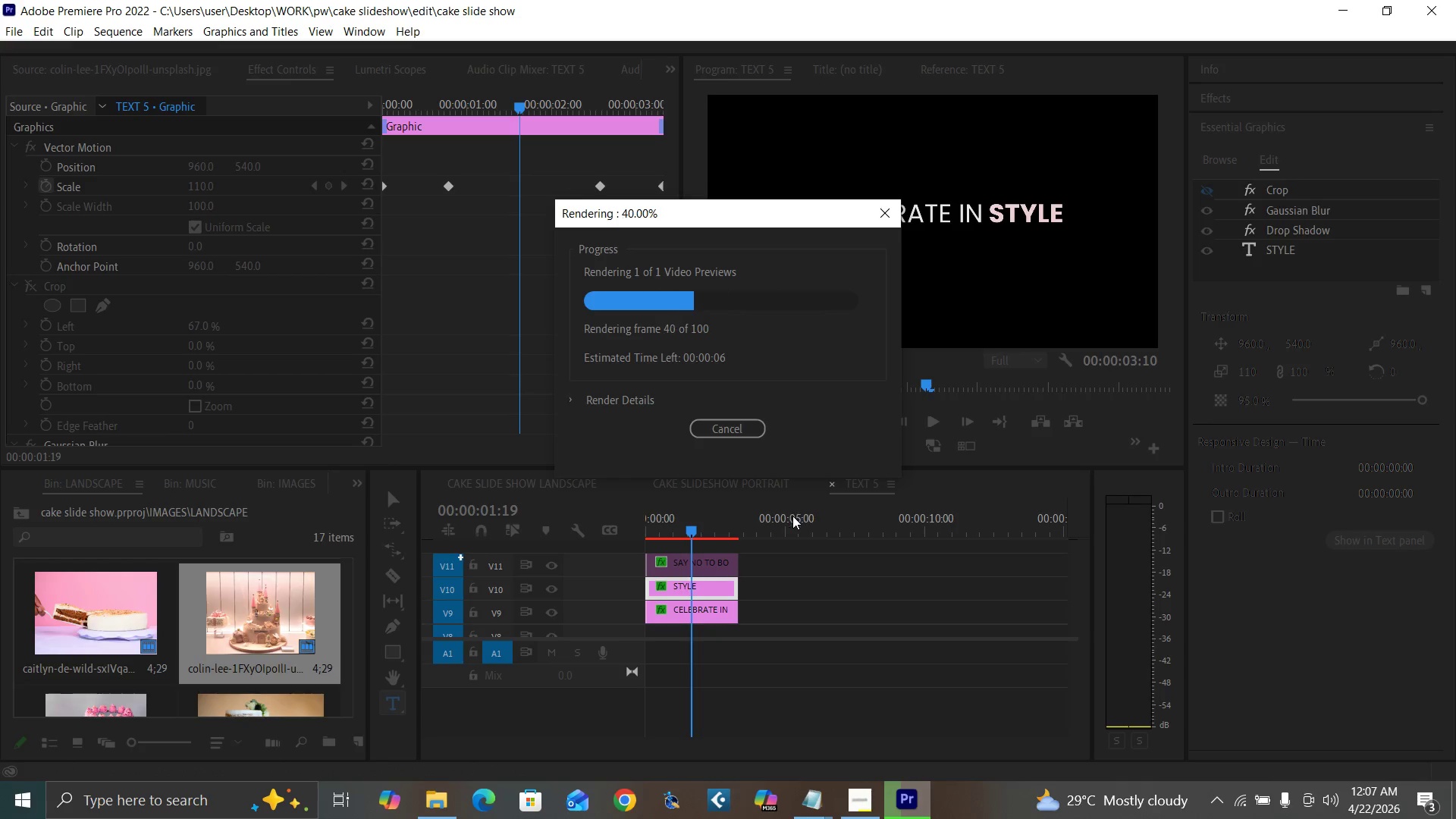 
left_click([861, 583])
 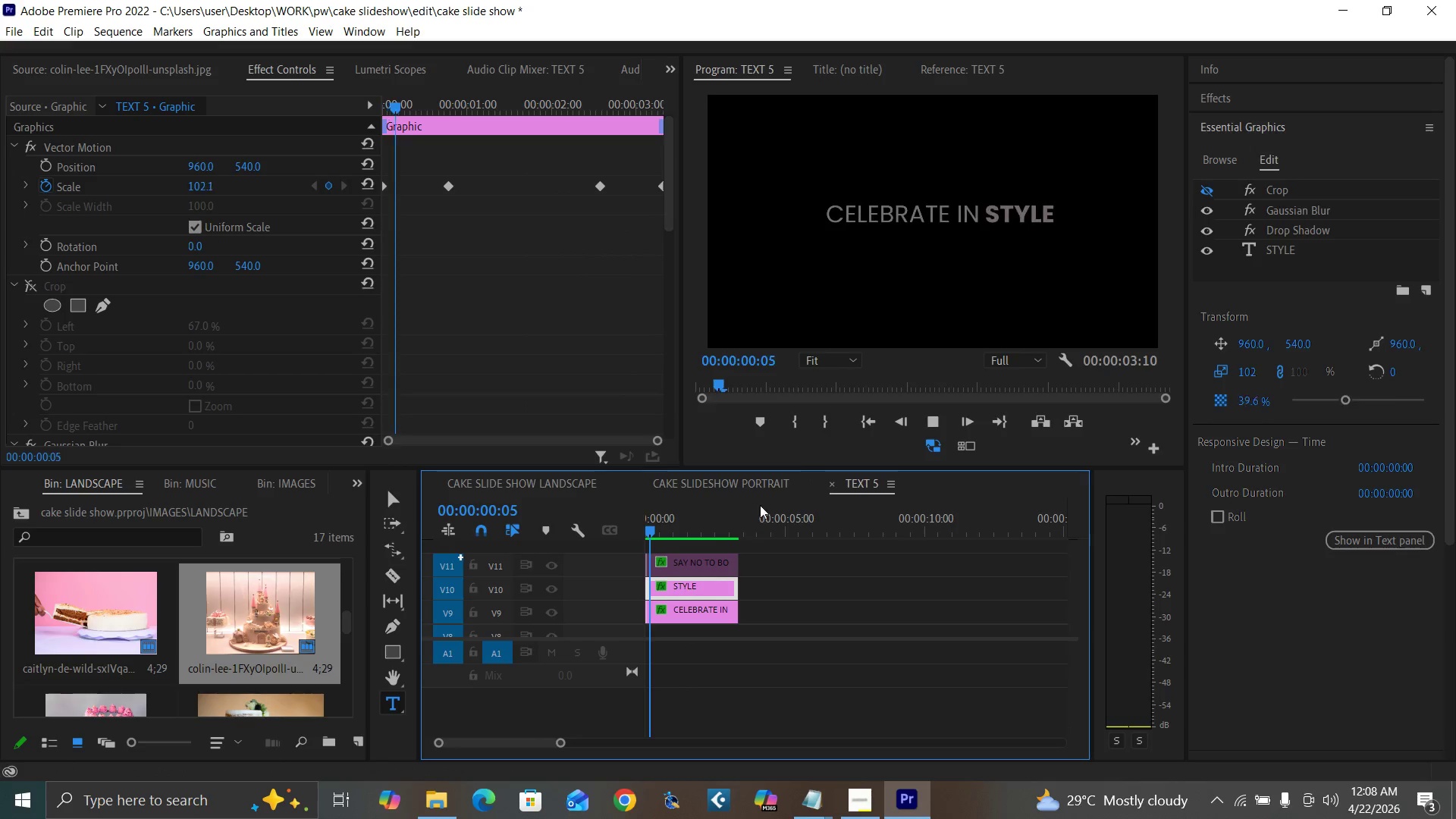 
left_click([830, 485])
 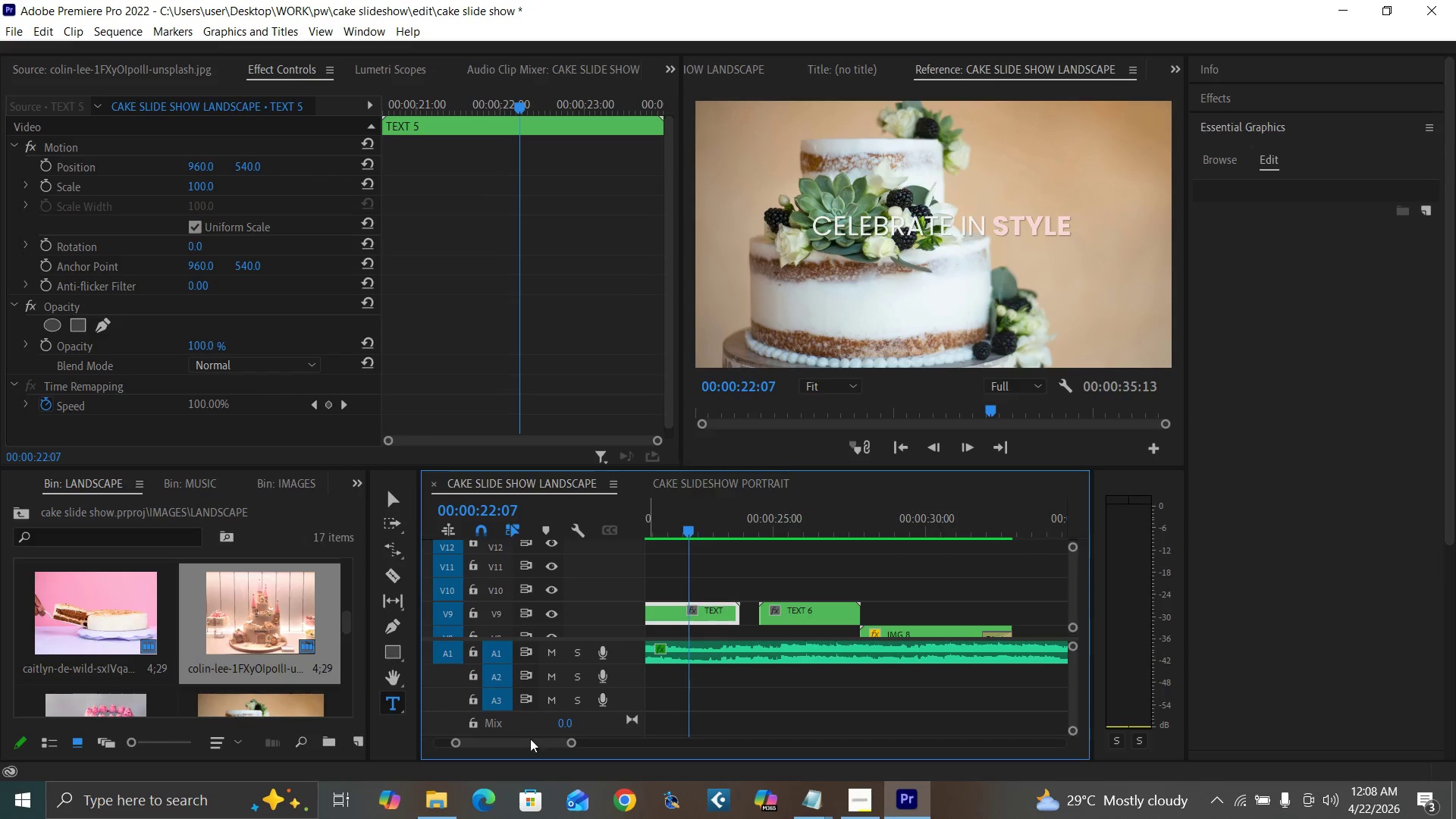 
left_click_drag(start_coordinate=[520, 742], to_coordinate=[513, 739])
 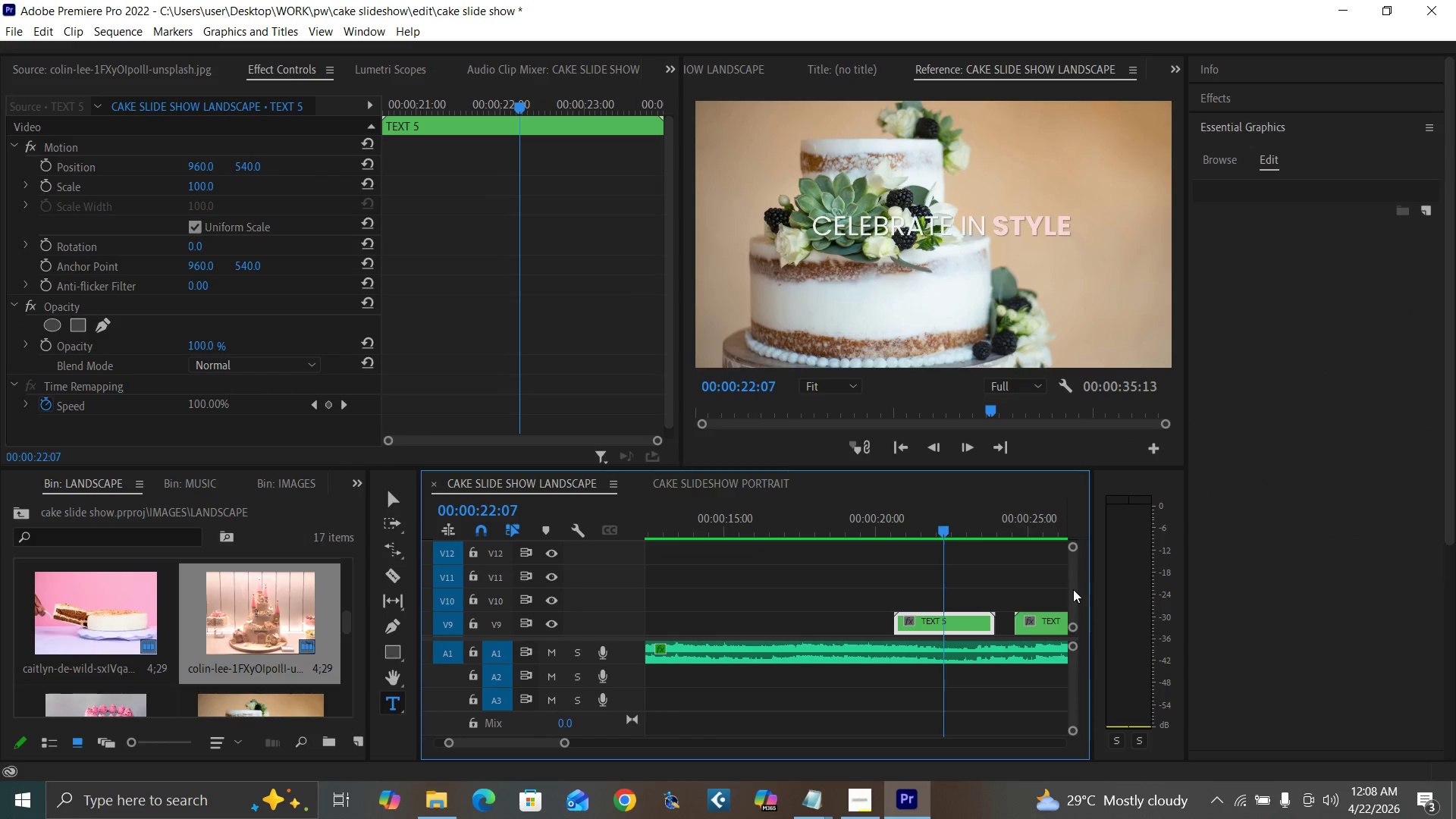 
left_click([823, 533])
 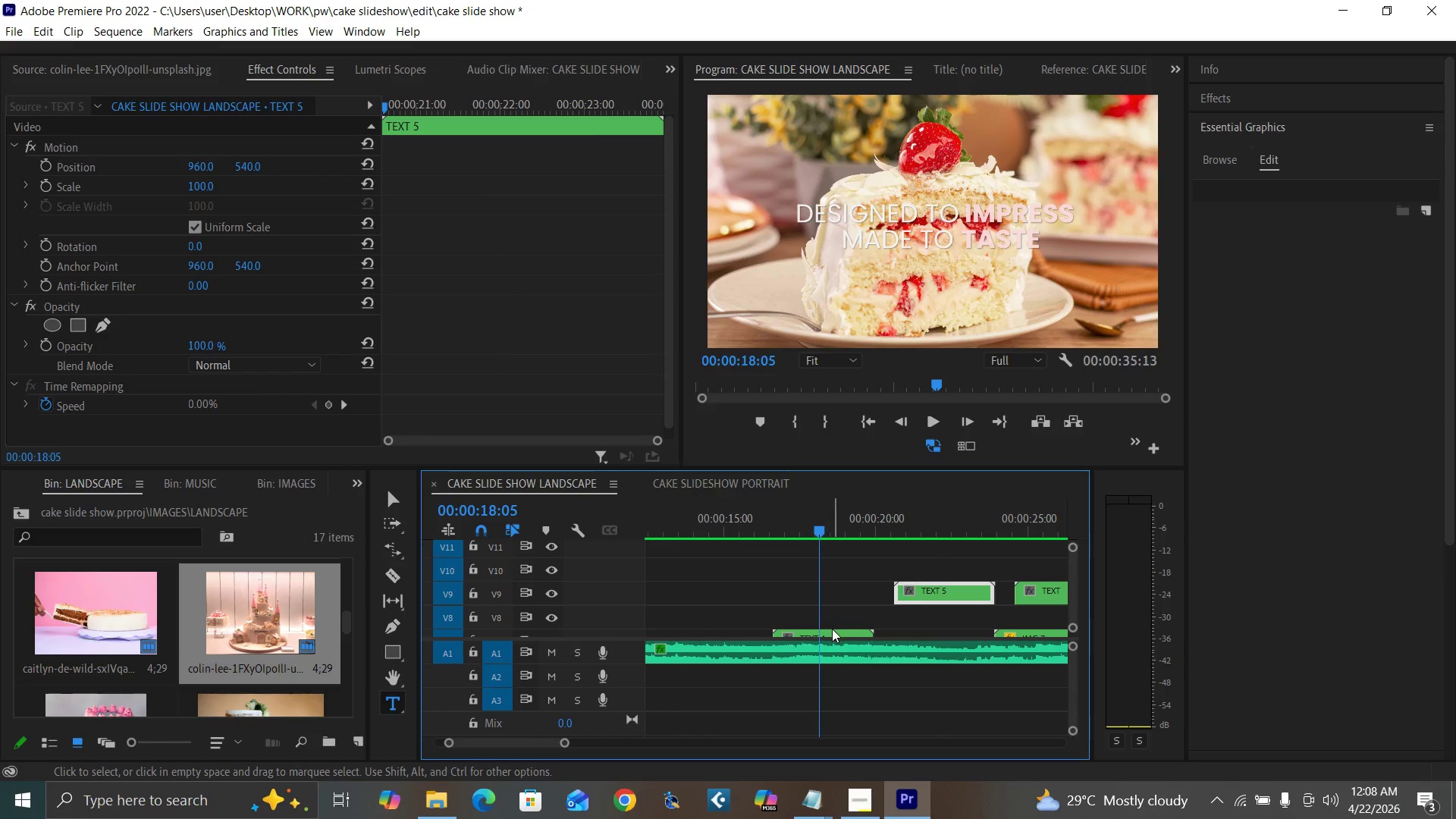 
double_click([833, 629])
 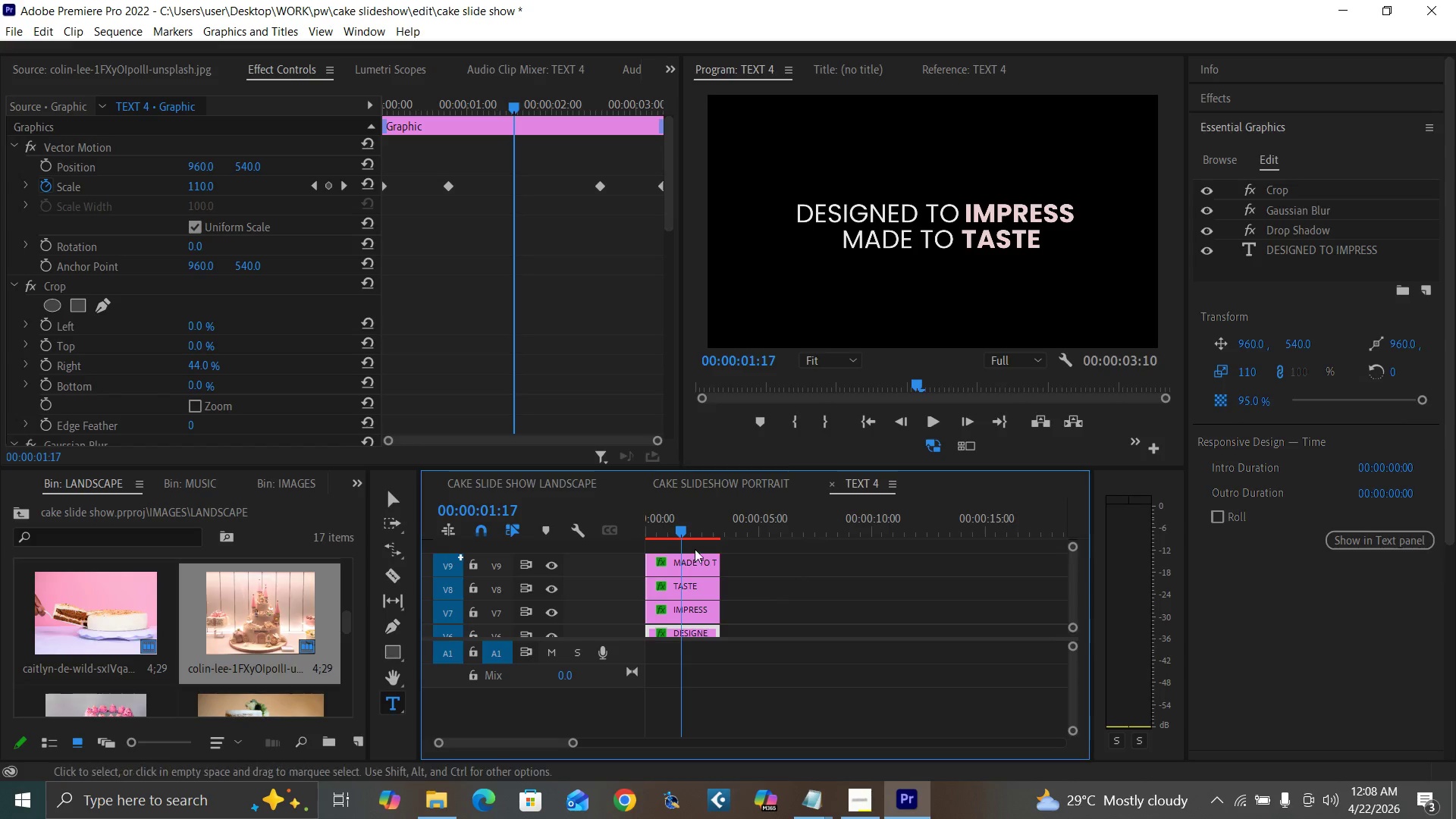 
key(Enter)
 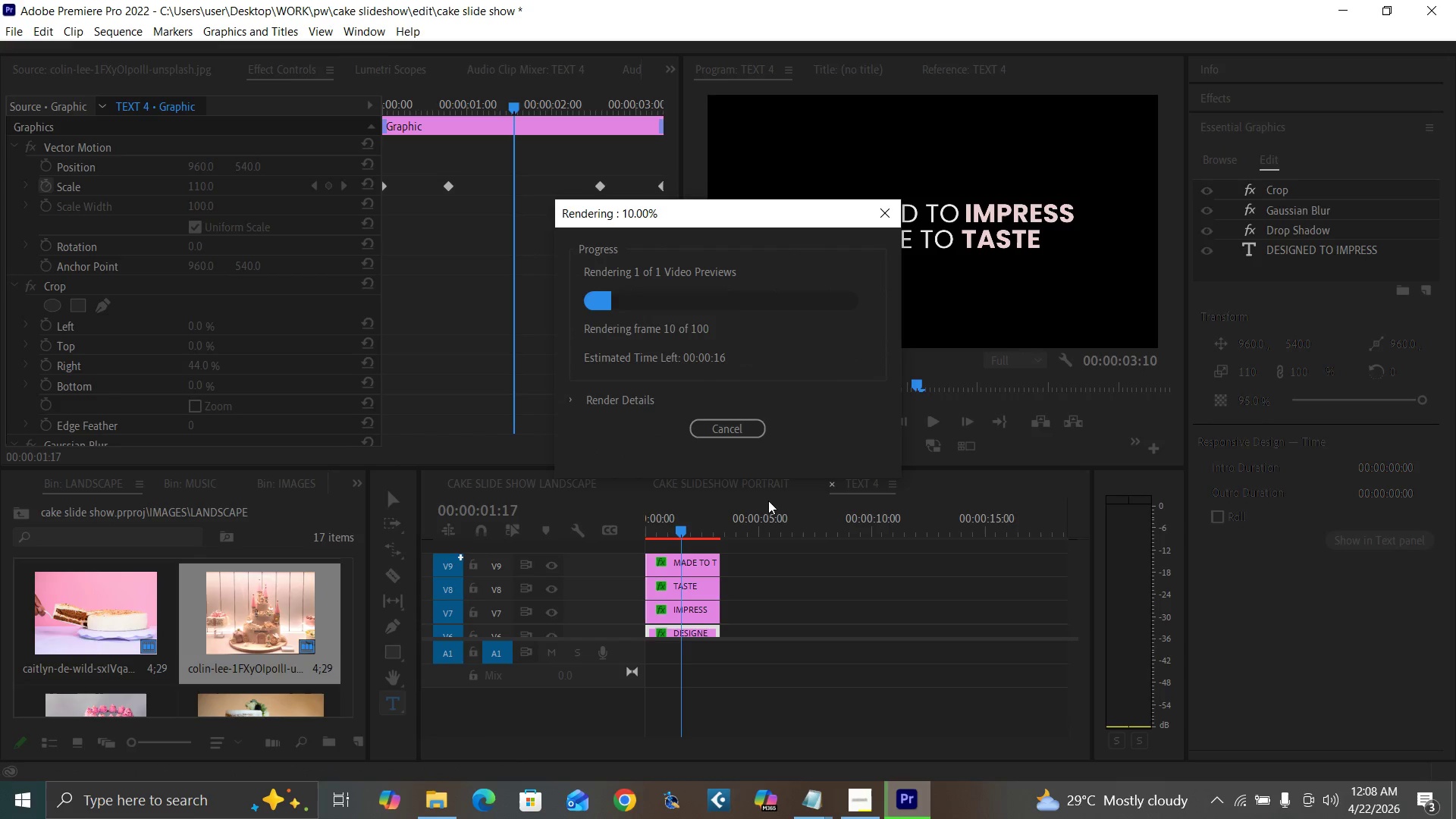 
left_click([830, 584])
 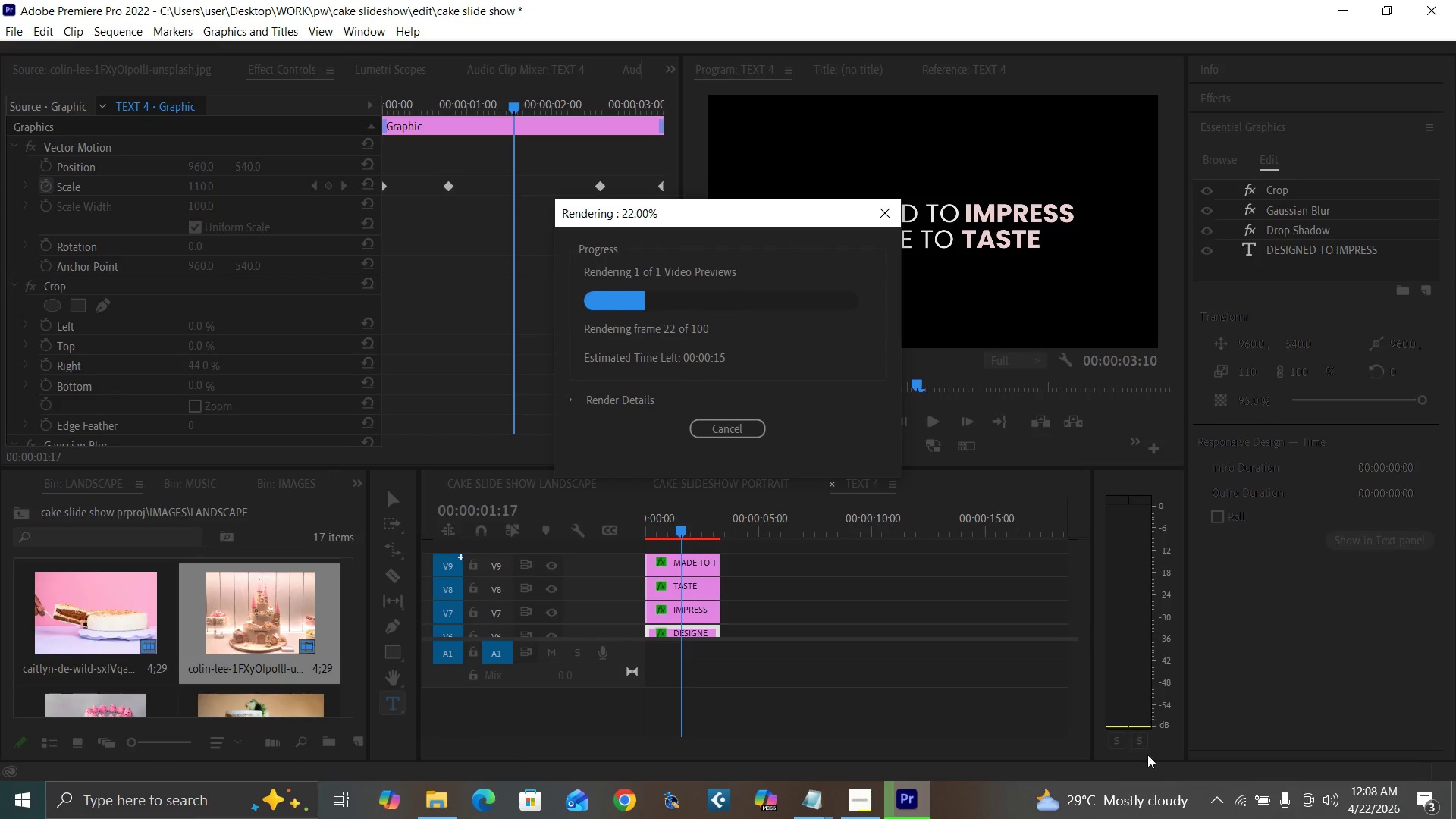 
mouse_move([1210, 795])
 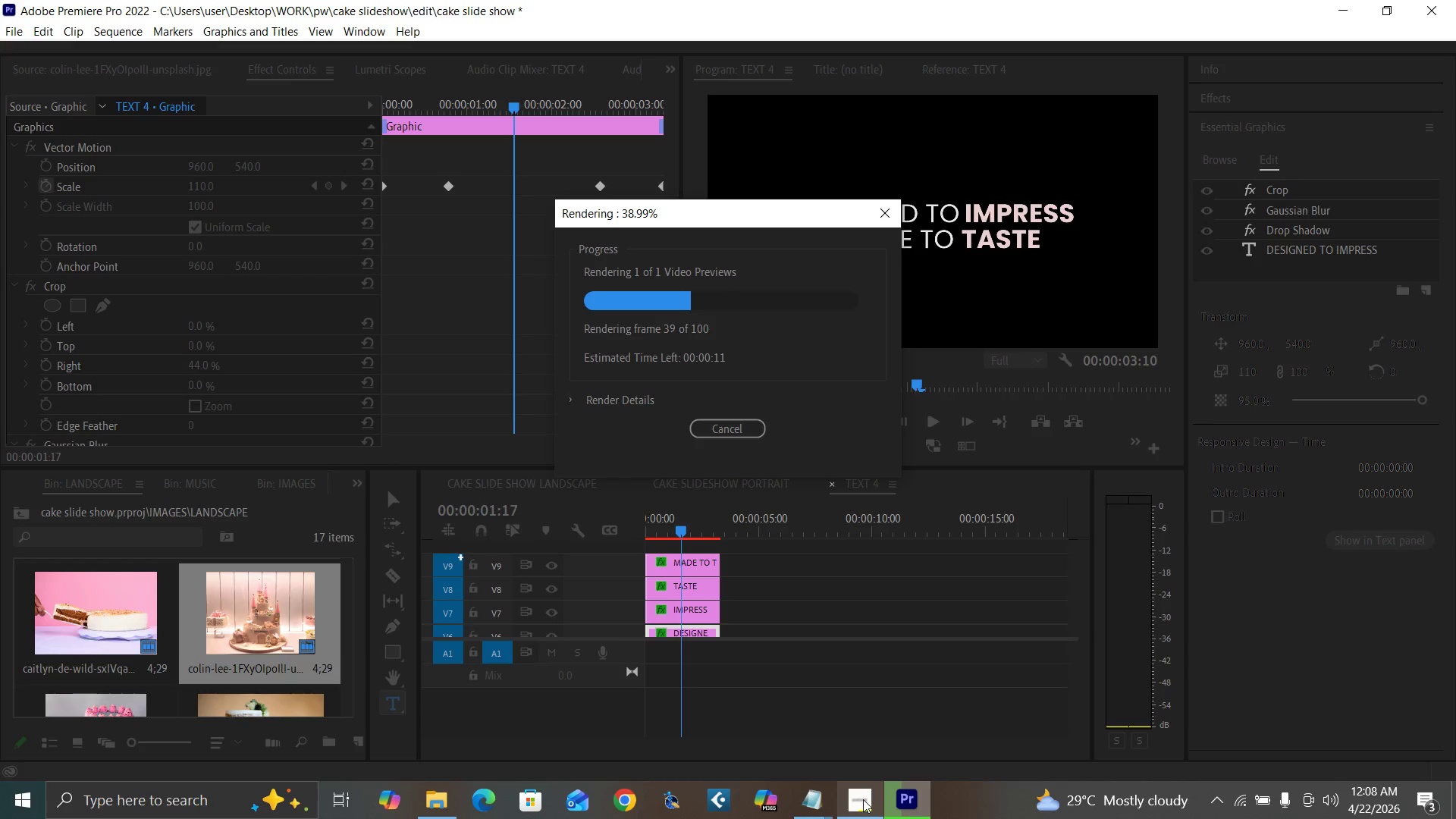 
mouse_move([881, 768])
 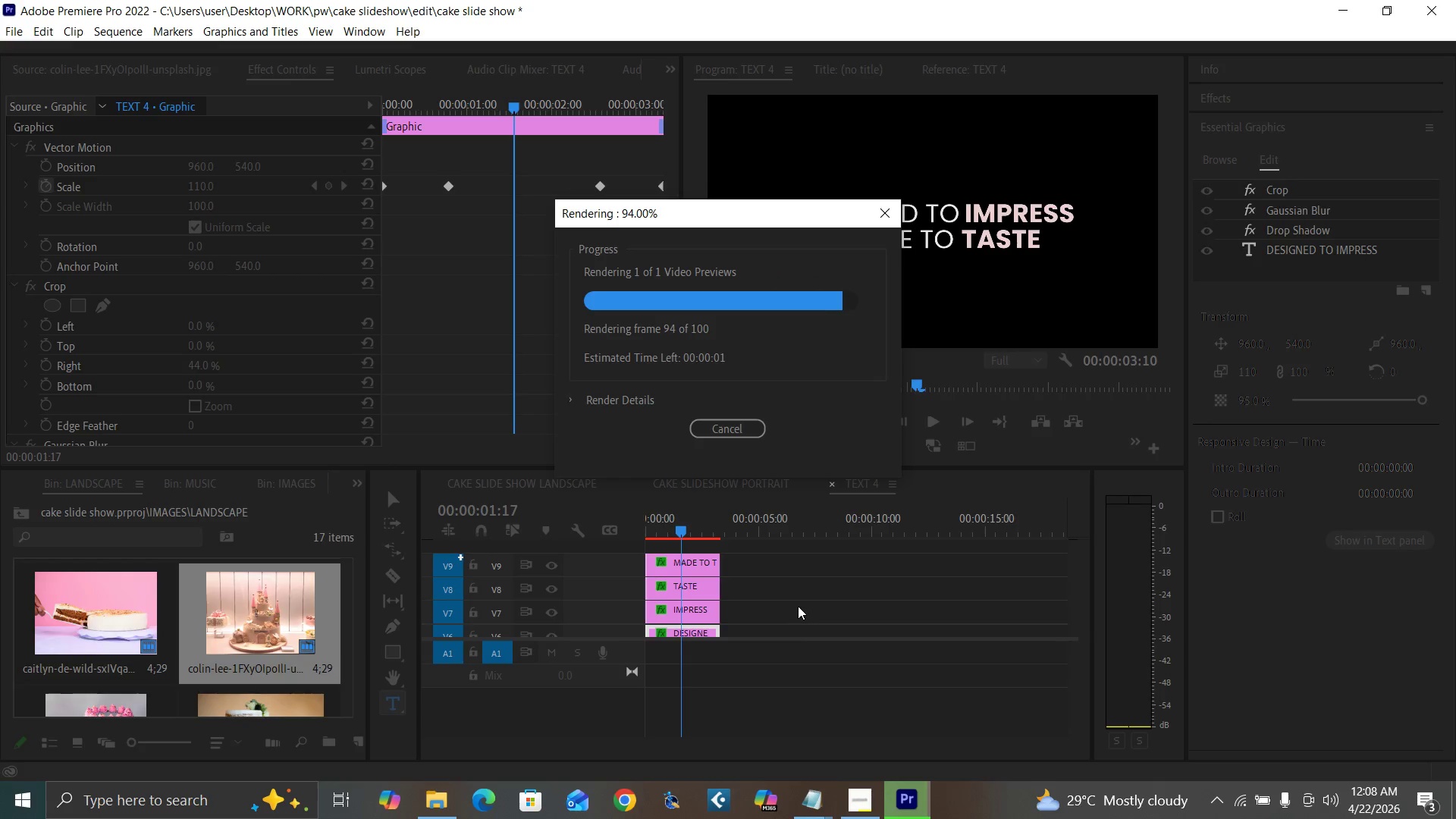 
wait(13.84)
 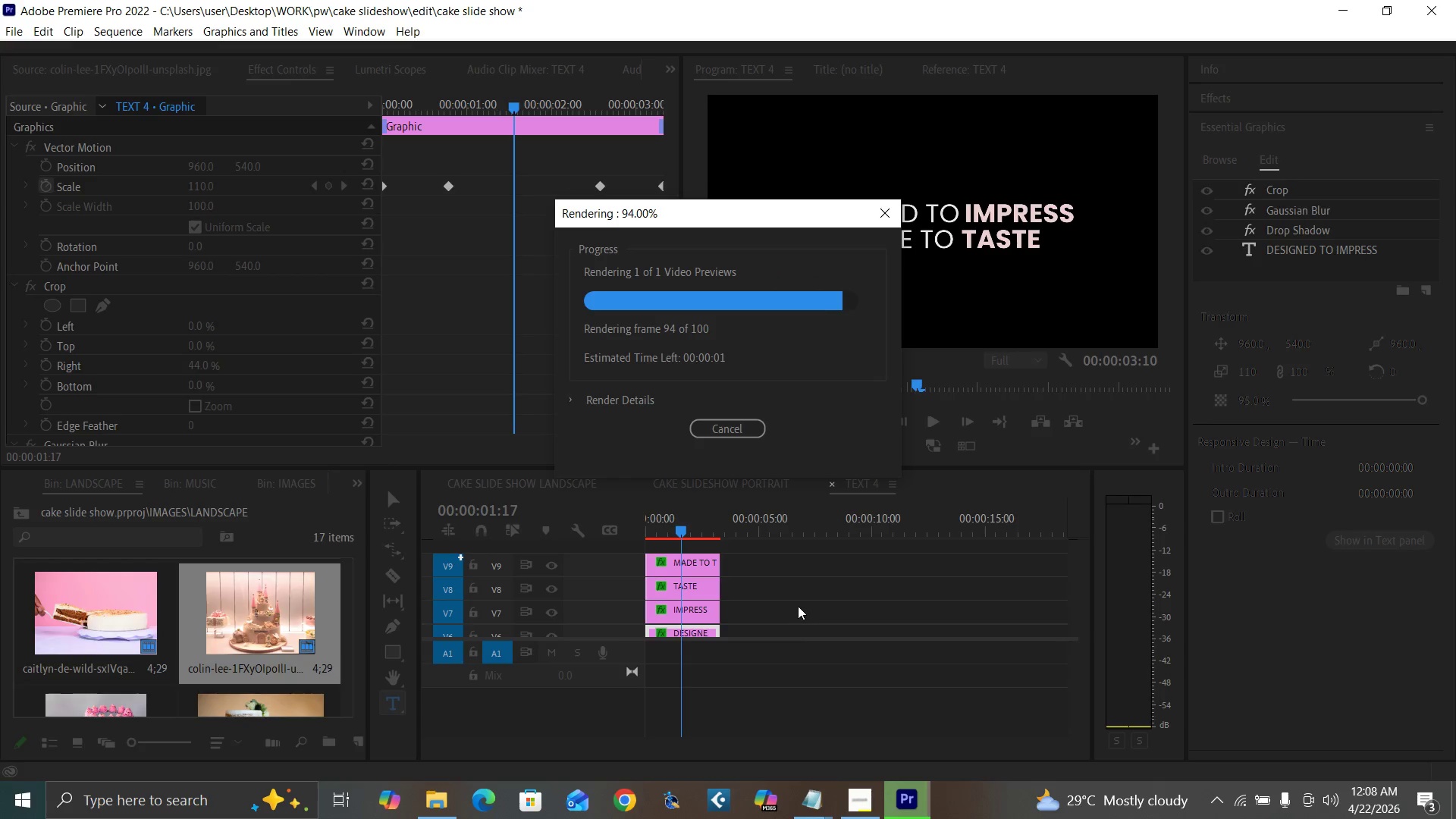 
left_click([830, 482])
 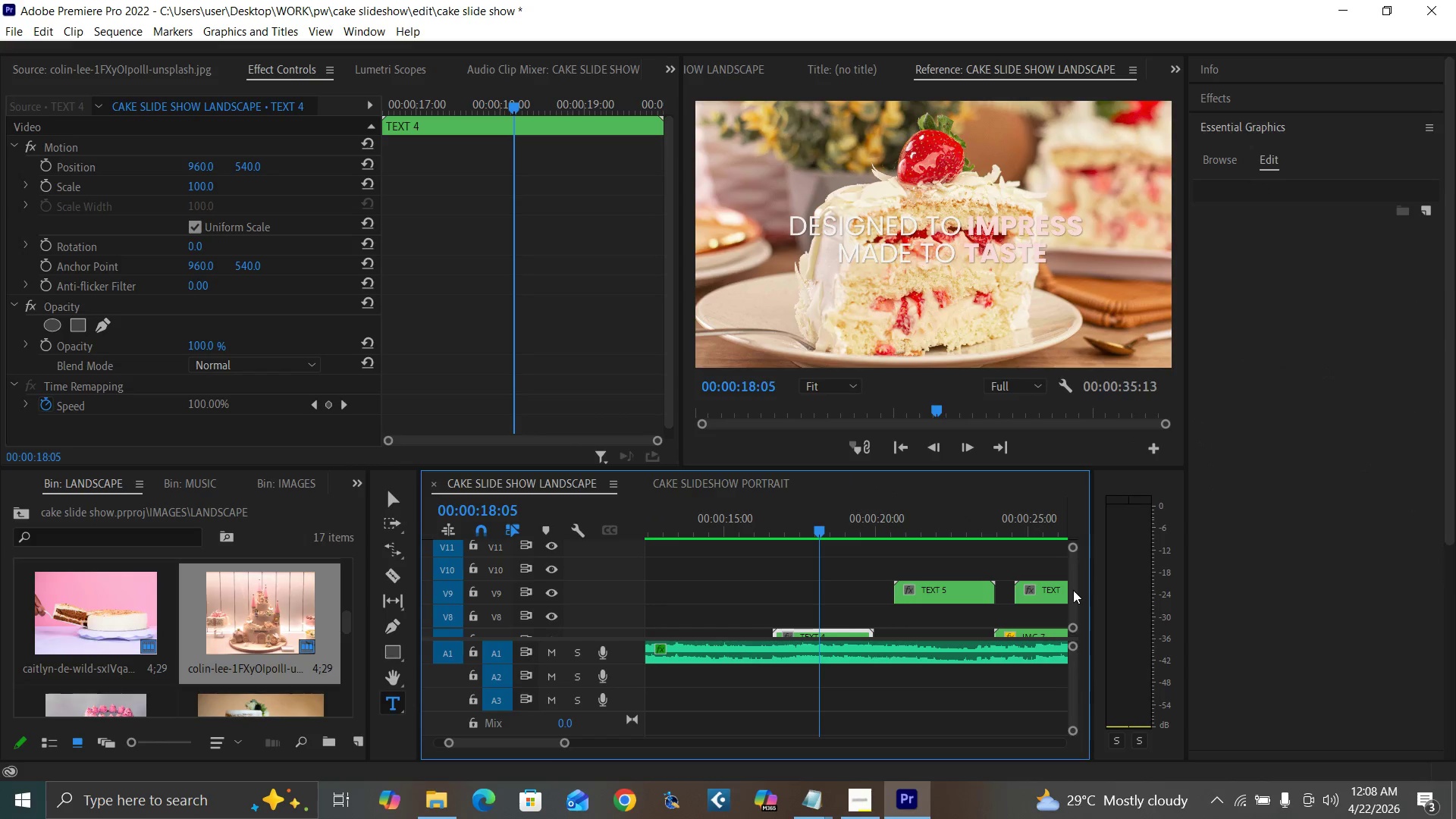 
left_click_drag(start_coordinate=[1073, 591], to_coordinate=[1068, 589])
 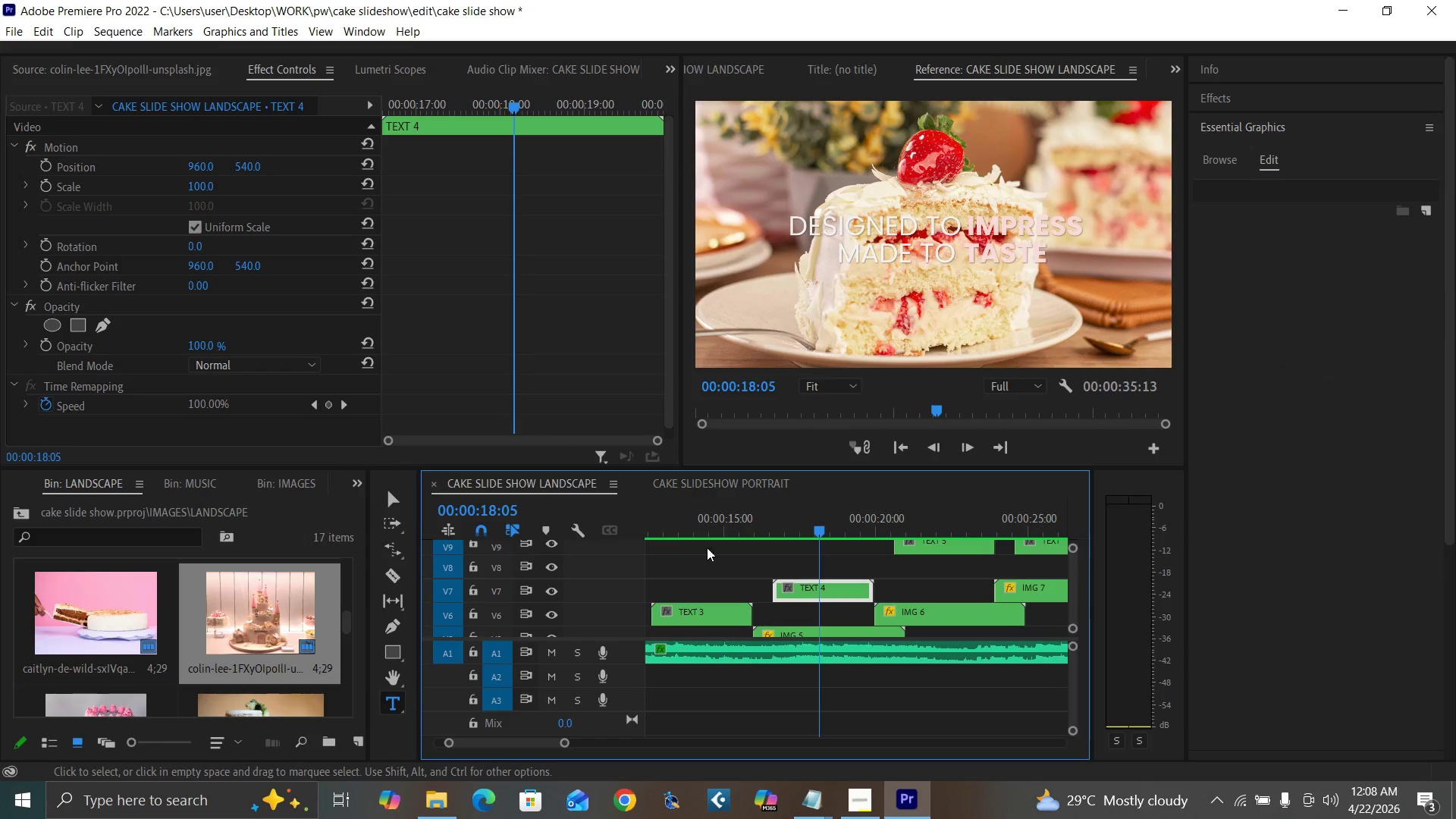 
left_click([701, 526])
 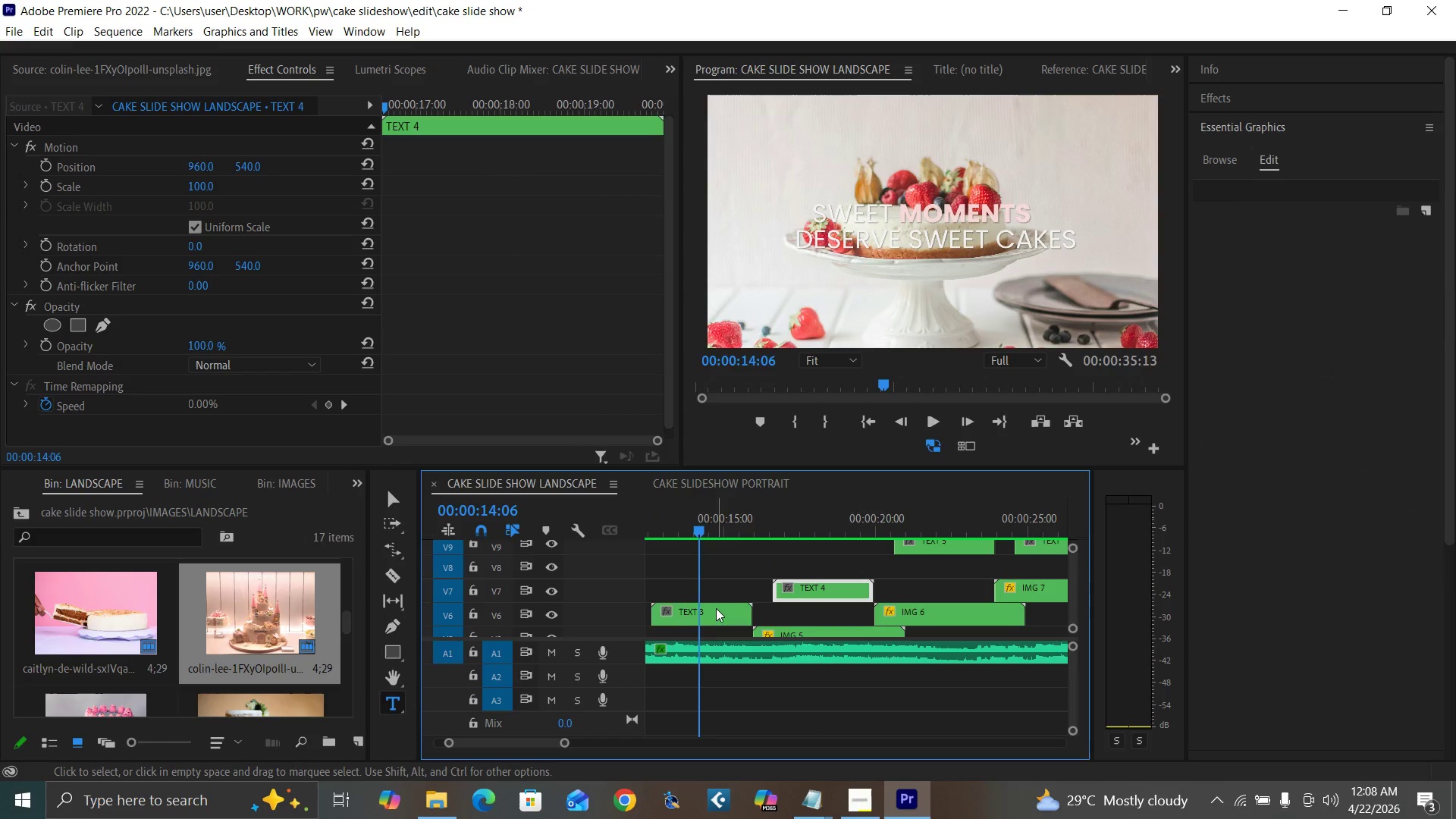 
double_click([716, 608])
 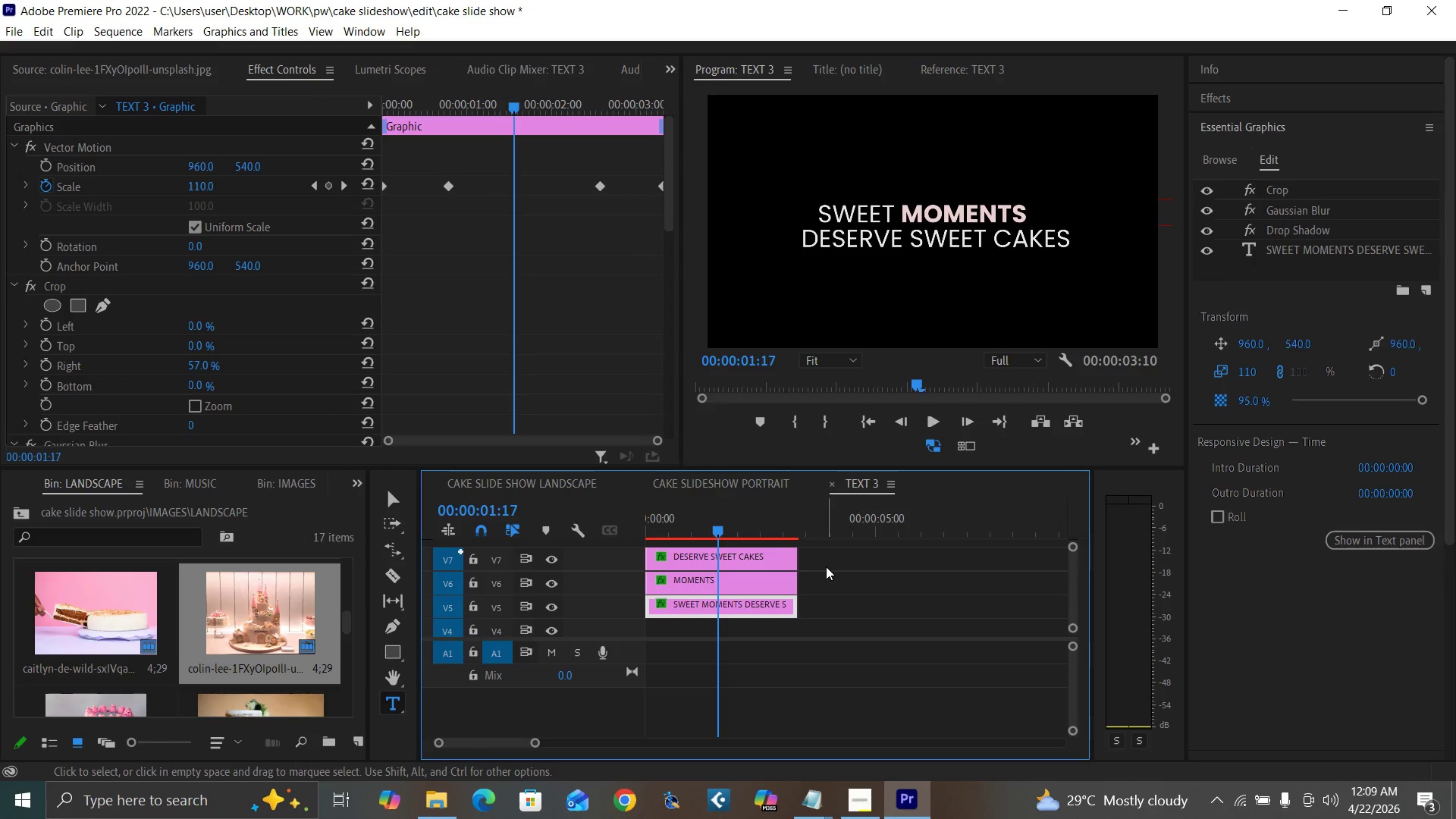 
key(Enter)
 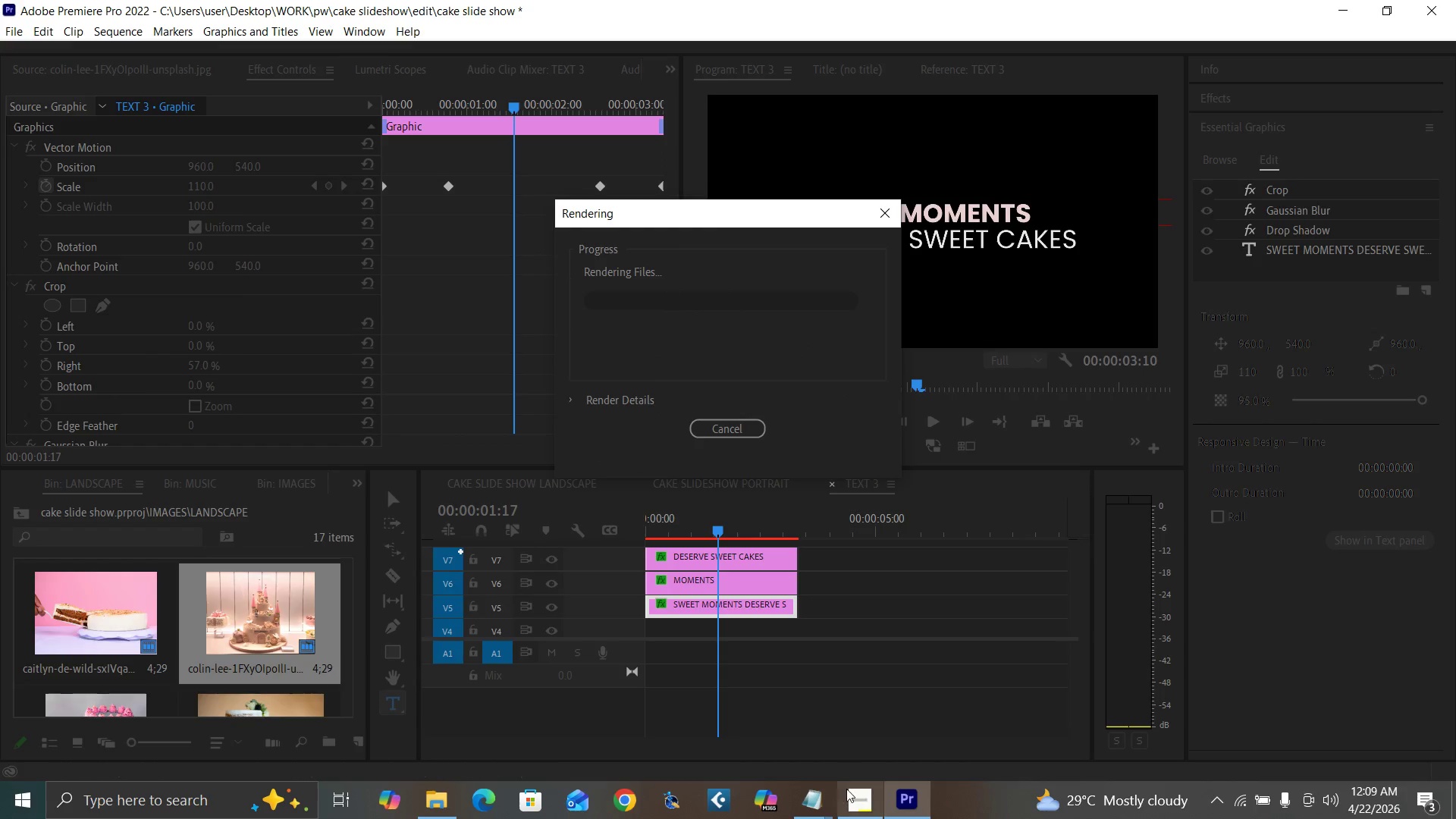 
mouse_move([852, 780])
 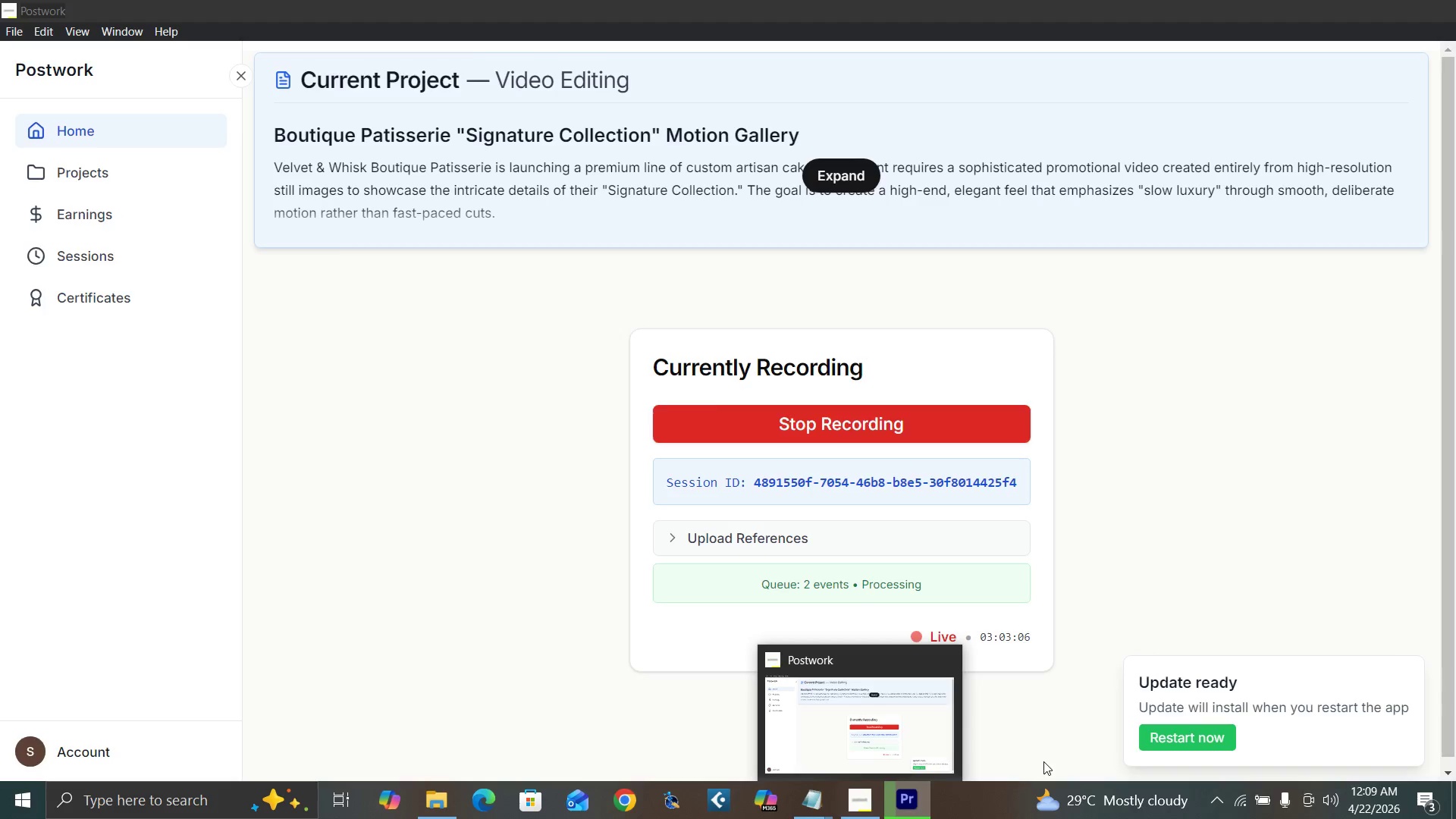 
left_click([891, 585])
 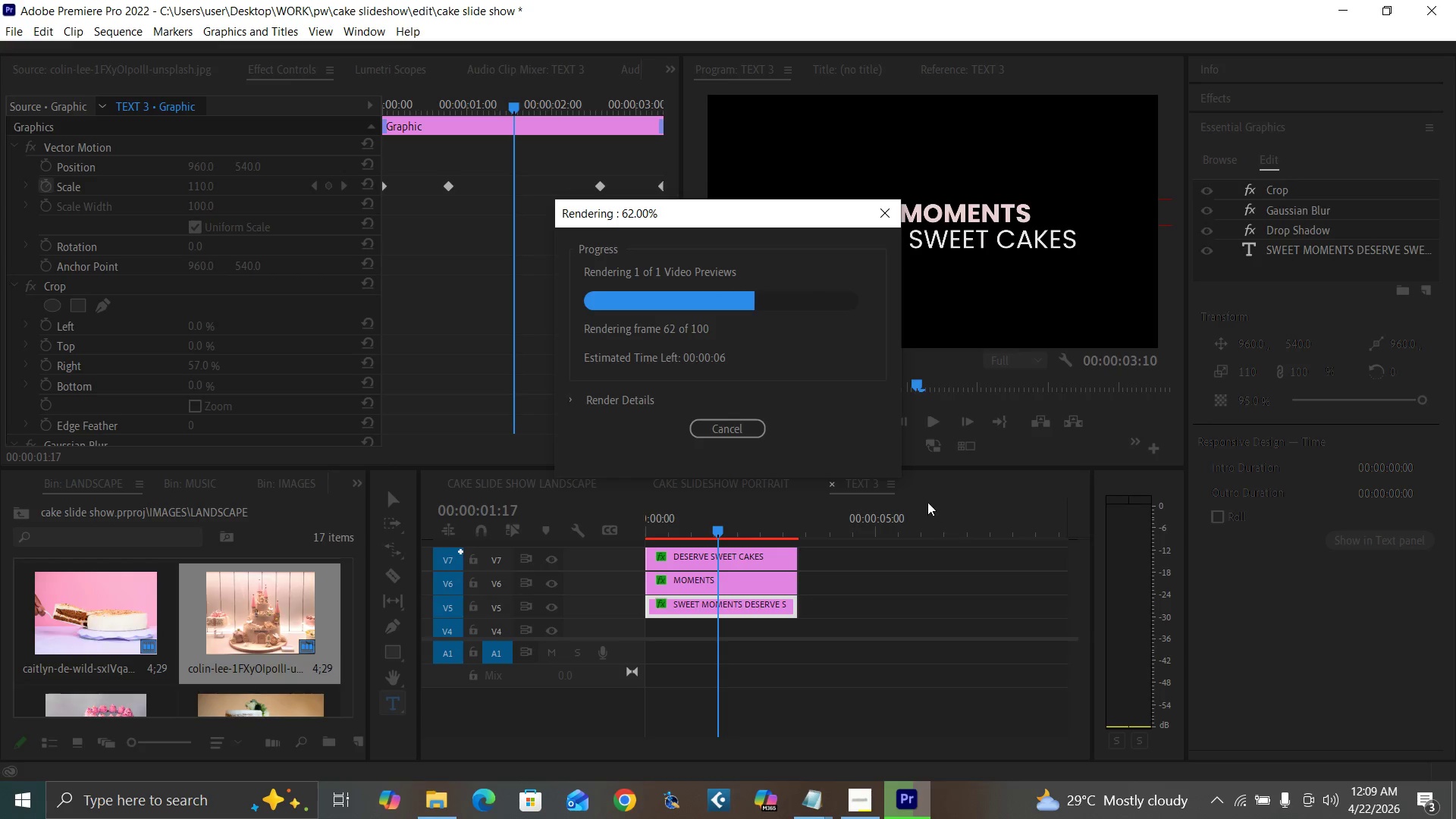 
wait(7.29)
 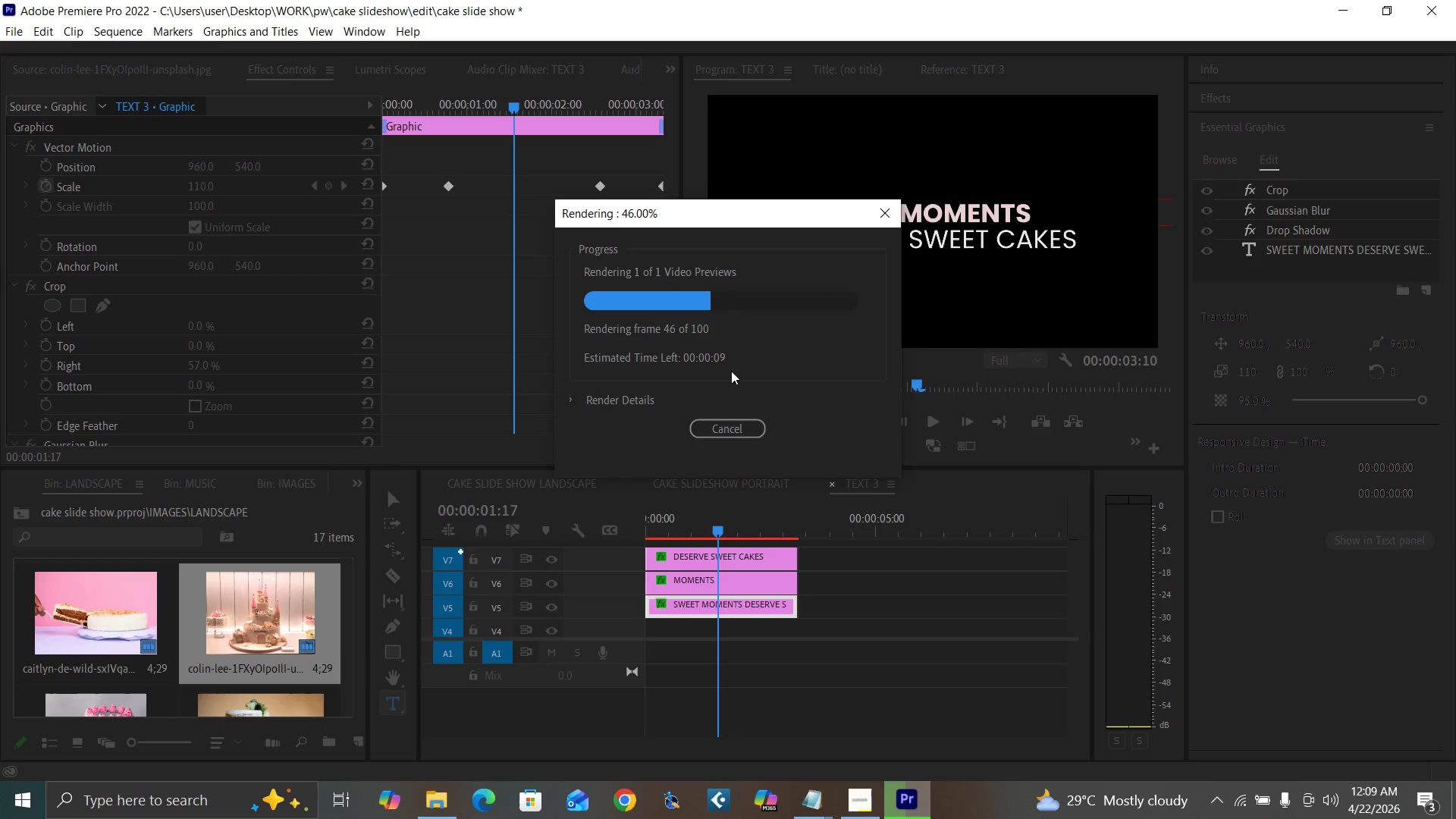 
mouse_move([1215, 795])
 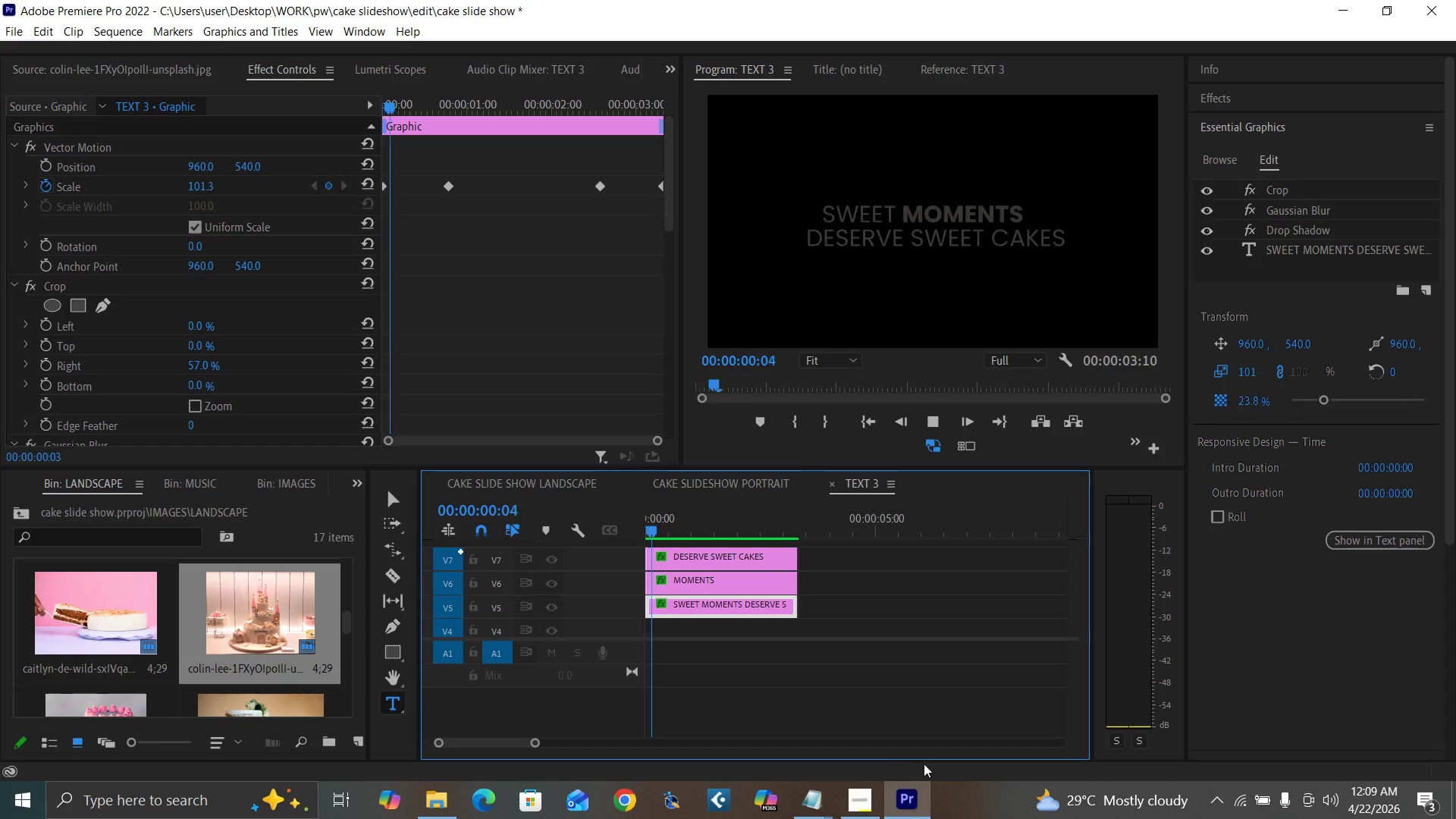 
mouse_move([872, 765])
 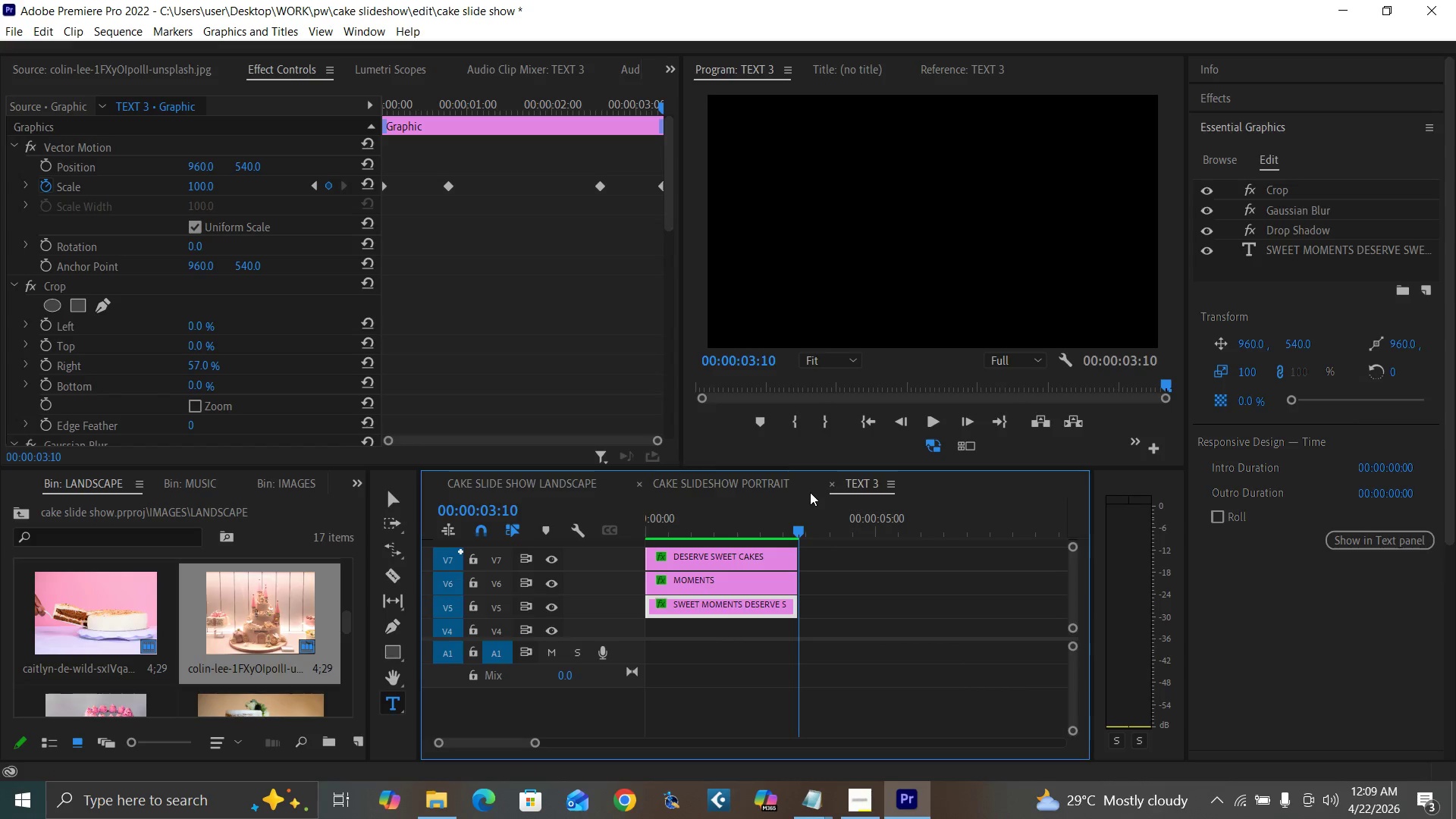 
left_click([830, 482])
 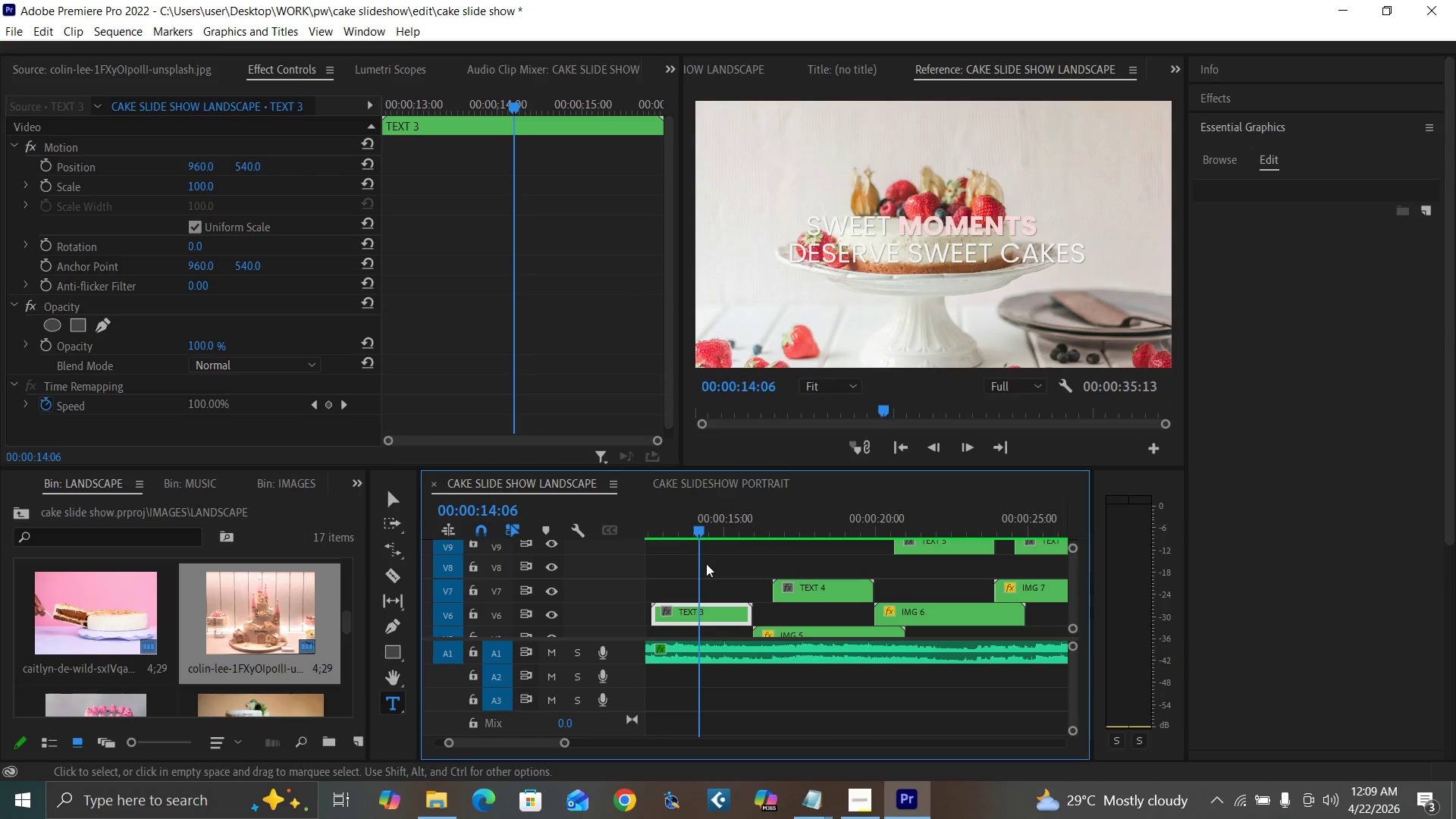 
left_click_drag(start_coordinate=[667, 524], to_coordinate=[623, 544])
 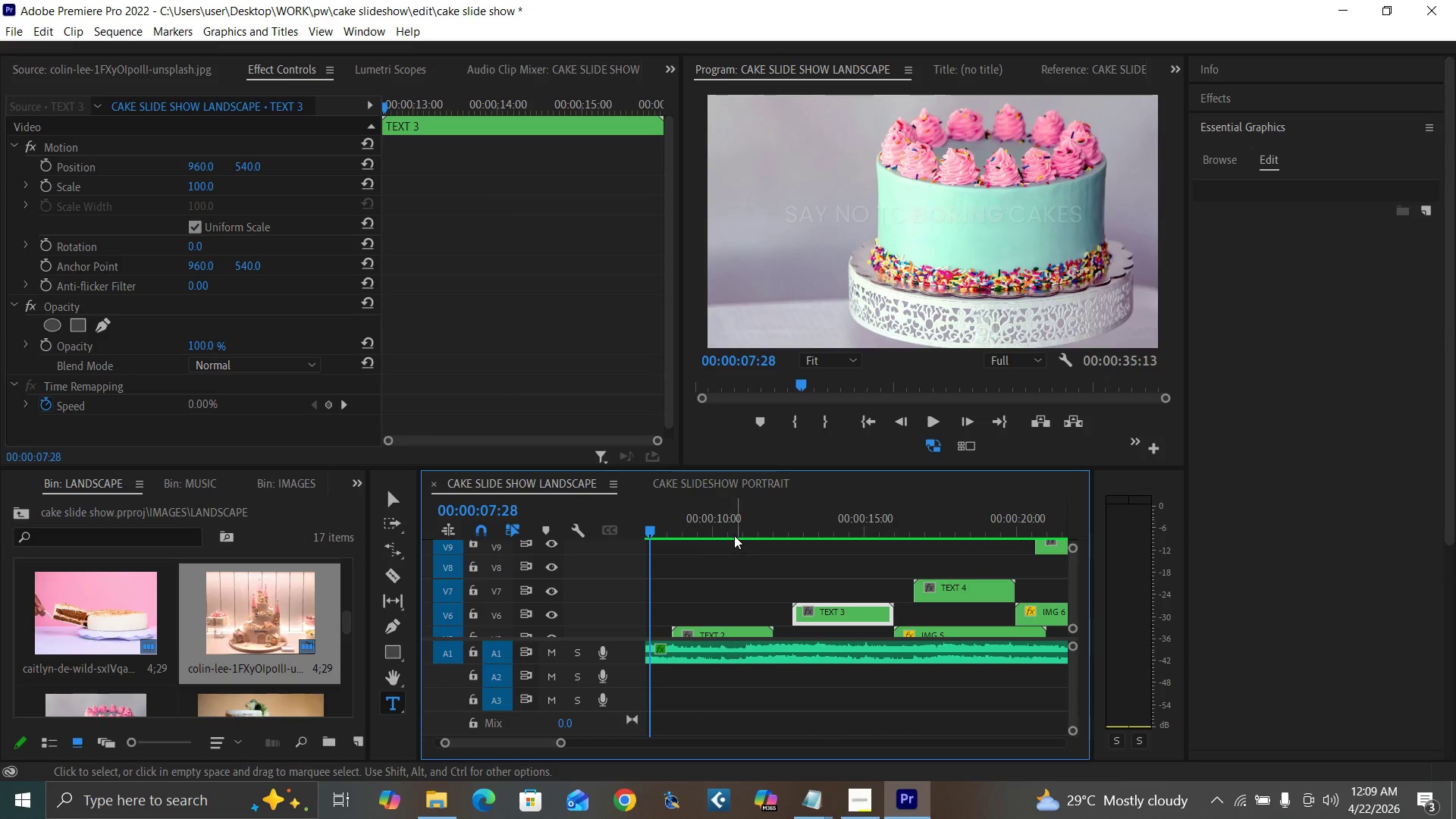 
left_click([732, 524])
 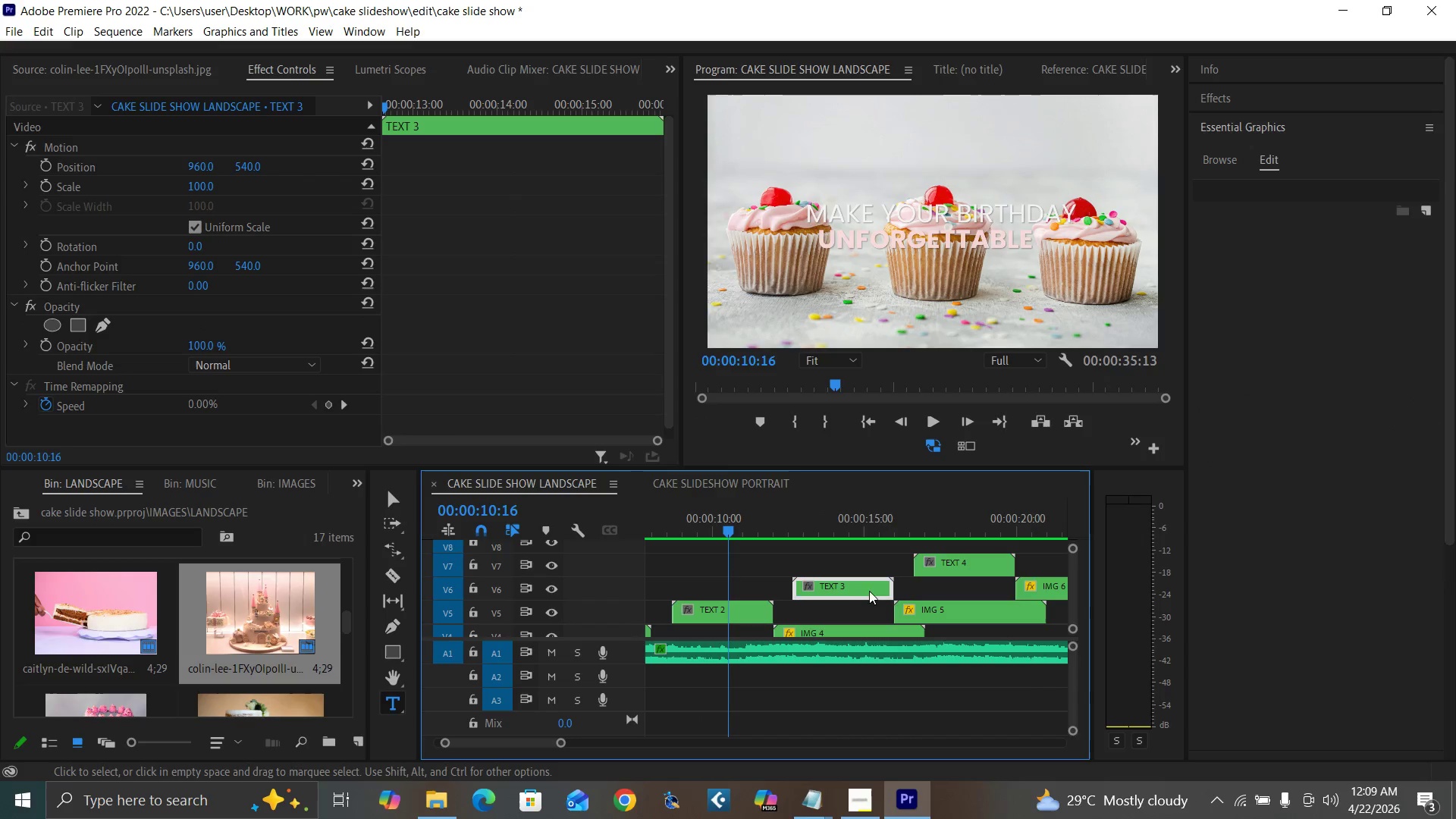 
double_click([750, 603])
 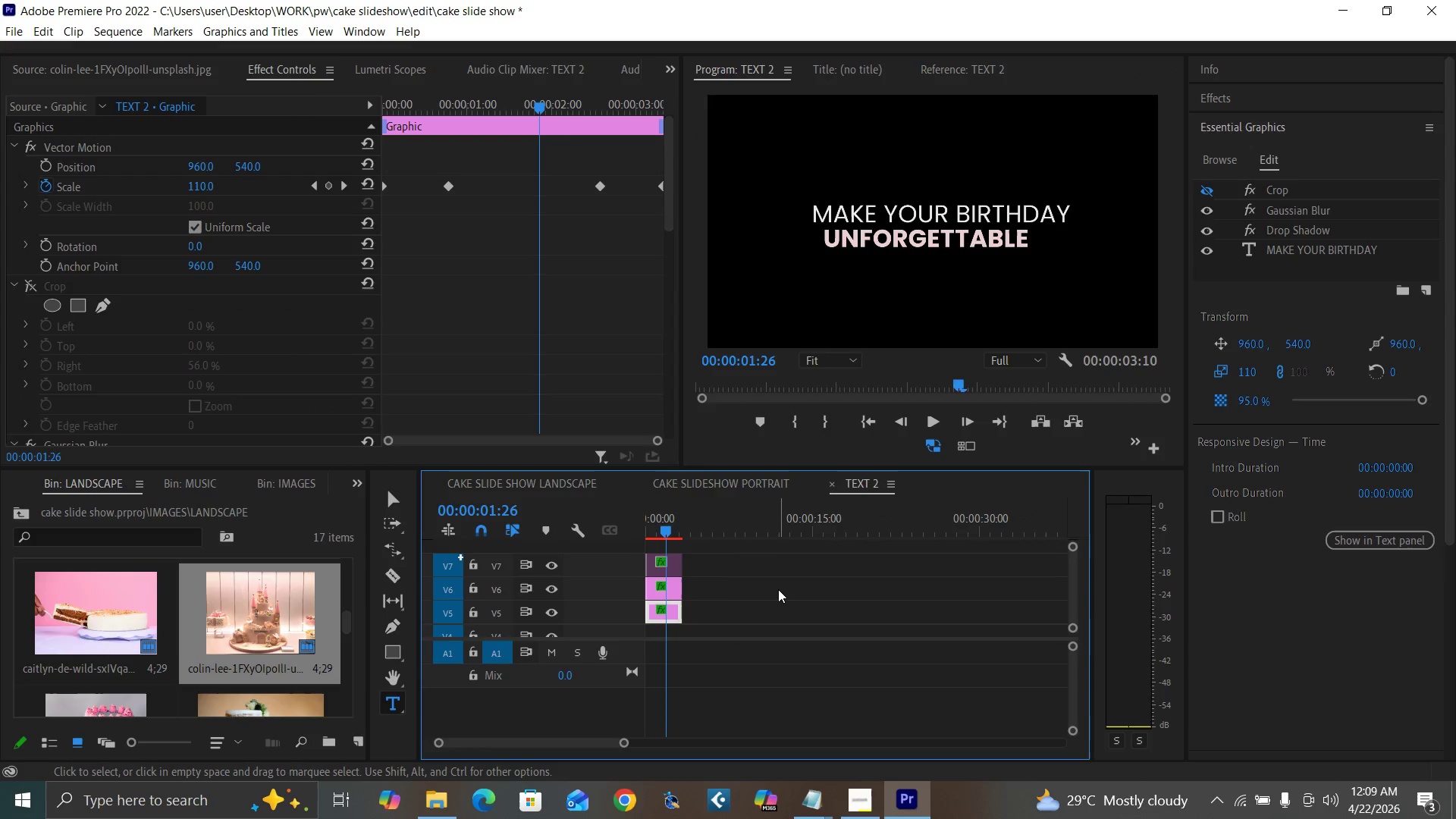 
key(Enter)
 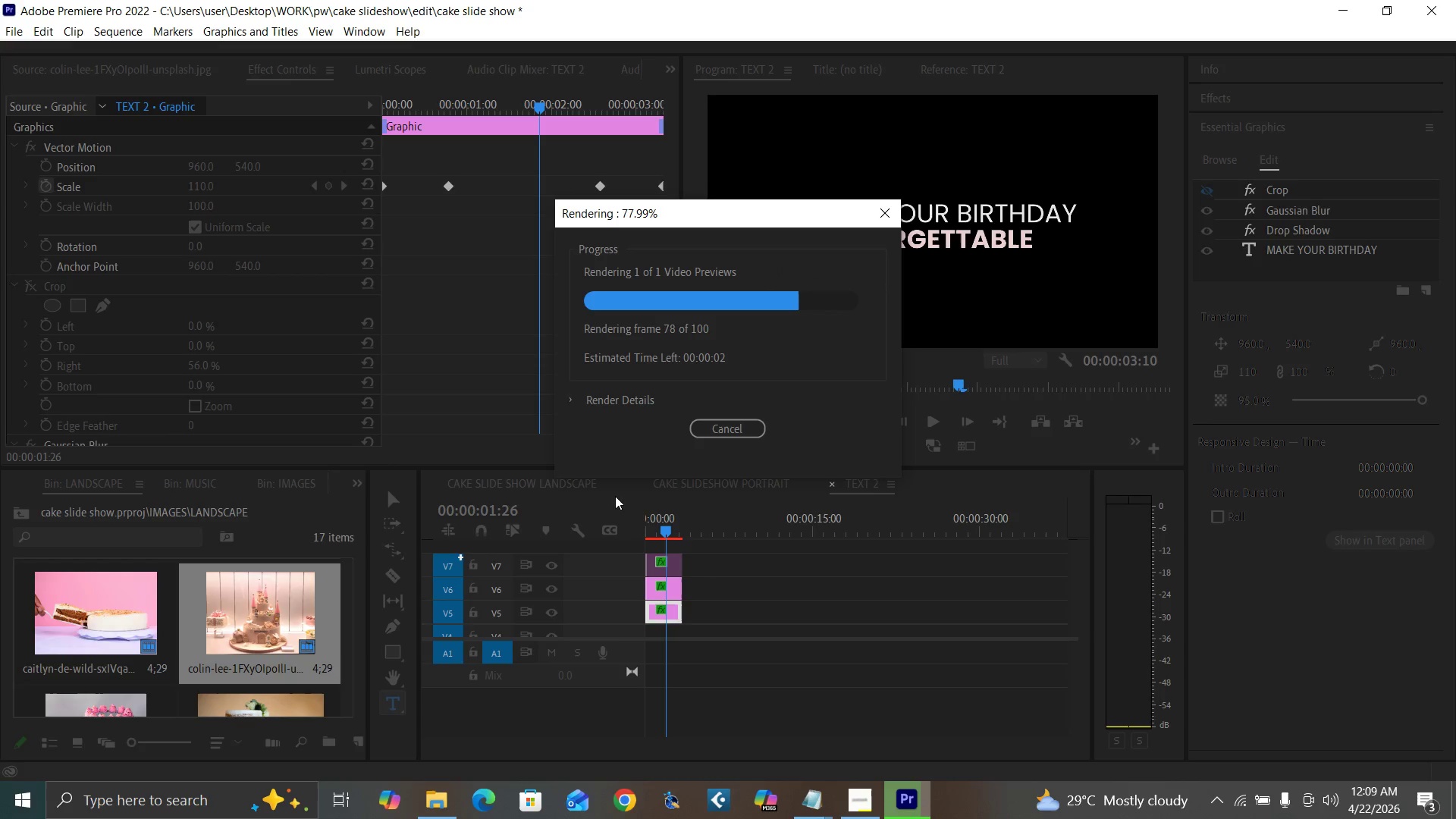 
wait(14.84)
 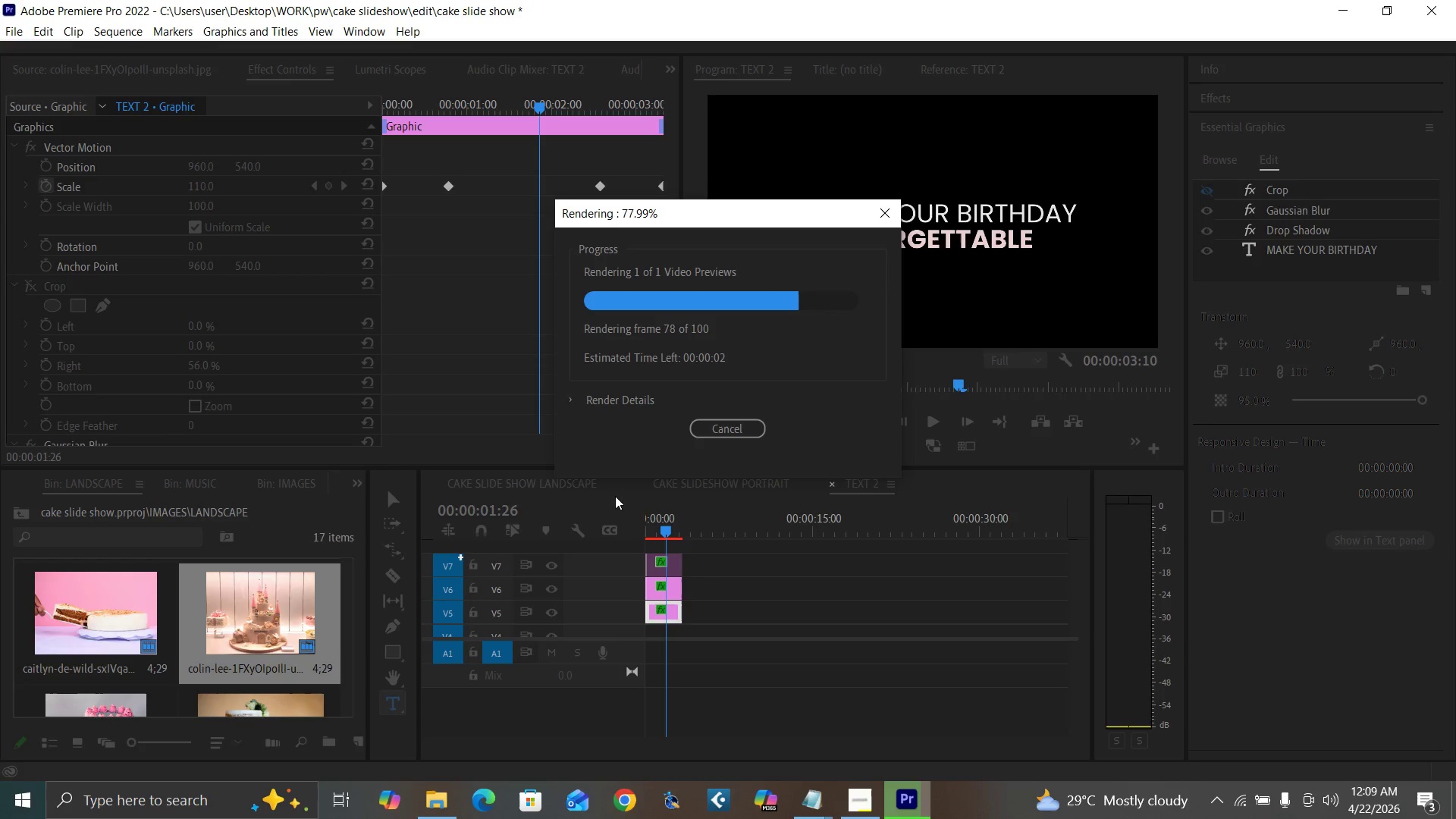 
left_click([833, 485])
 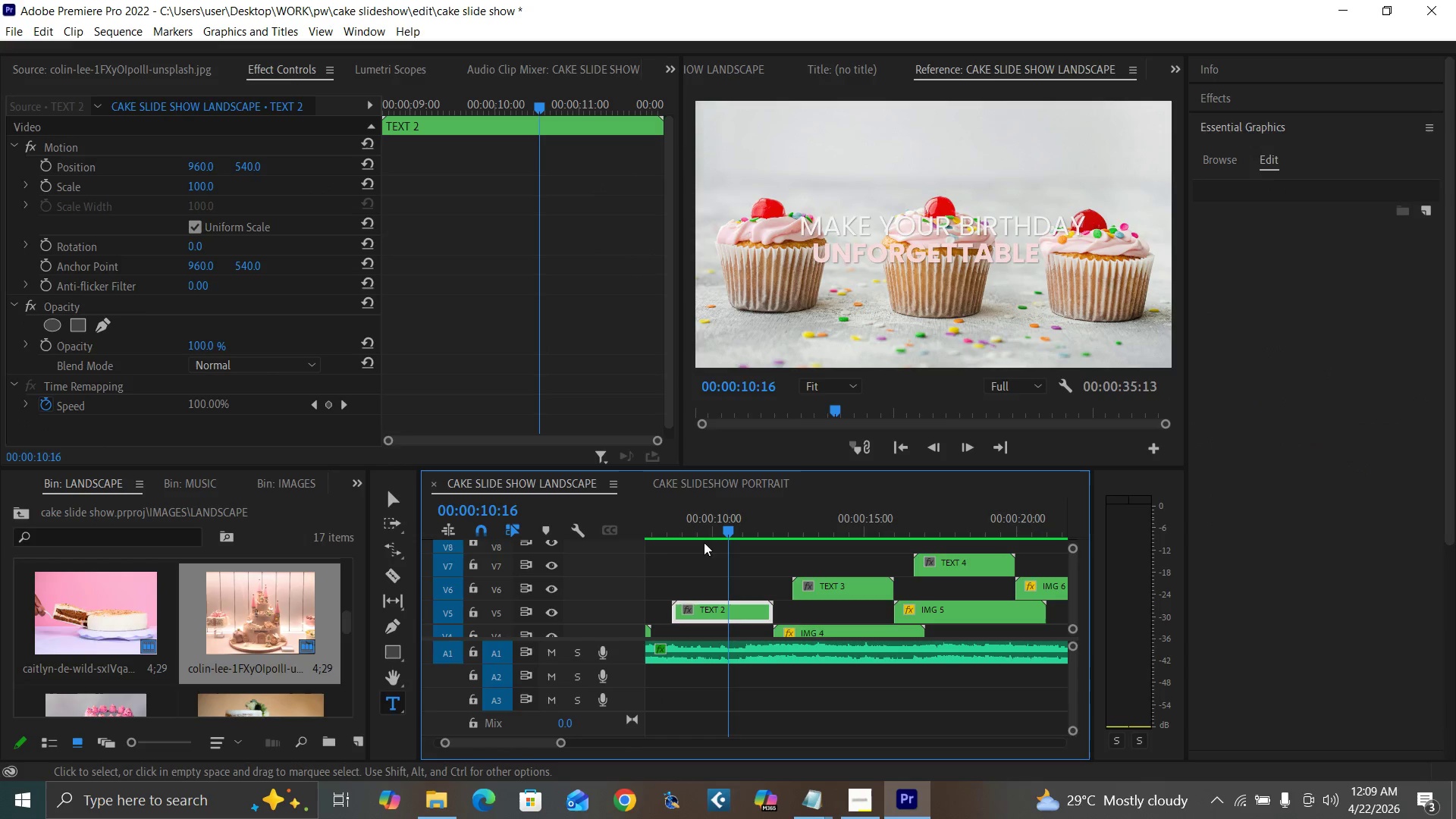 
left_click_drag(start_coordinate=[654, 534], to_coordinate=[592, 580])
 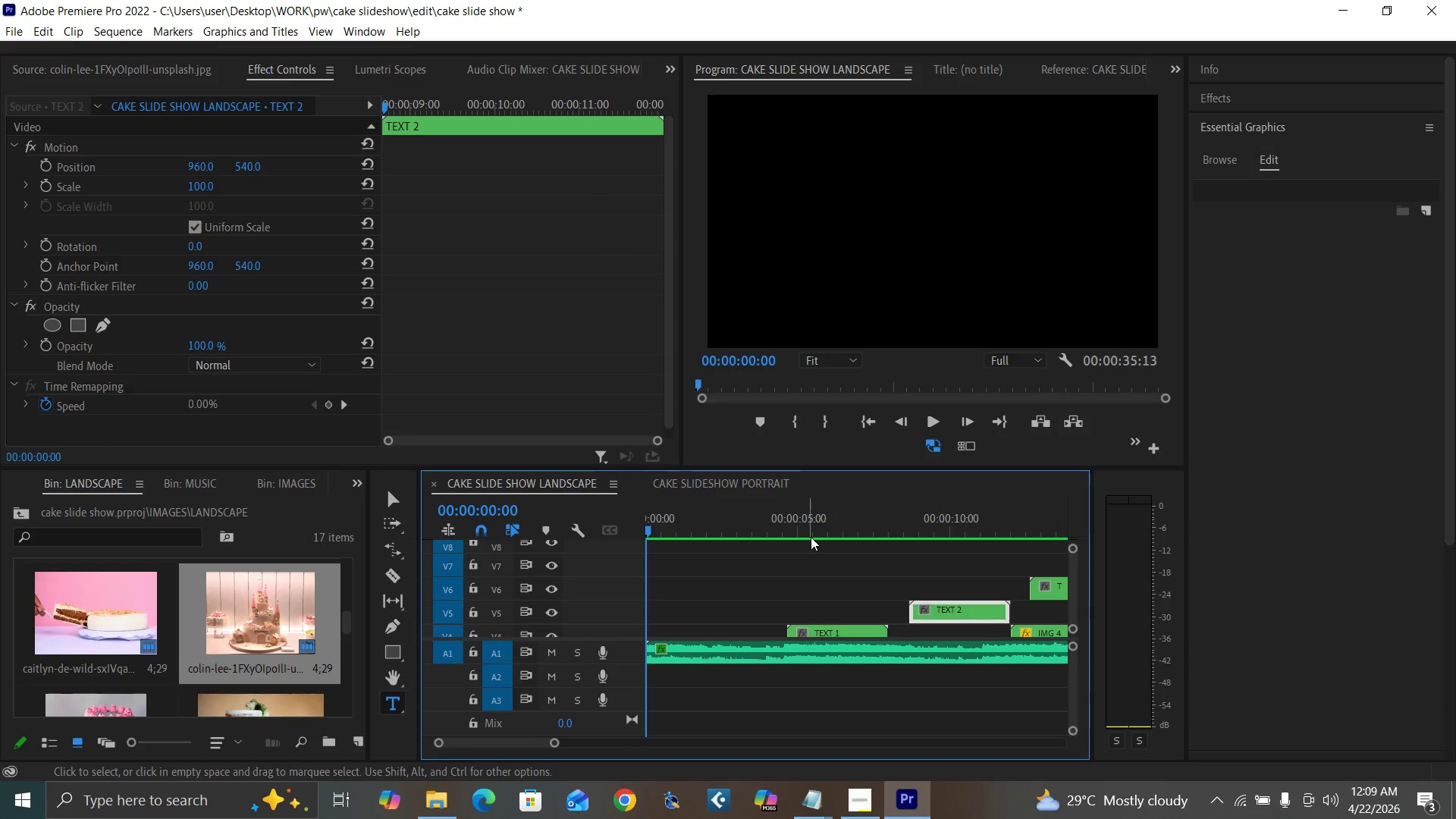 
left_click([814, 531])
 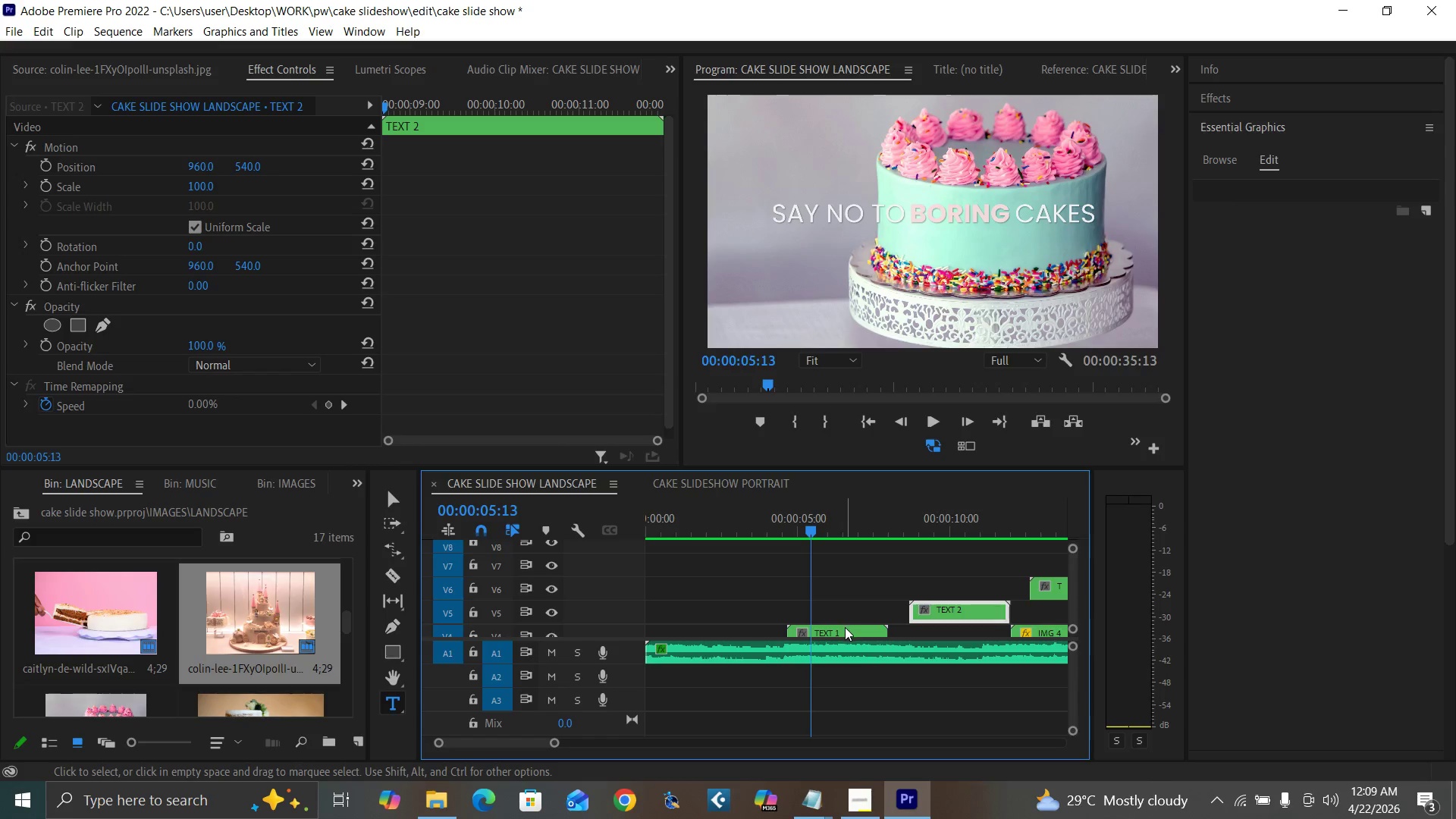 
double_click([846, 627])
 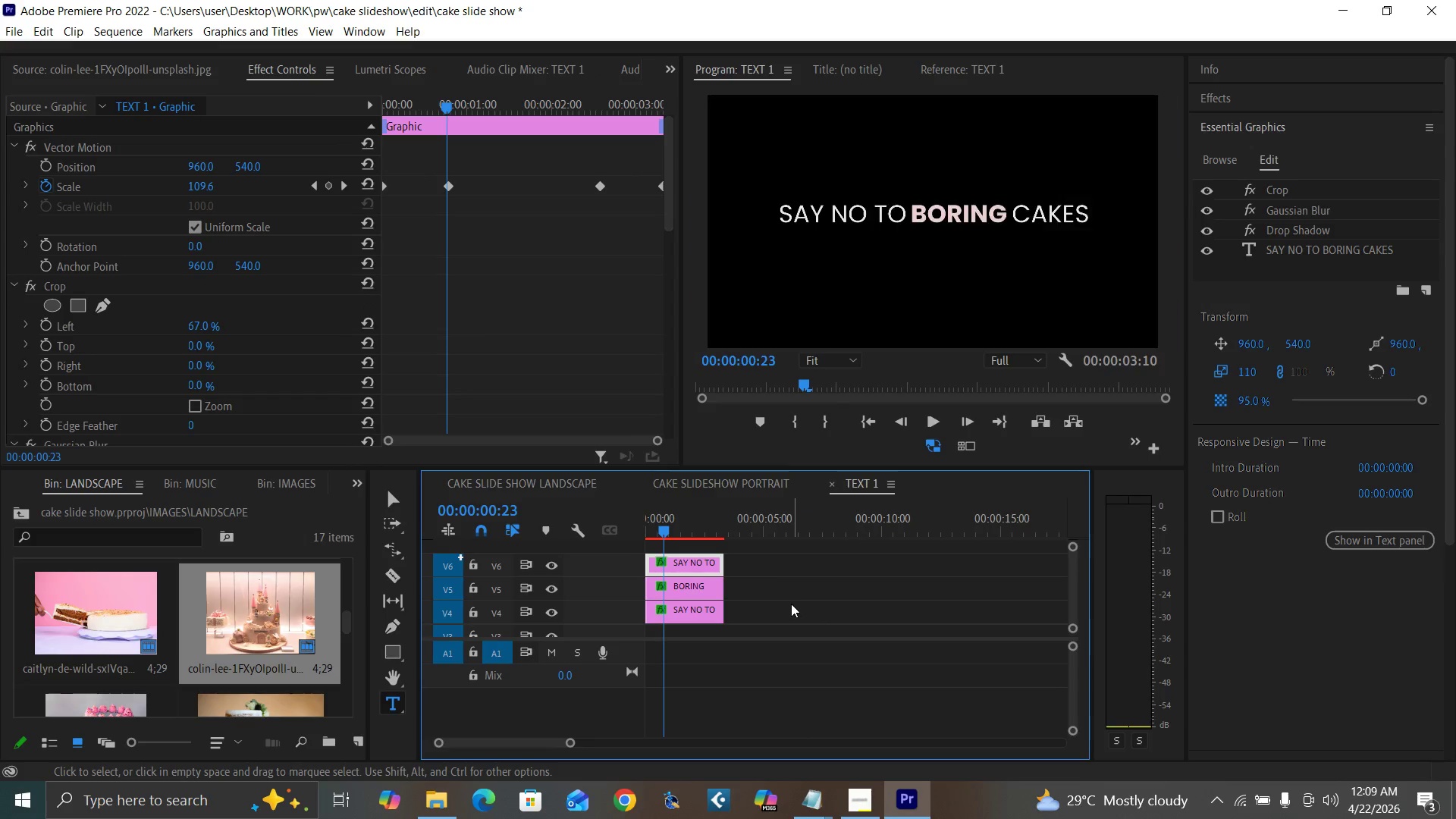 
key(Enter)
 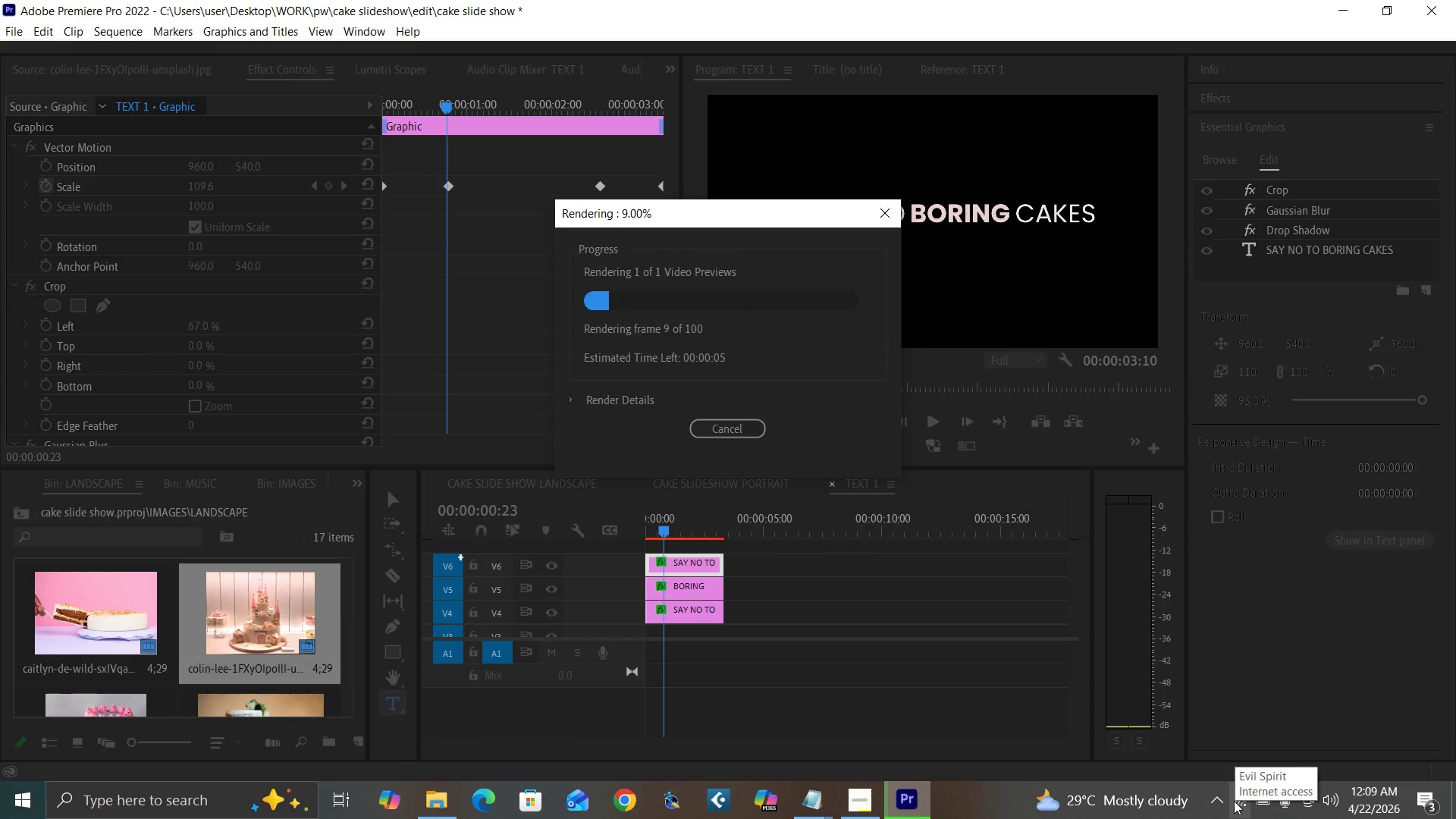 
mouse_move([853, 773])
 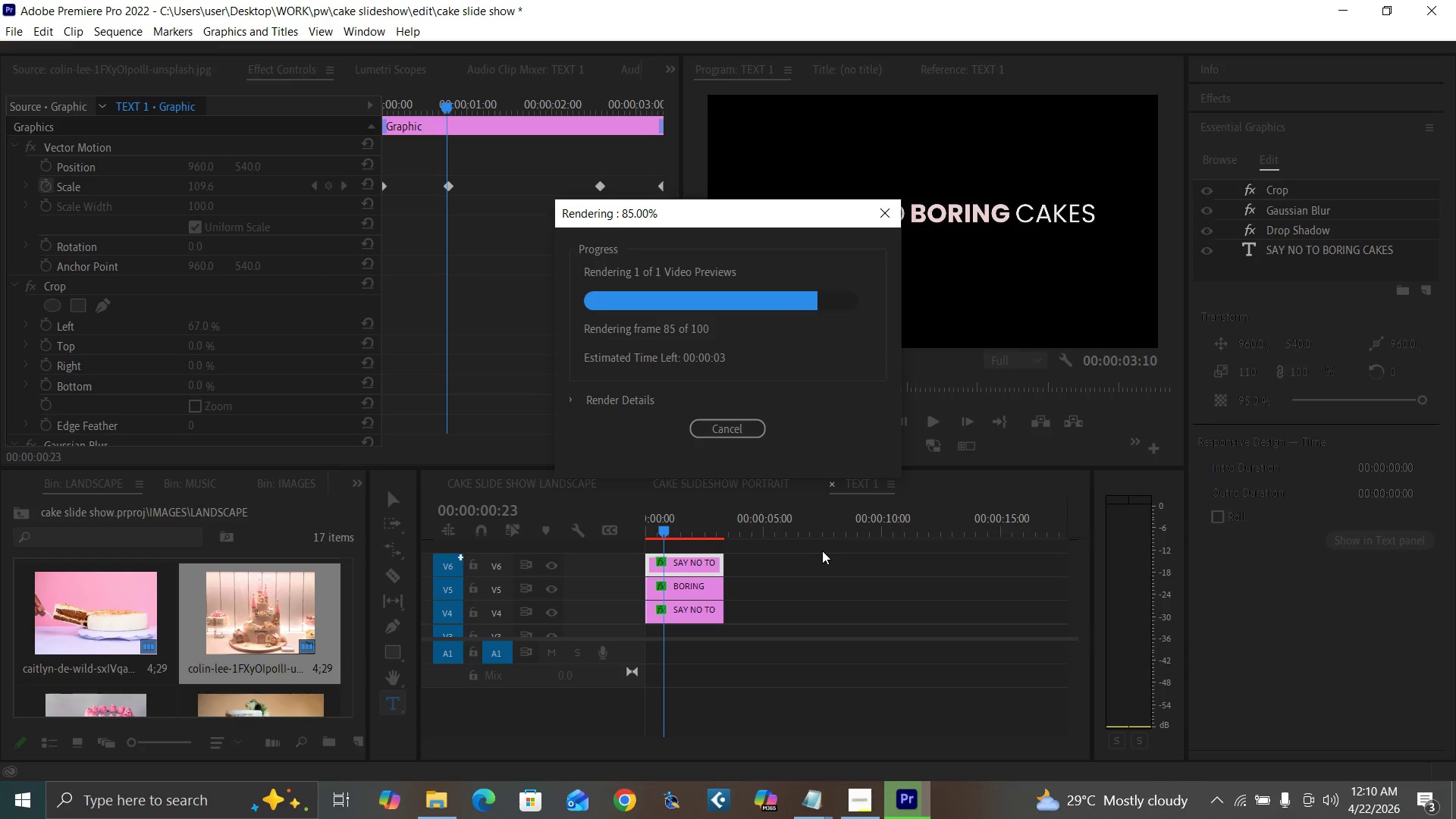 
wait(16.46)
 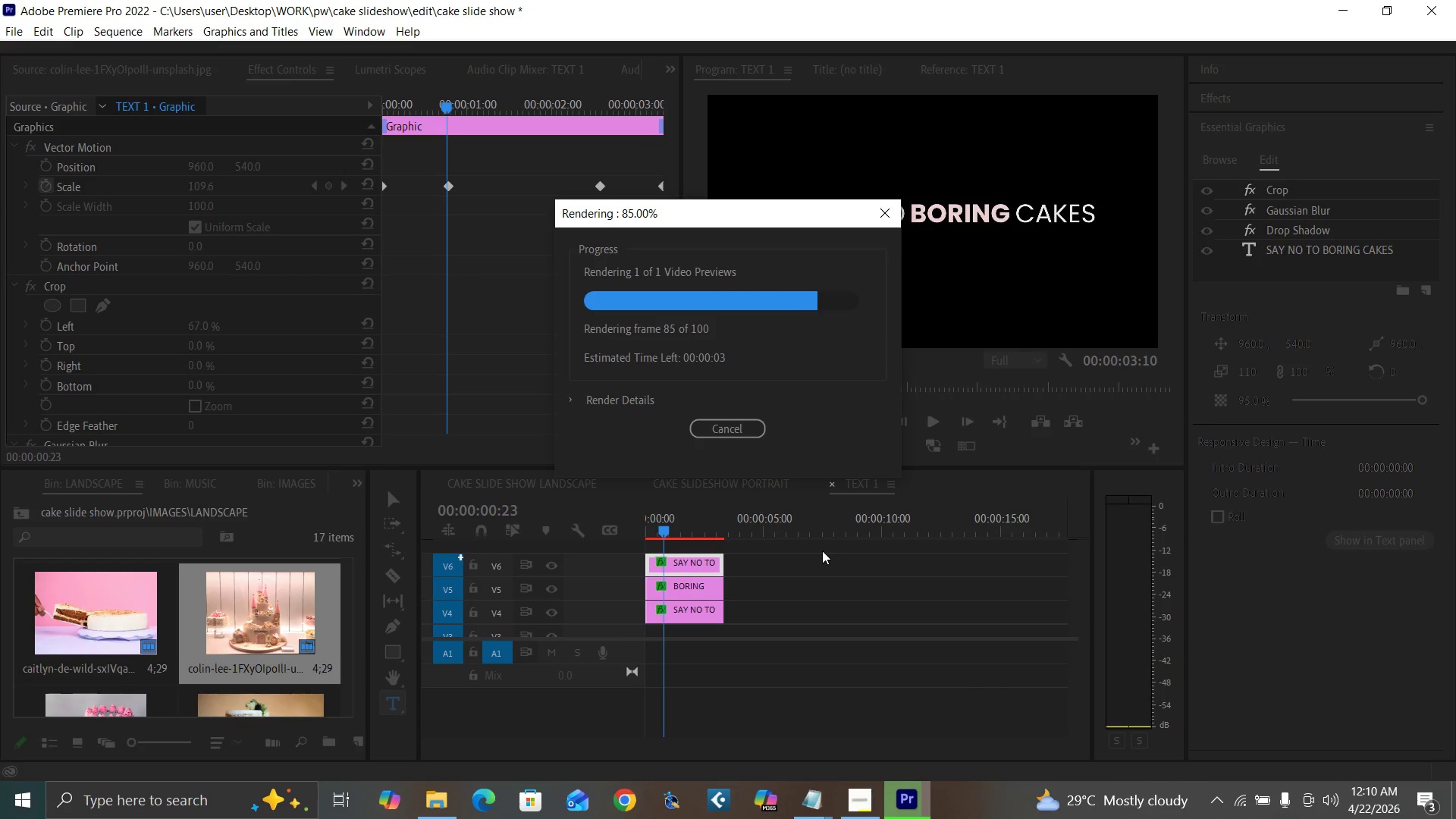 
left_click([831, 482])
 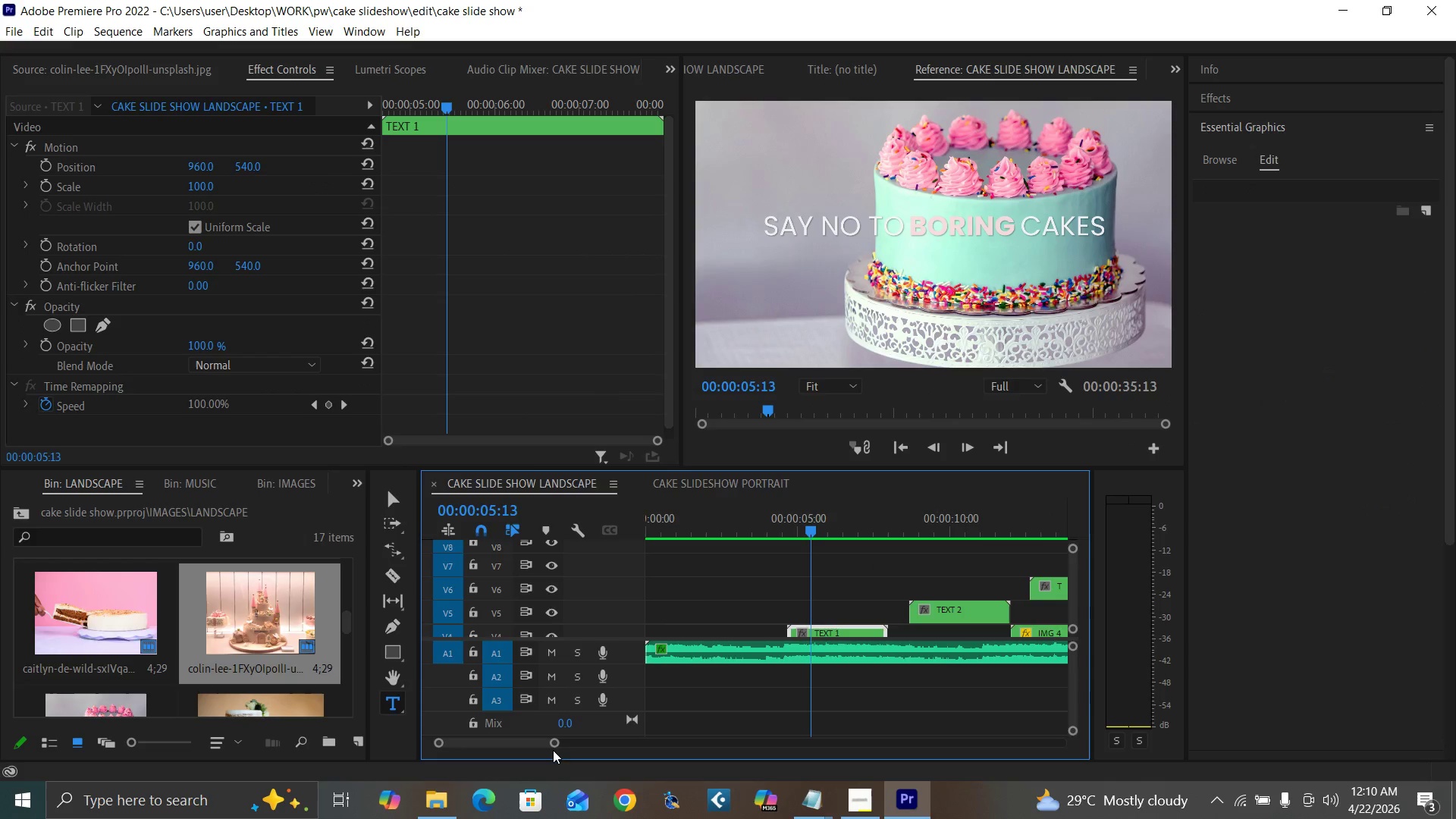 
left_click_drag(start_coordinate=[555, 742], to_coordinate=[592, 759])
 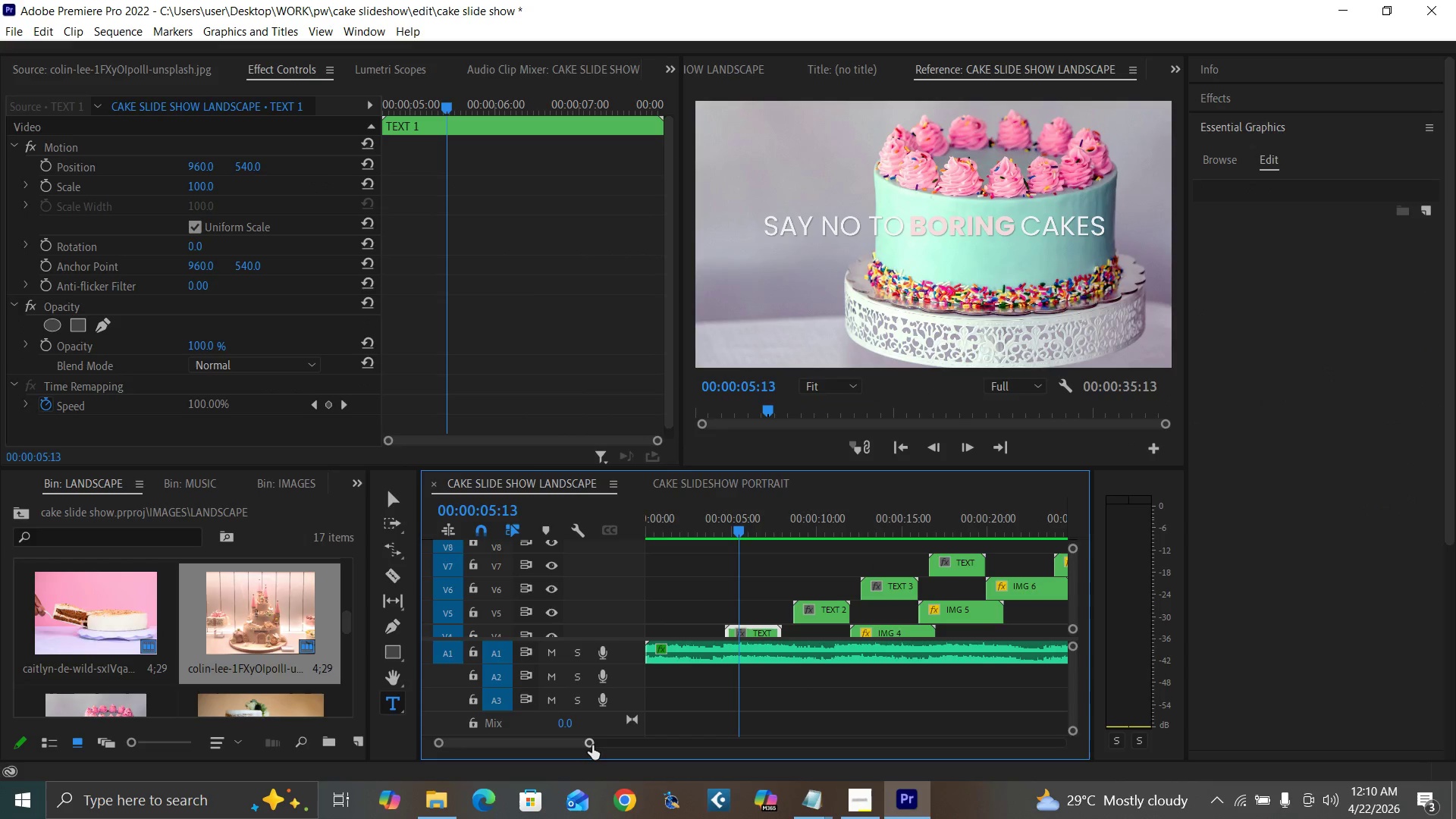 
left_click_drag(start_coordinate=[592, 745], to_coordinate=[645, 757])
 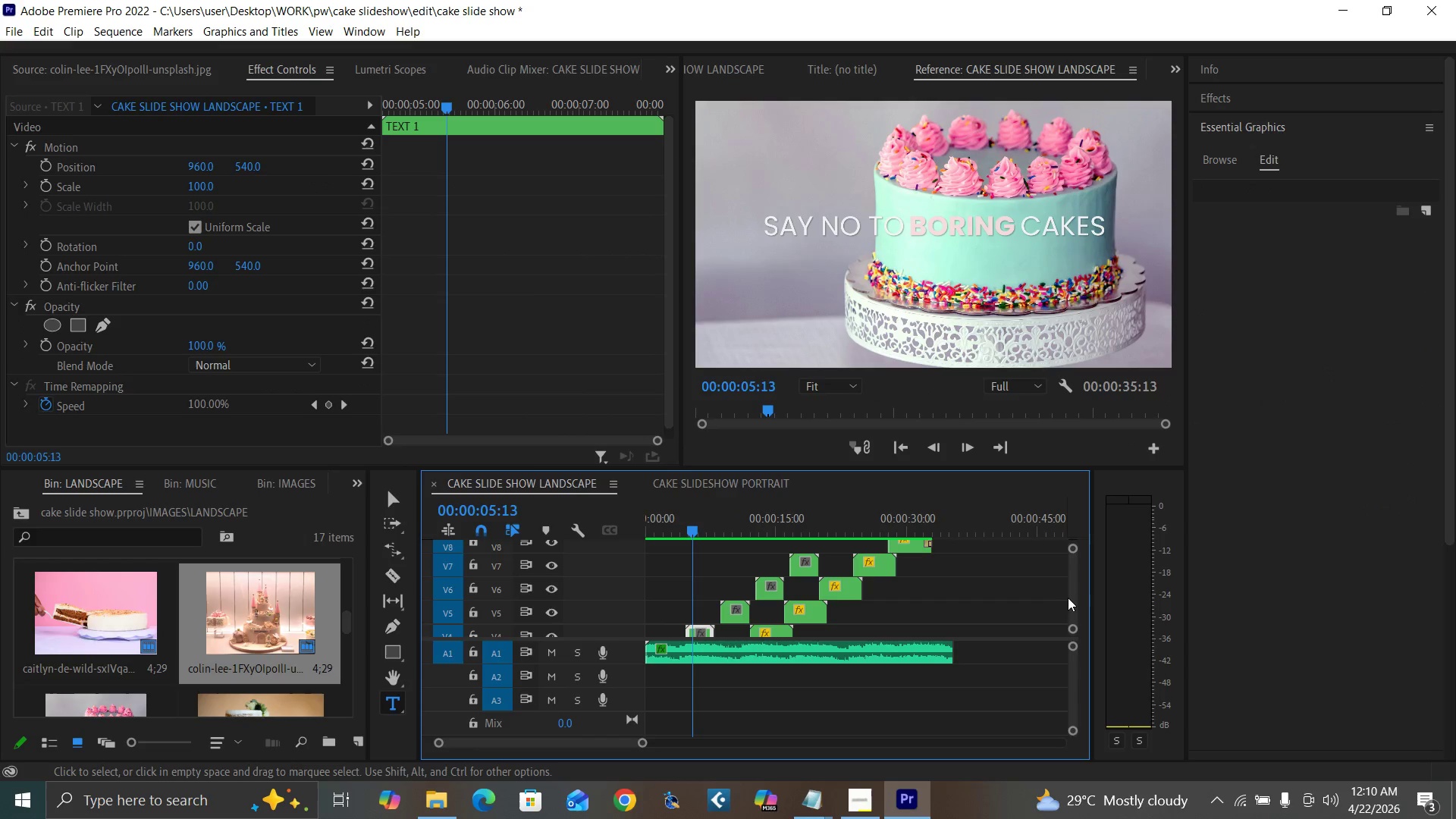 
left_click_drag(start_coordinate=[1074, 602], to_coordinate=[1074, 598])
 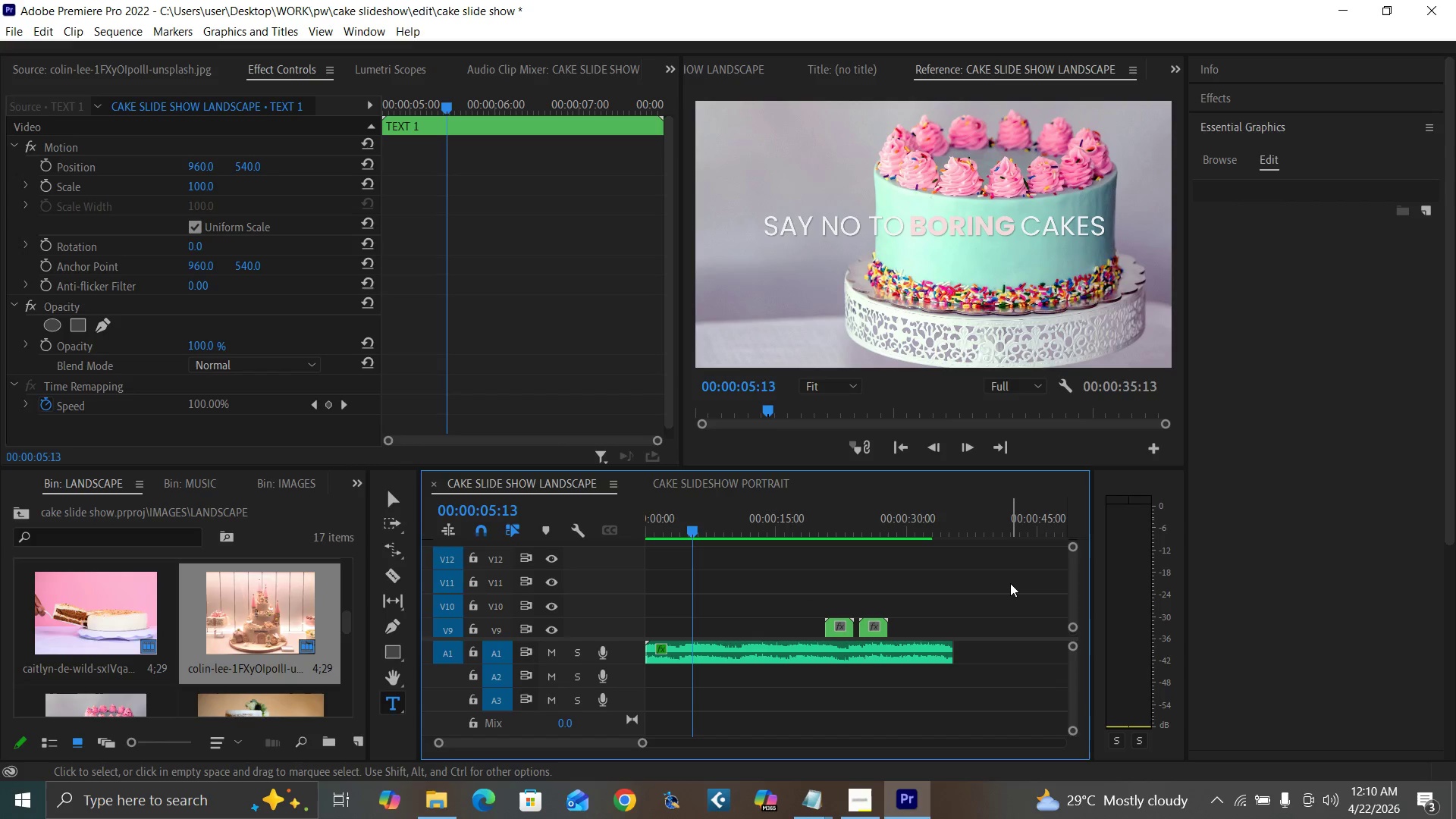 
key(Control+S)
 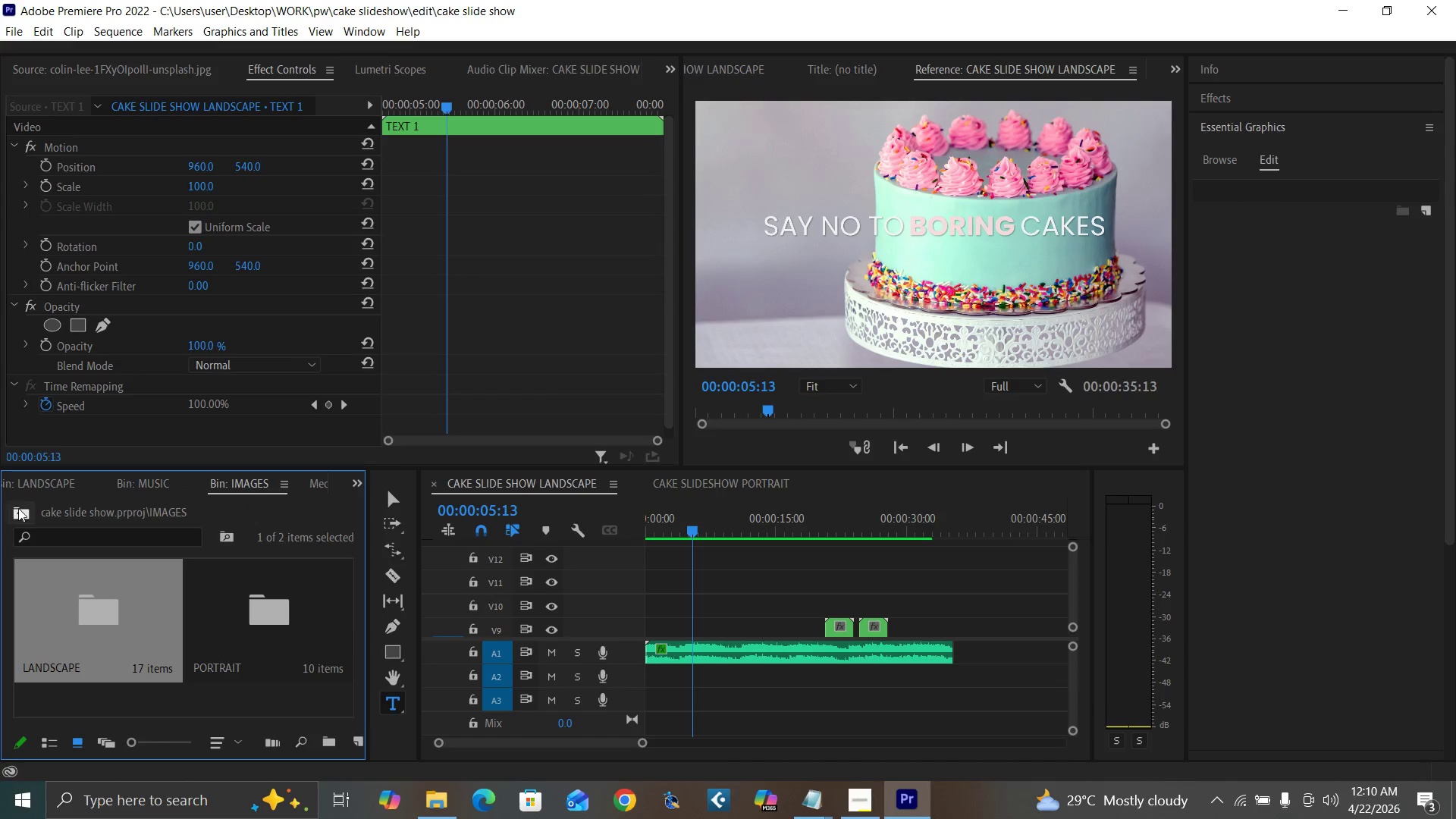 
wait(6.55)
 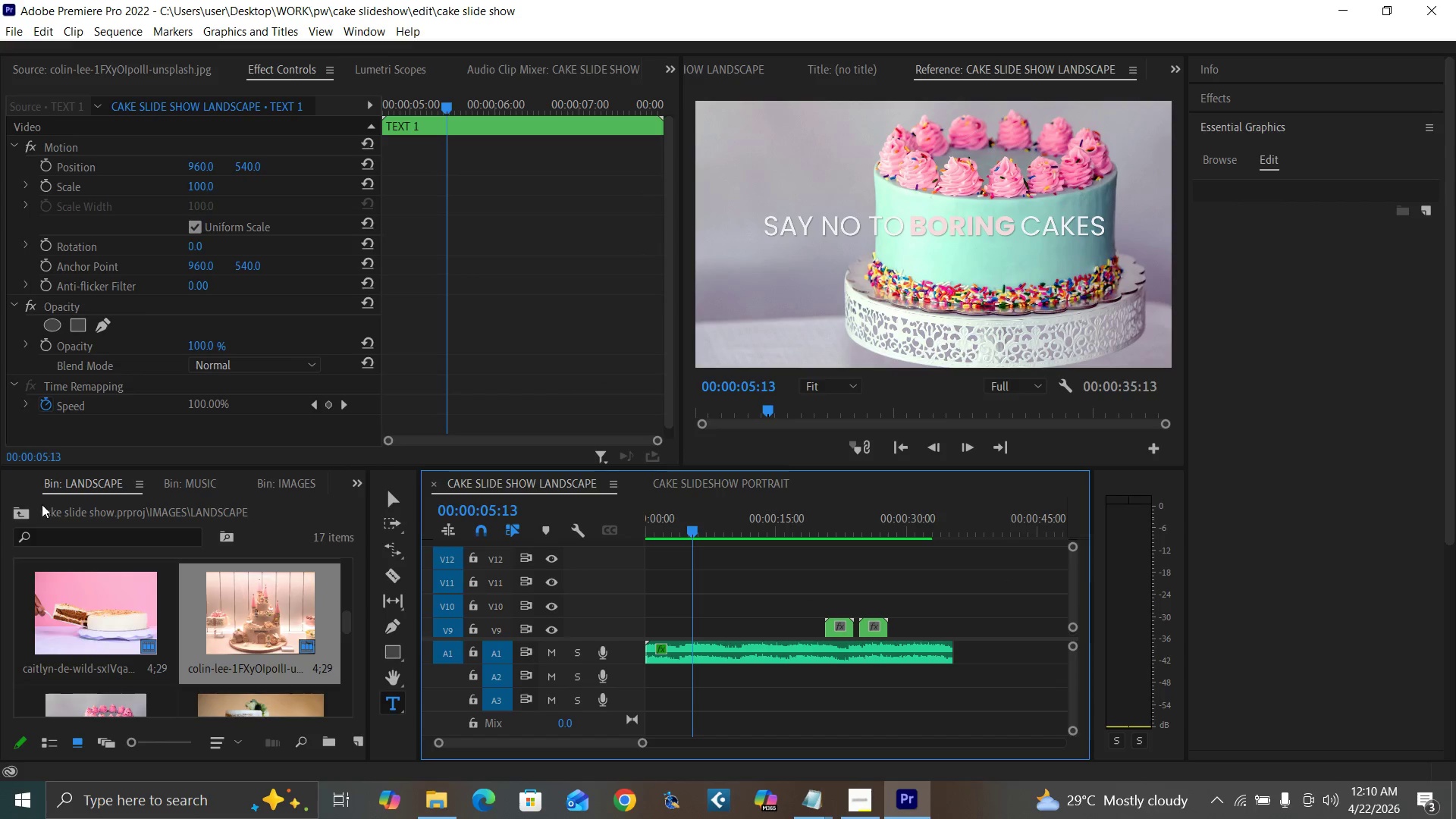 
left_click_drag(start_coordinate=[347, 701], to_coordinate=[349, 586])
 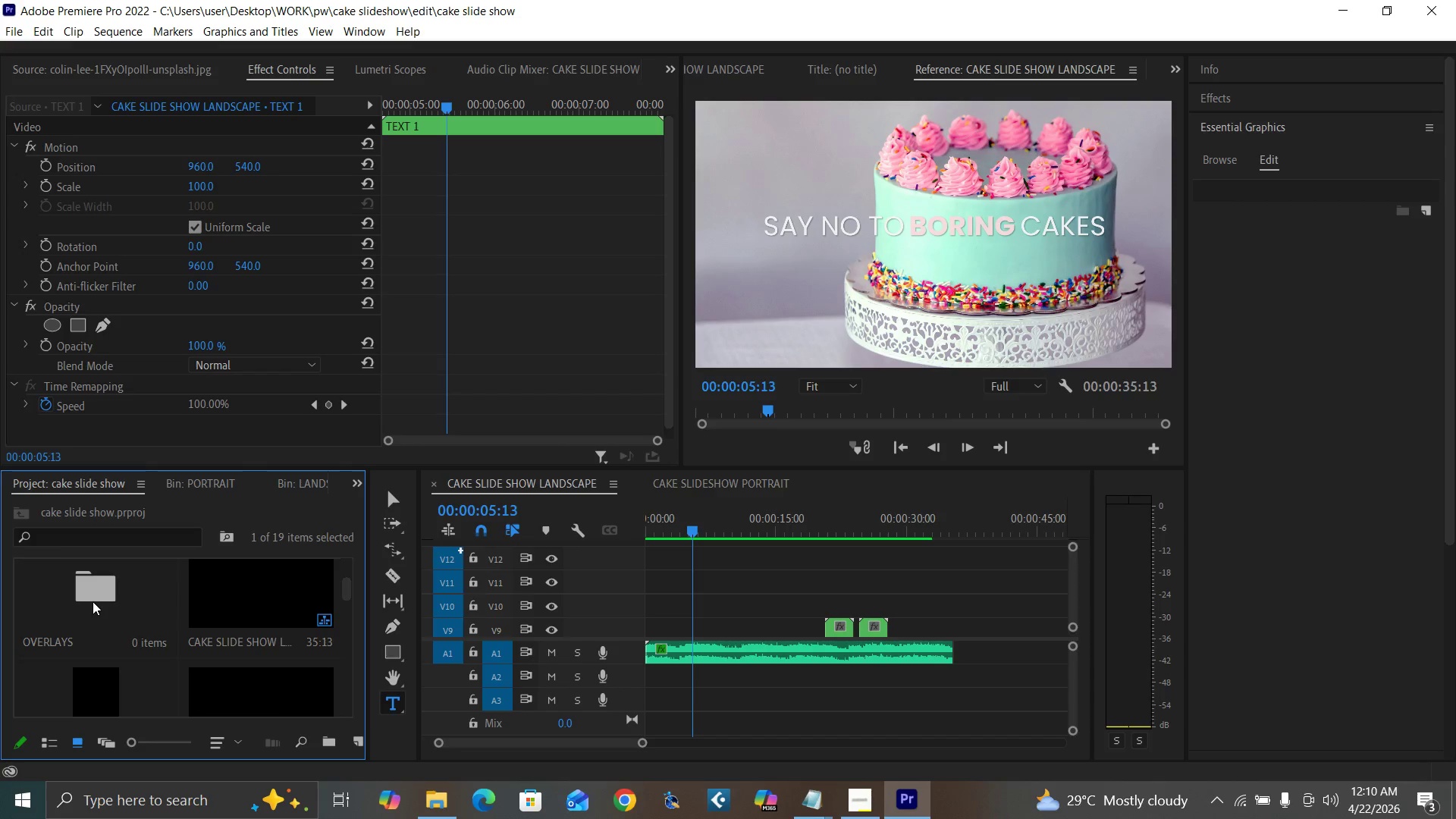 
double_click([93, 601])
 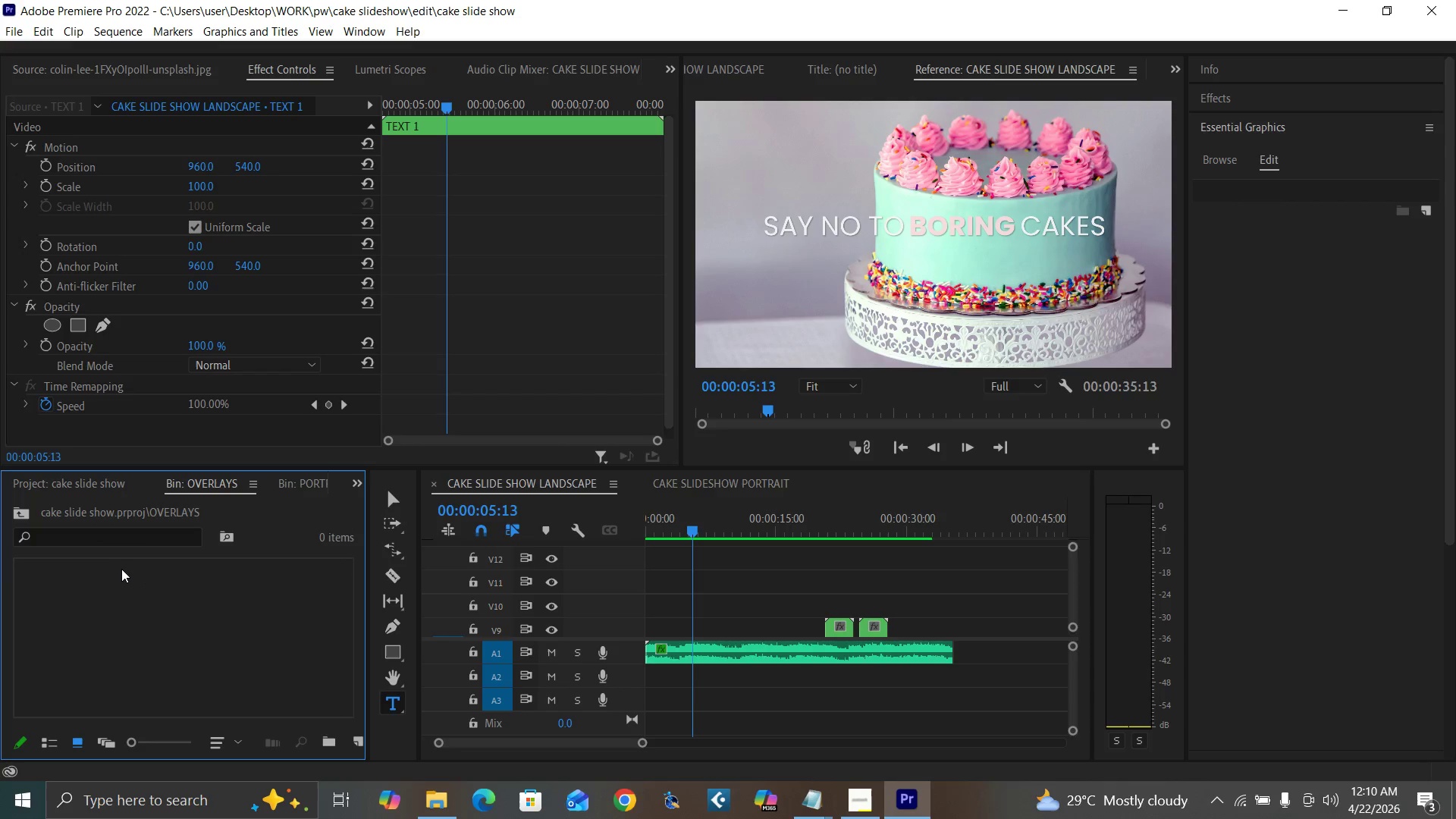 
left_click([203, 645])
 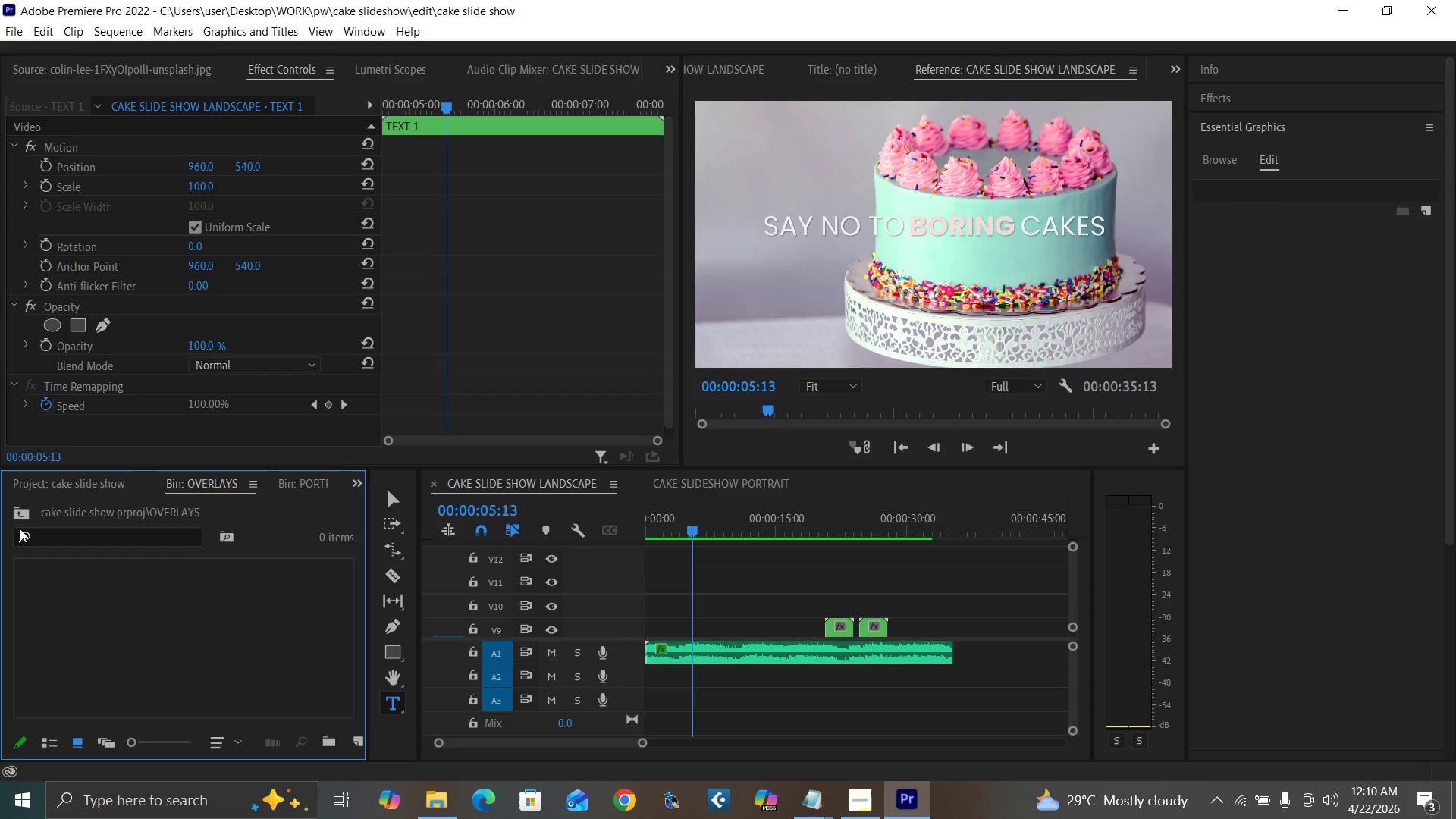 
left_click([17, 511])
 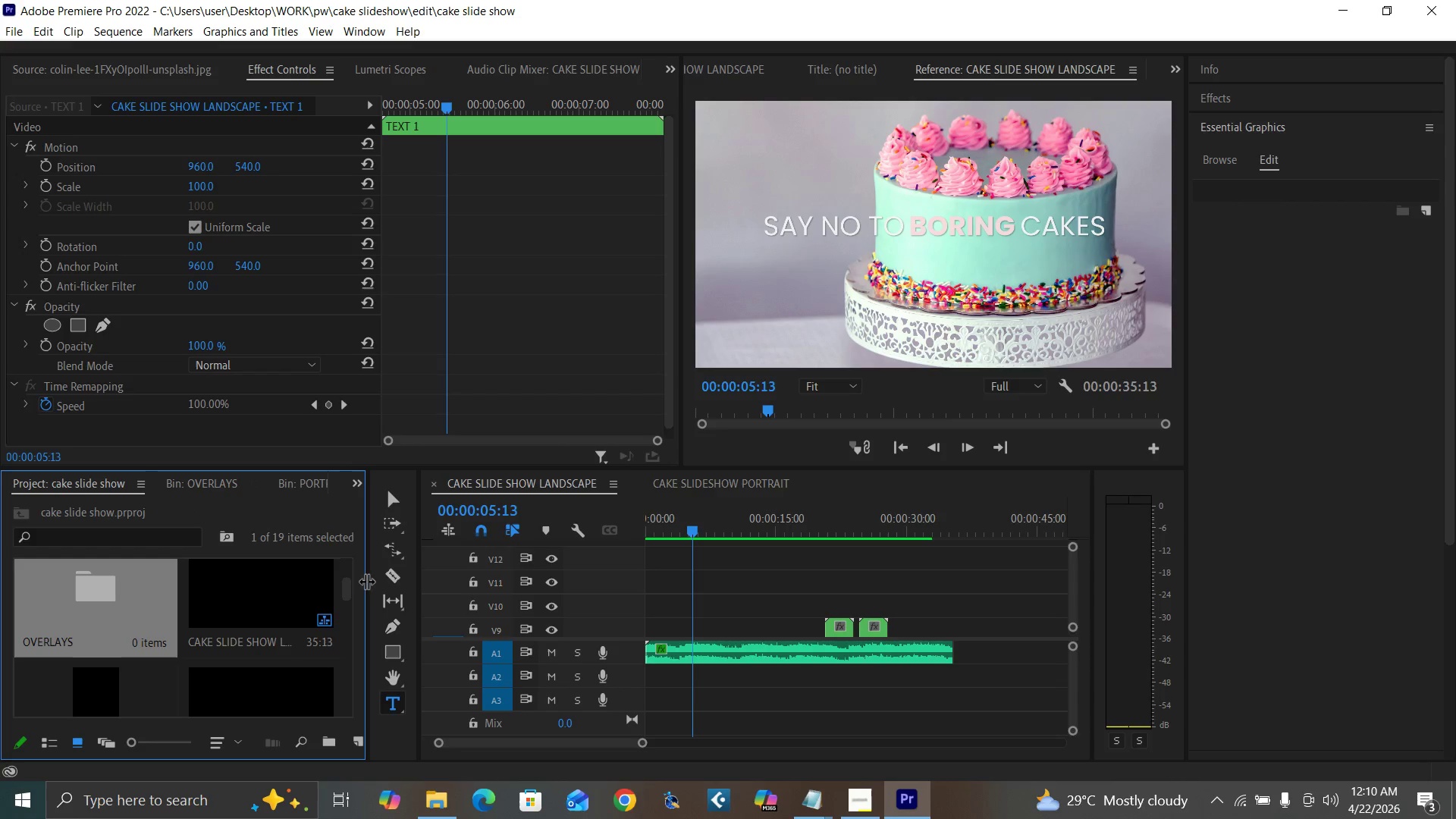 
left_click_drag(start_coordinate=[345, 586], to_coordinate=[342, 578])
 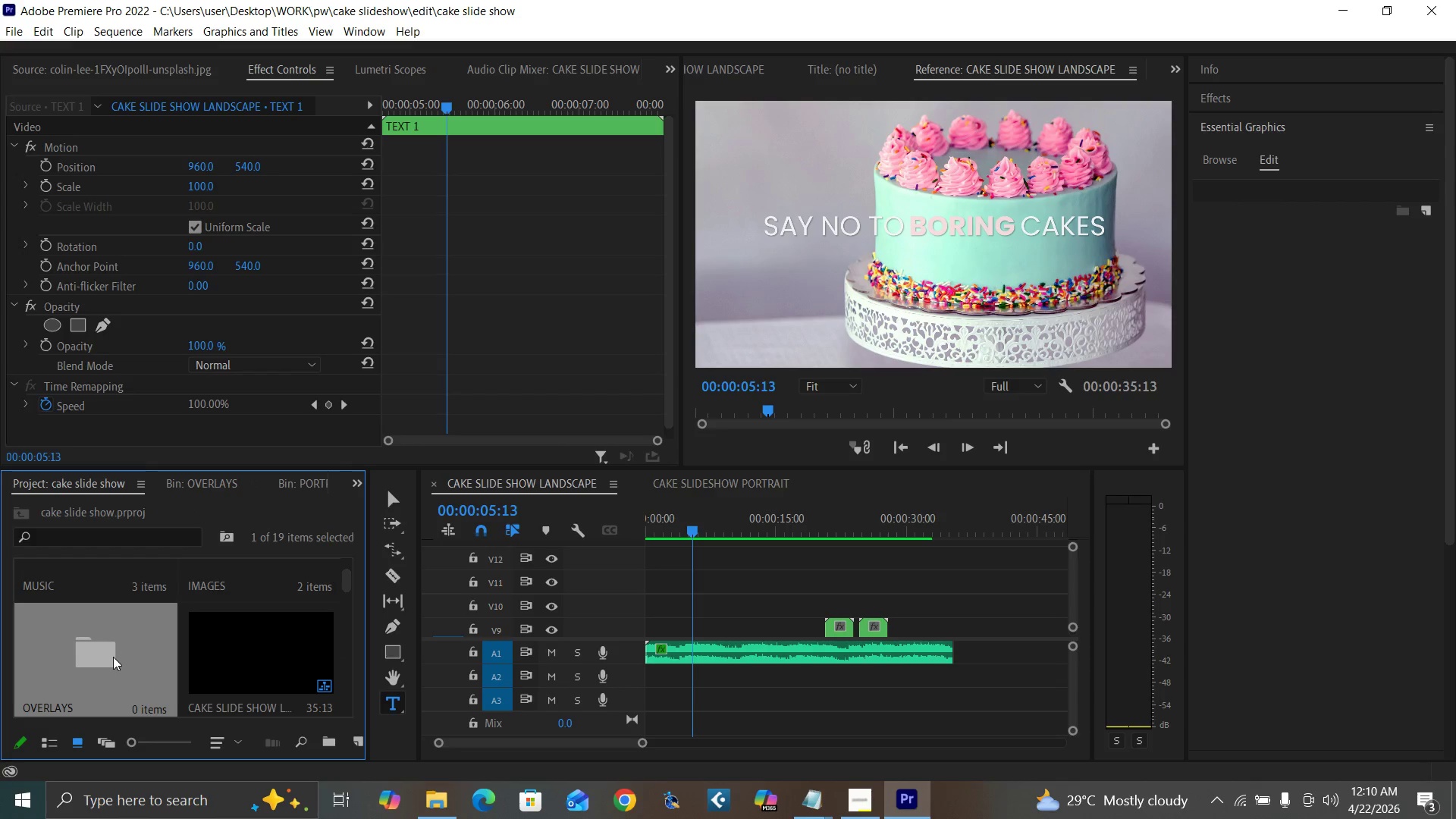 
double_click([113, 657])
 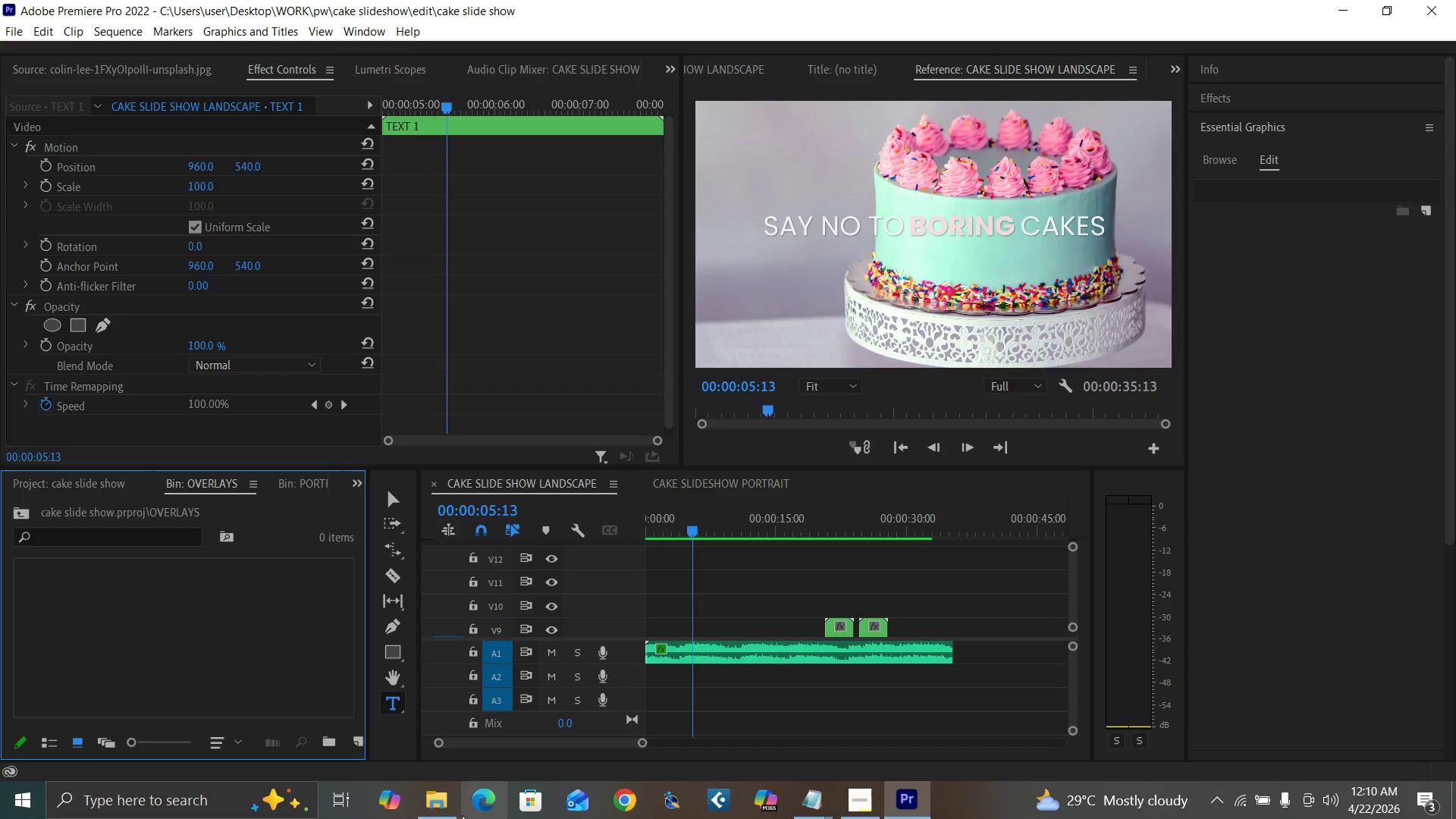 
left_click([440, 810])
 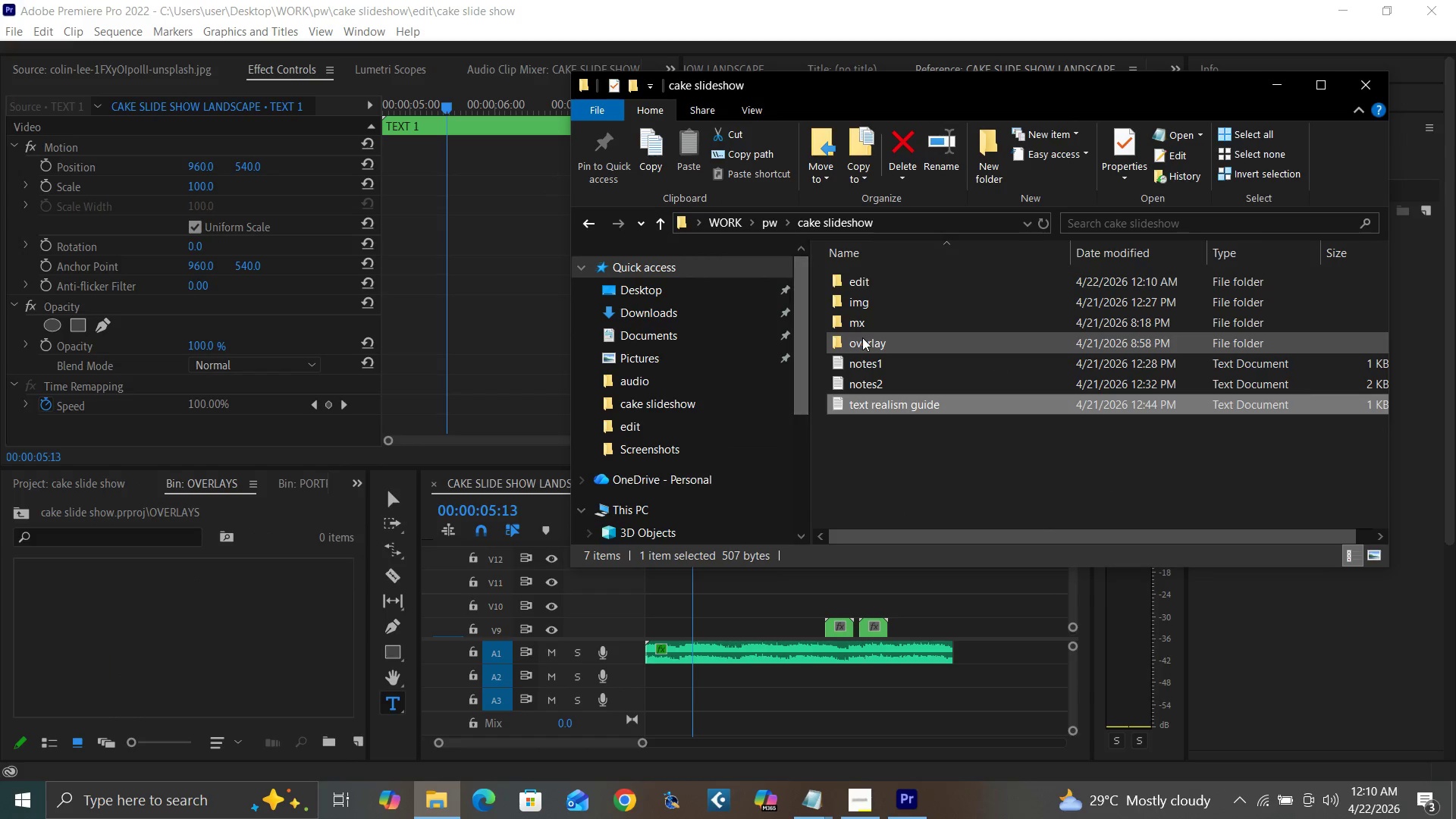 
double_click([863, 337])
 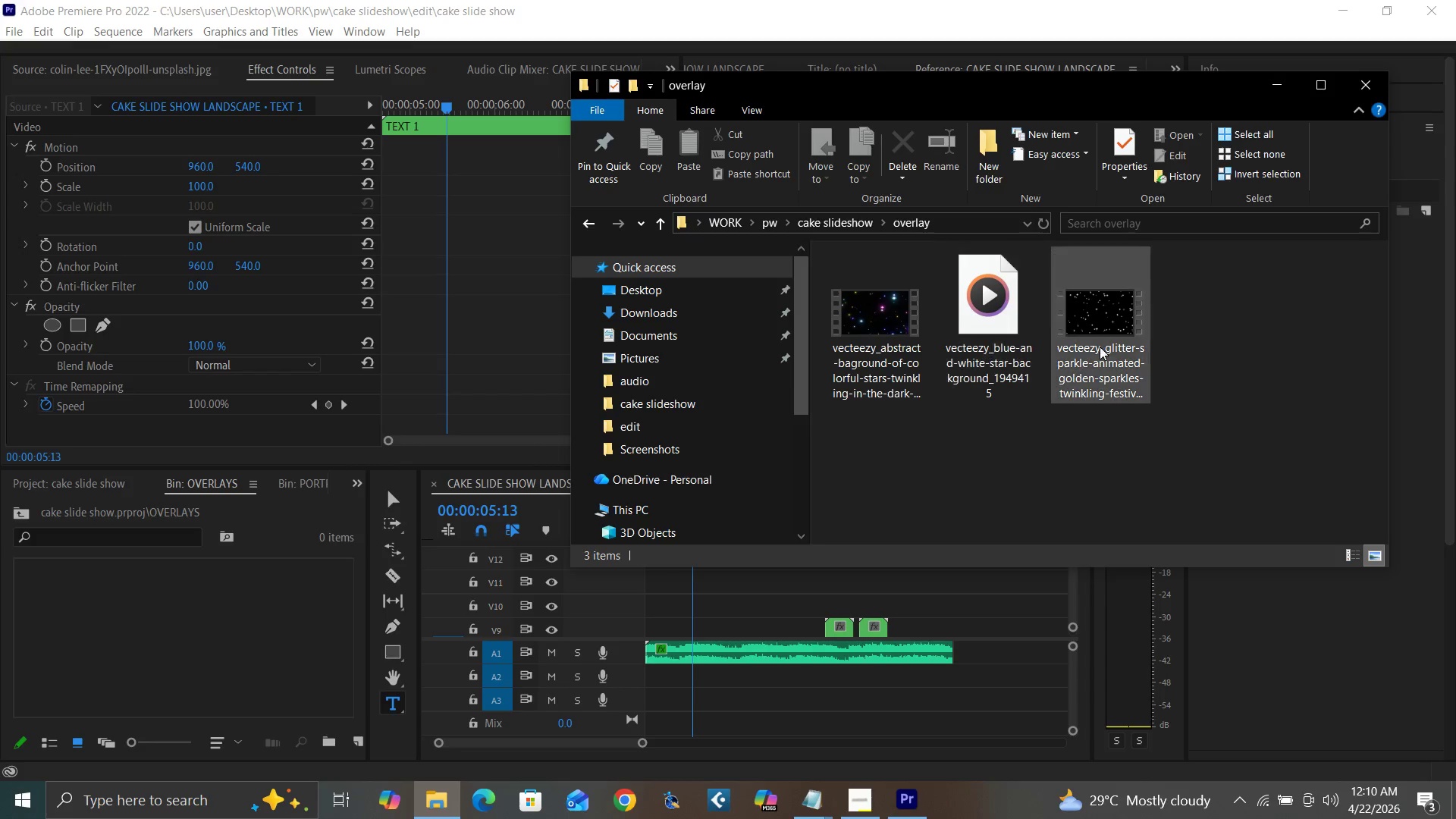 
left_click_drag(start_coordinate=[1218, 328], to_coordinate=[892, 318])
 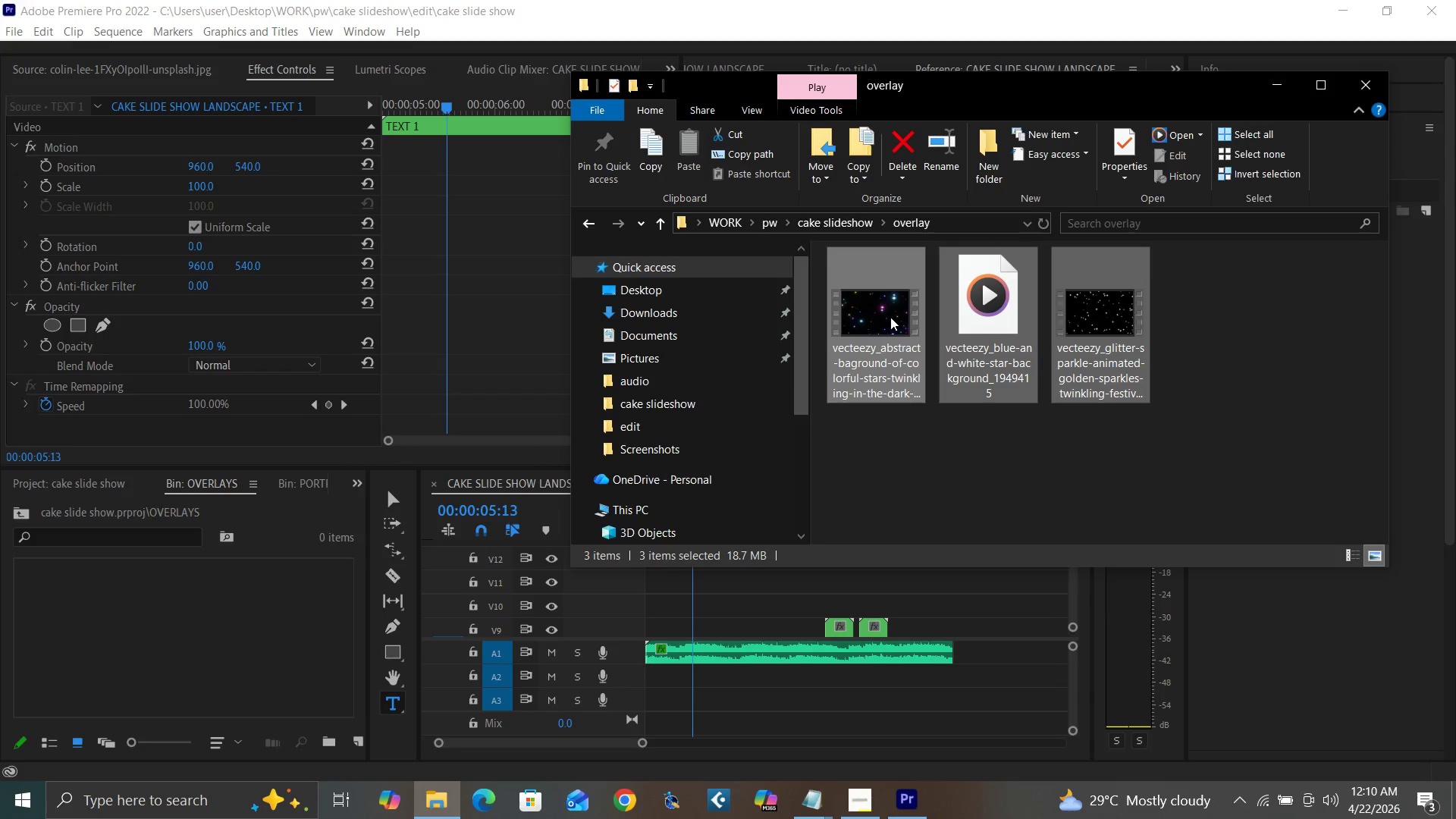 
left_click_drag(start_coordinate=[890, 317], to_coordinate=[191, 632])
 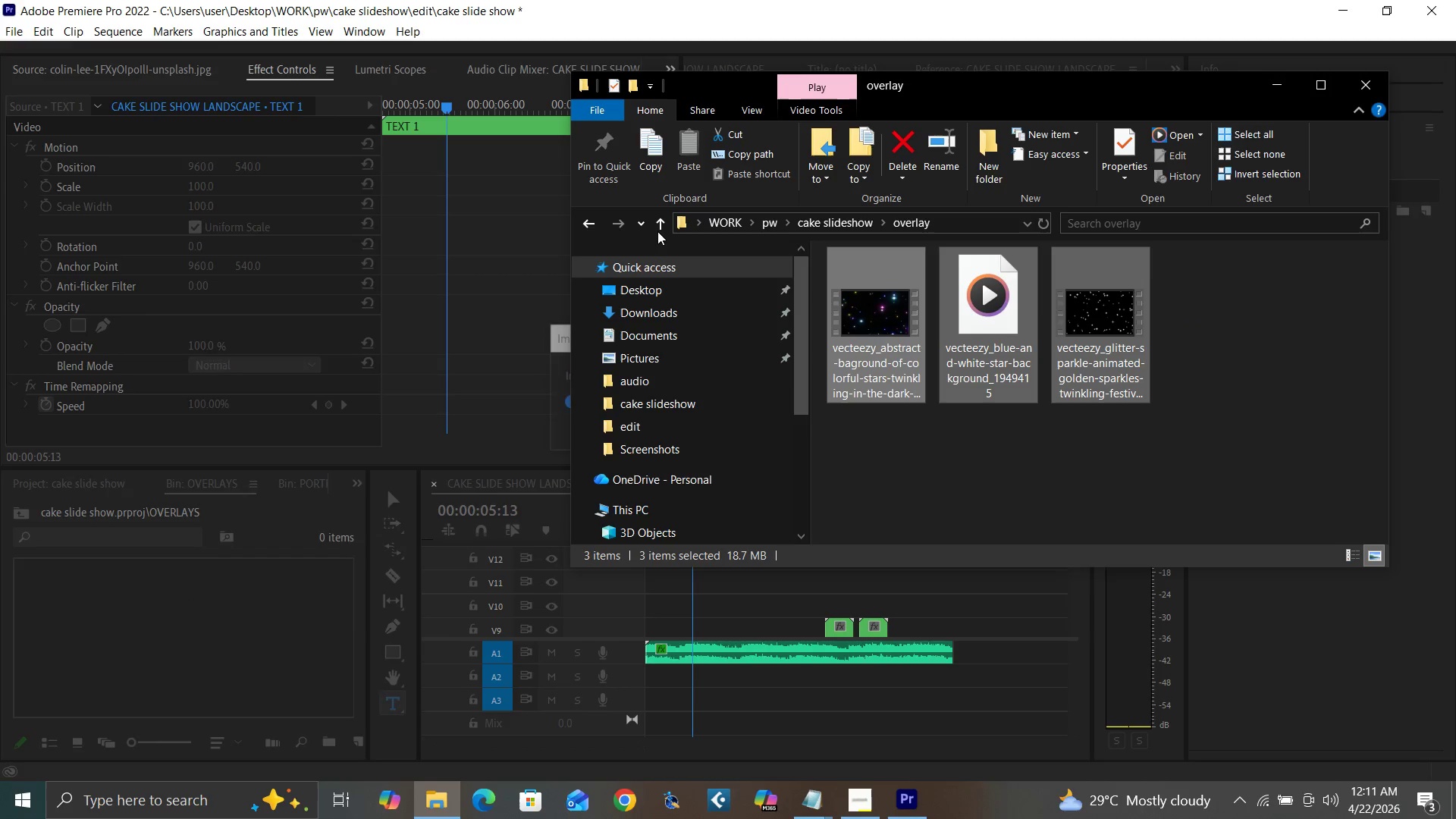 
left_click([660, 221])
 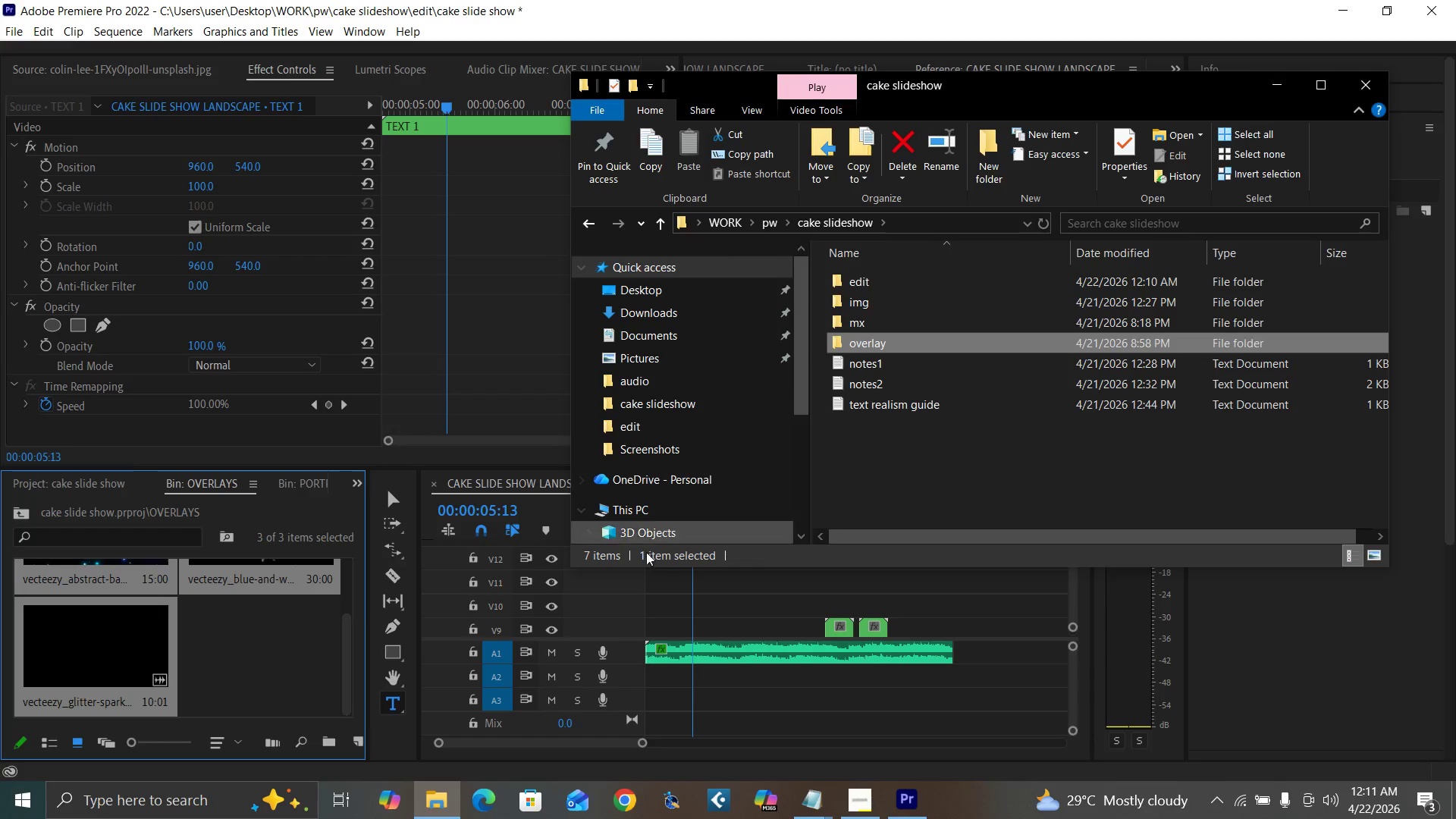 
left_click([263, 648])
 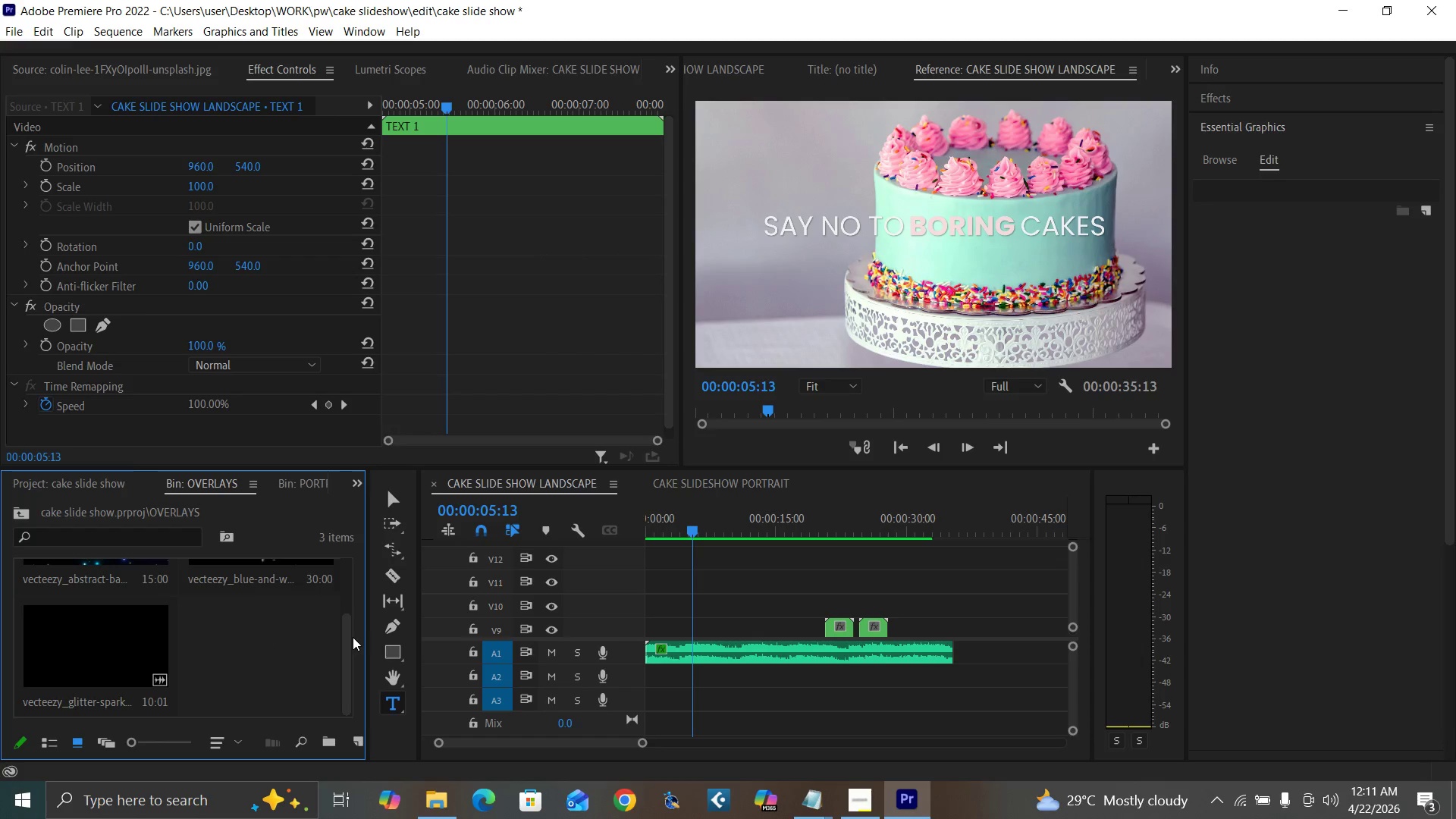 
left_click_drag(start_coordinate=[347, 634], to_coordinate=[340, 554])
 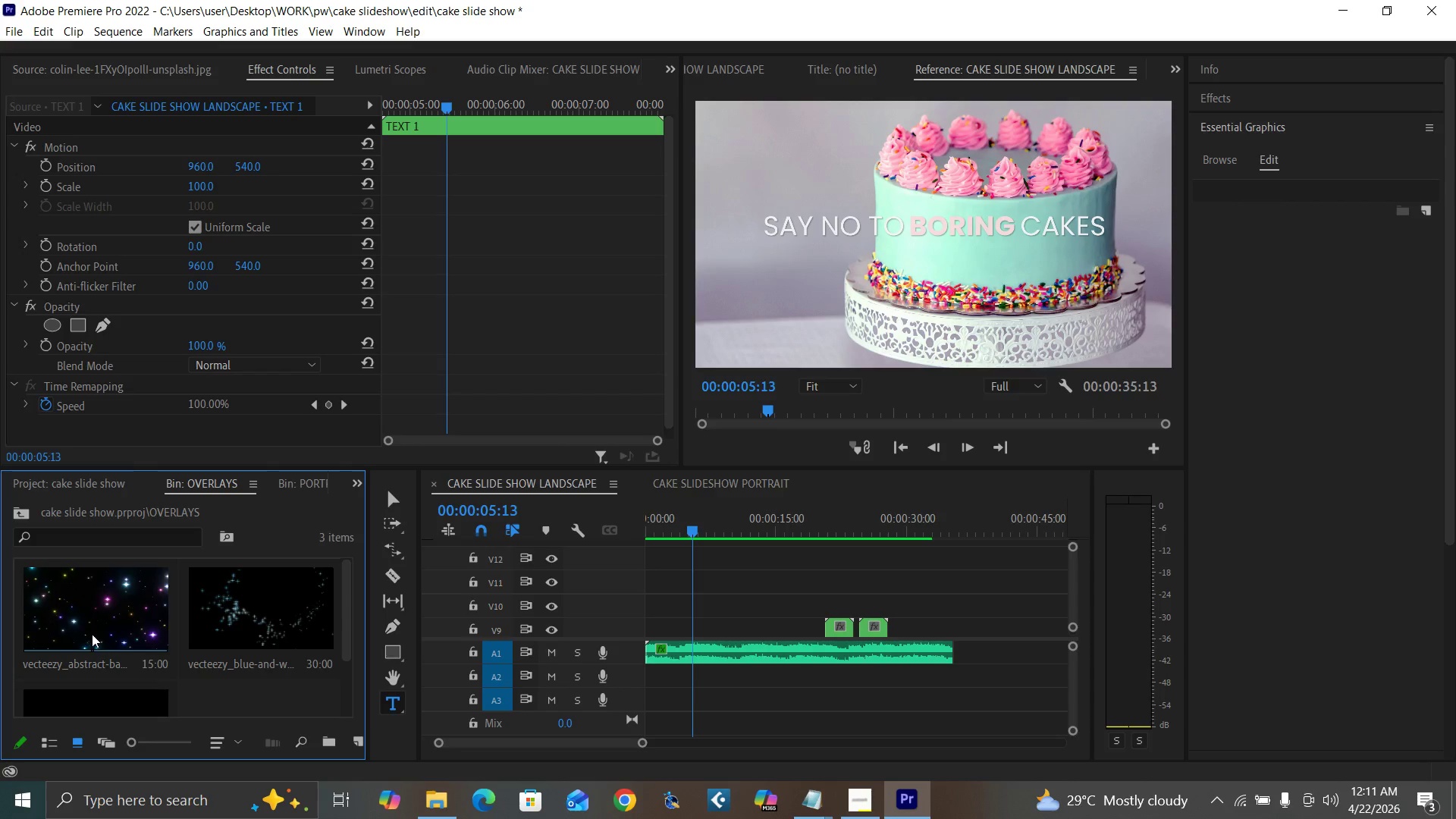 
left_click([92, 632])
 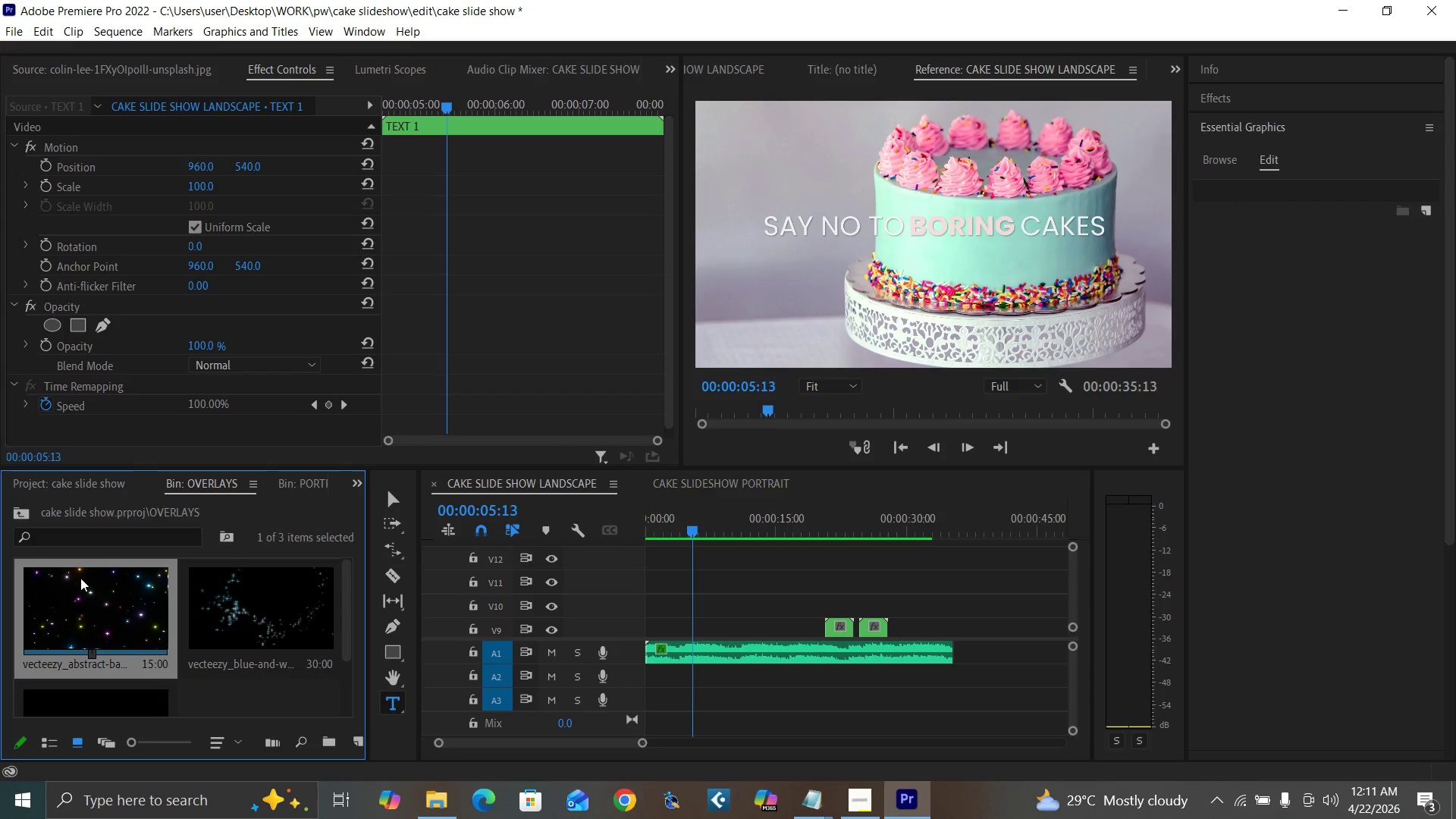 
double_click([76, 590])
 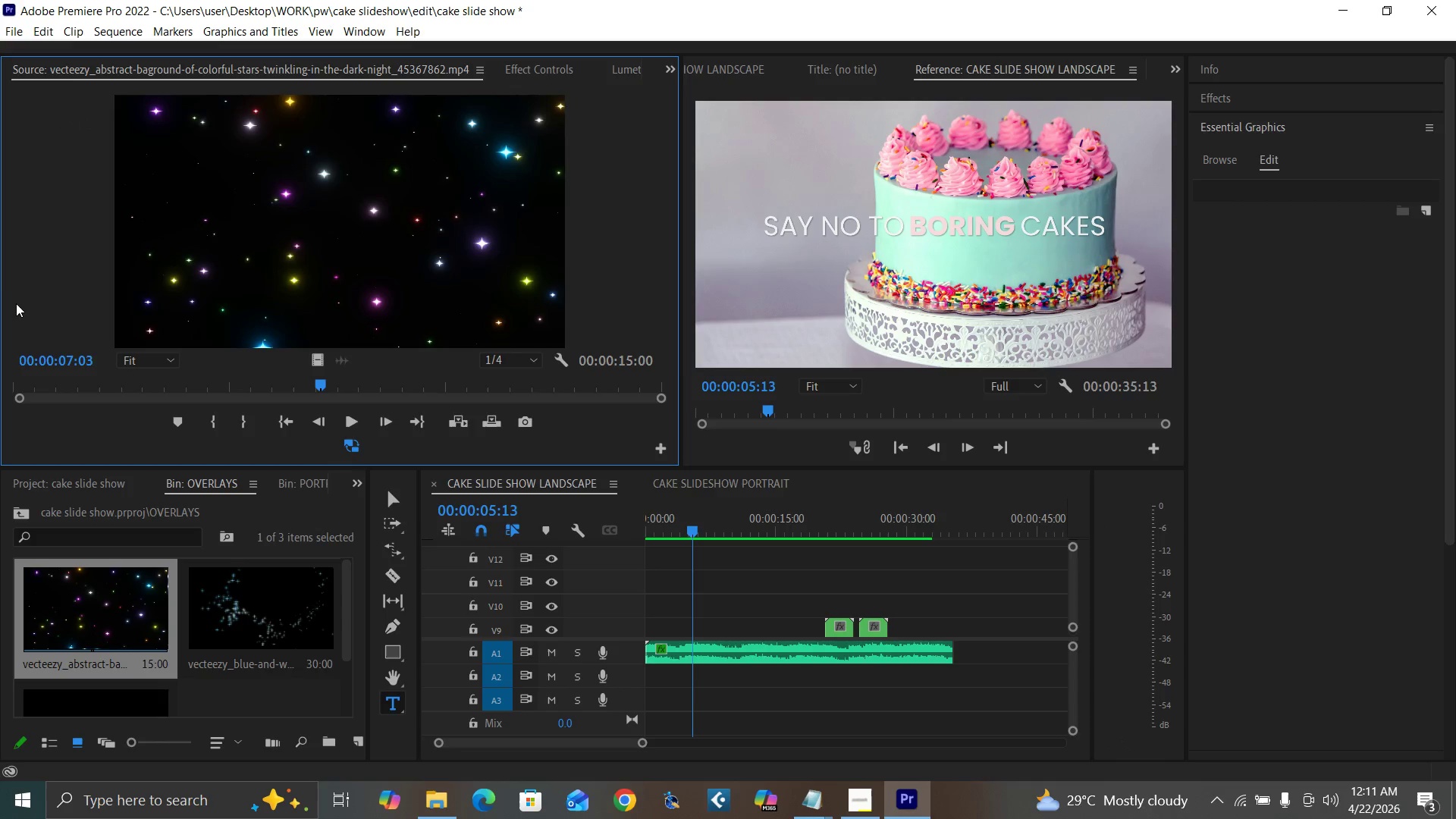 
left_click_drag(start_coordinate=[46, 383], to_coordinate=[331, 468])
 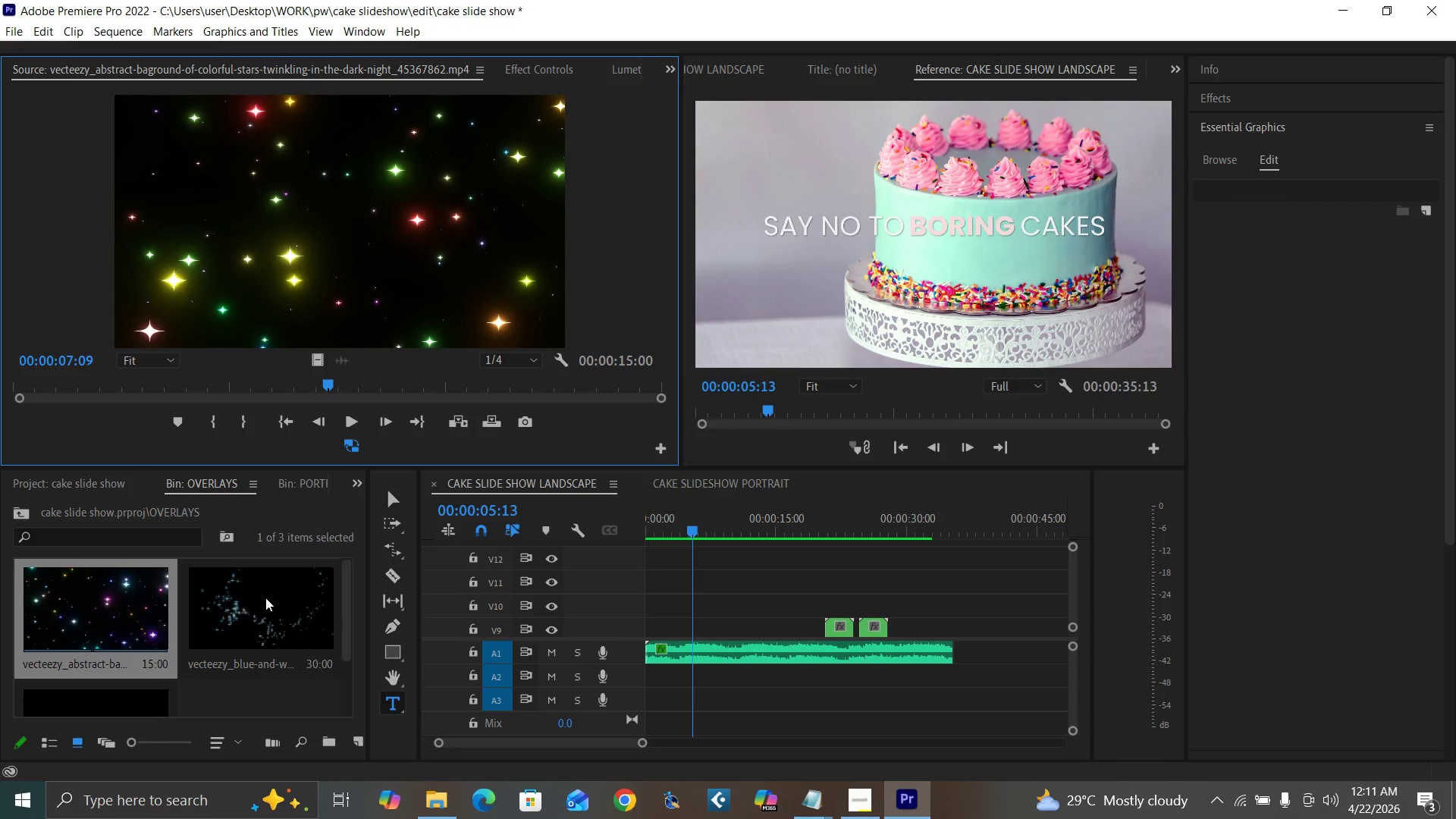 
double_click([265, 598])
 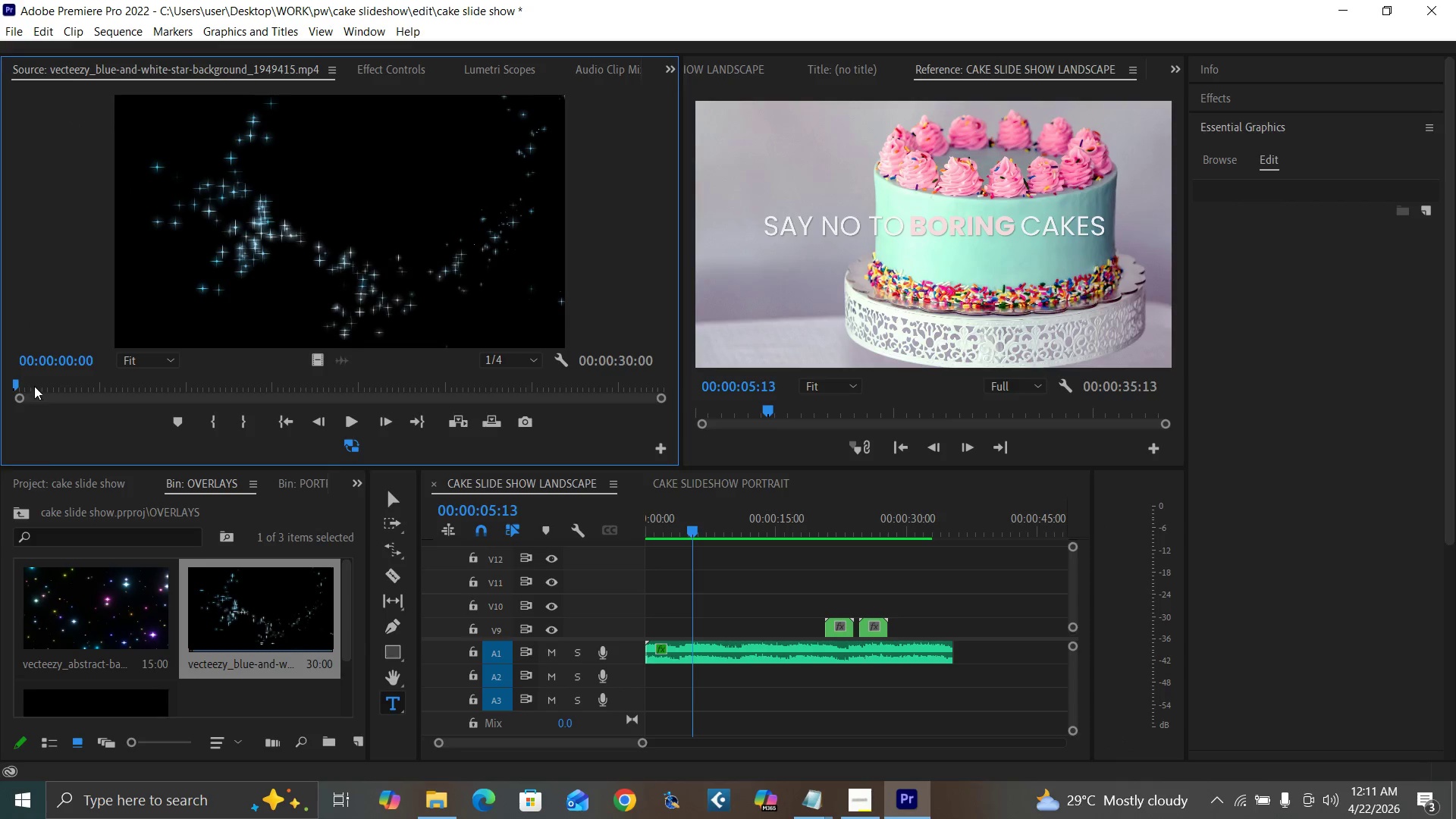 
left_click_drag(start_coordinate=[36, 374], to_coordinate=[293, 419])
 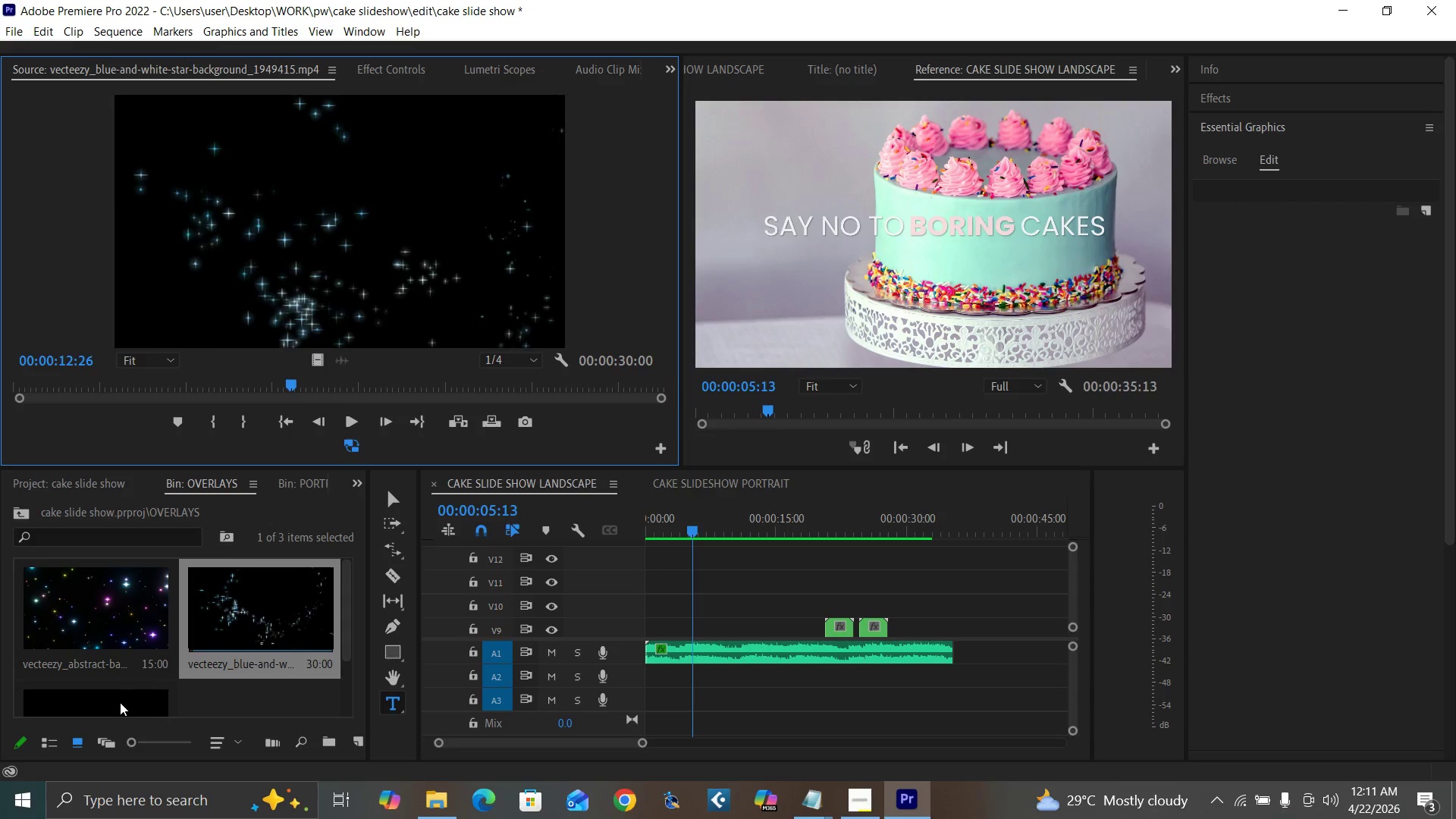 
double_click([120, 703])
 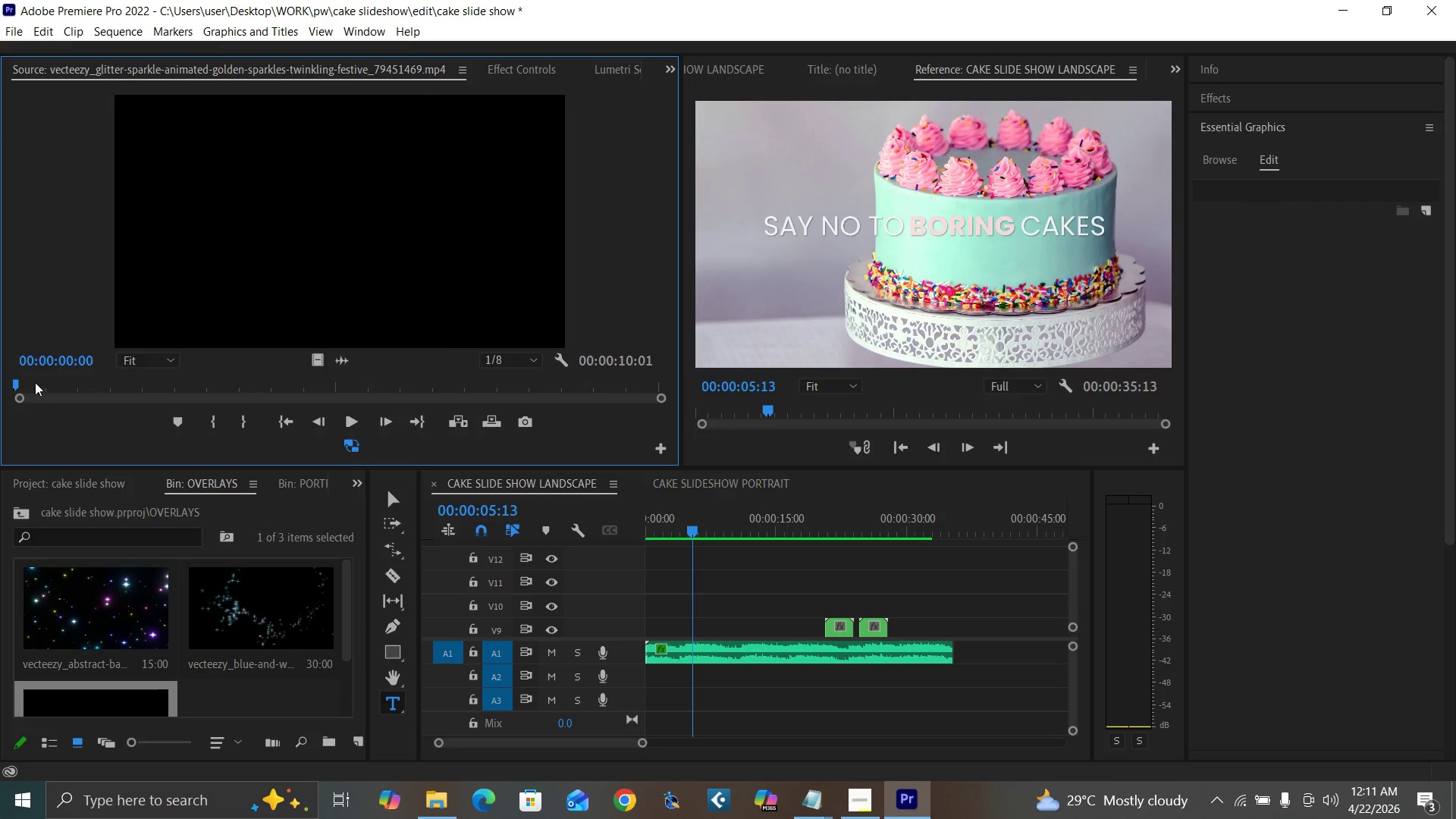 
left_click_drag(start_coordinate=[39, 378], to_coordinate=[381, 410])
 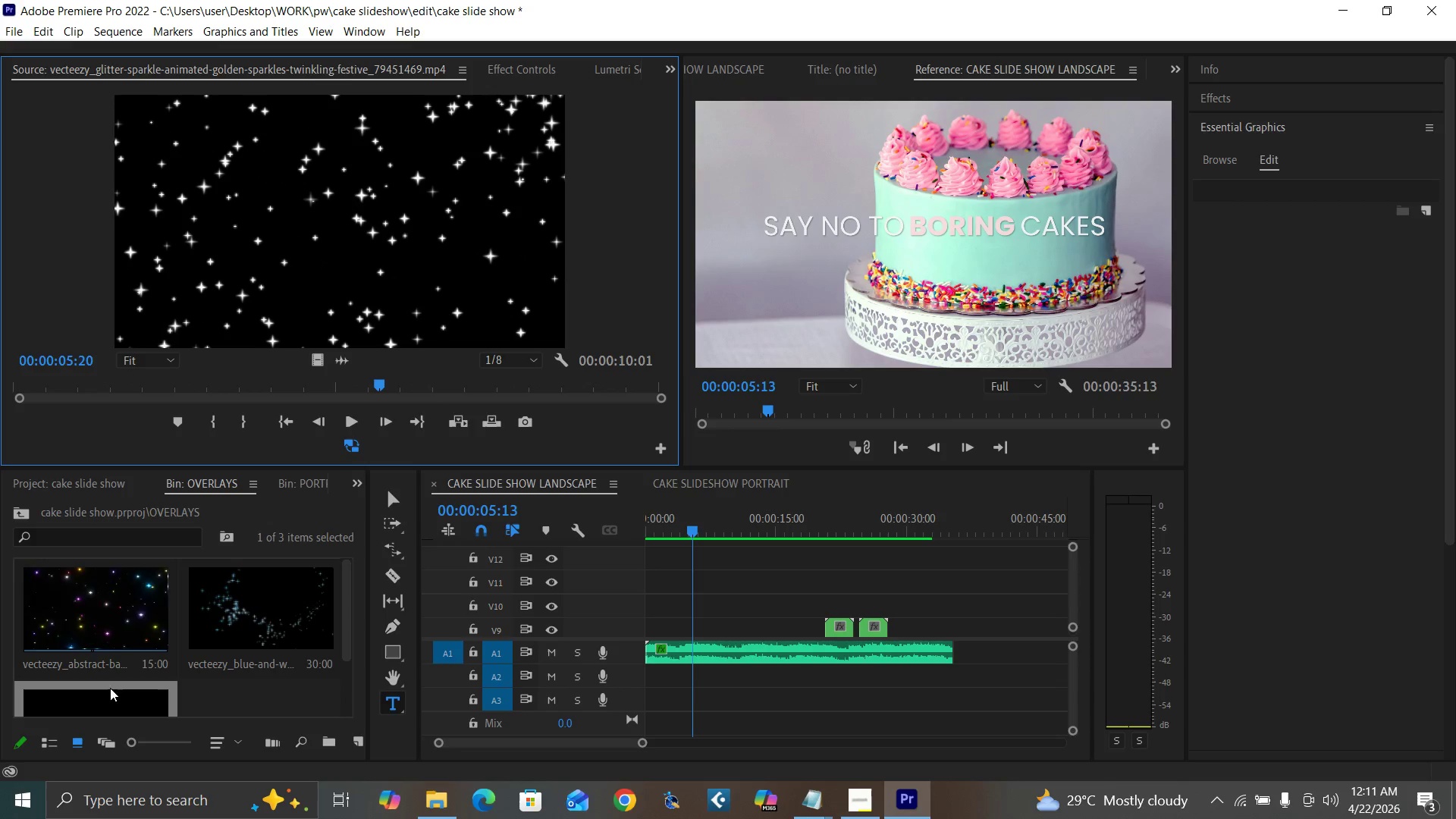 
left_click_drag(start_coordinate=[106, 708], to_coordinate=[113, 714])
 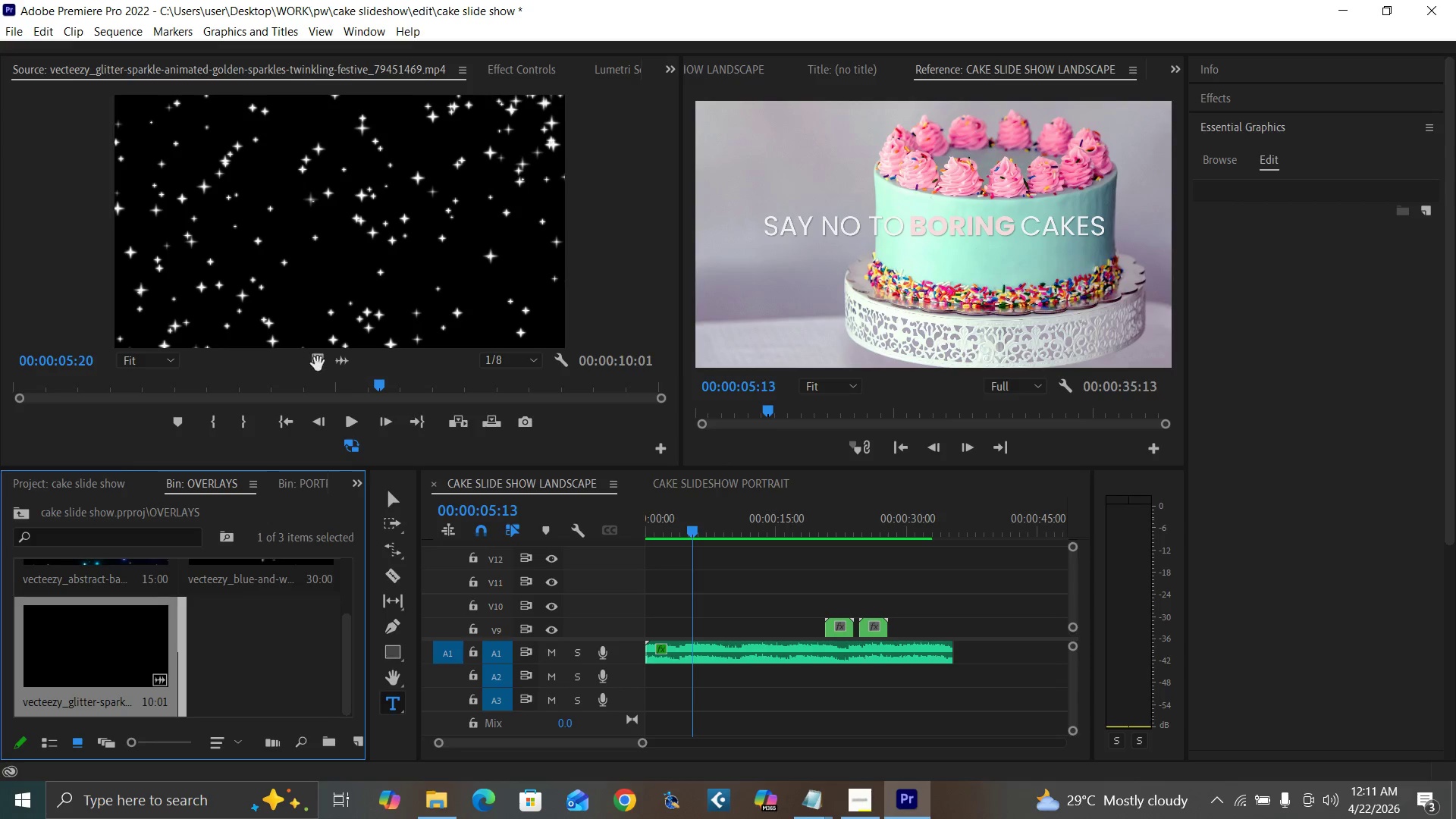 
left_click_drag(start_coordinate=[314, 364], to_coordinate=[643, 592])
 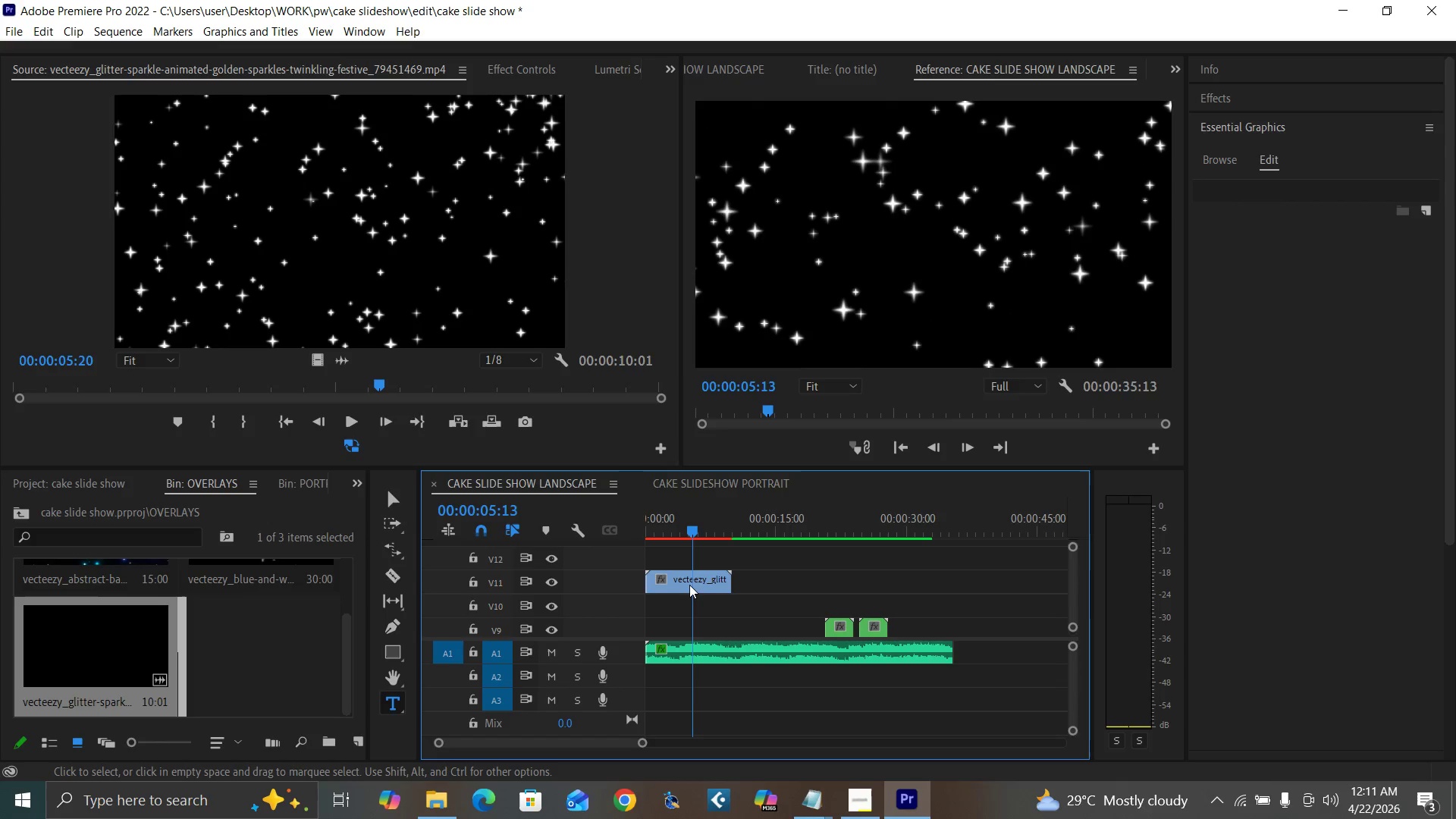 
left_click([692, 584])
 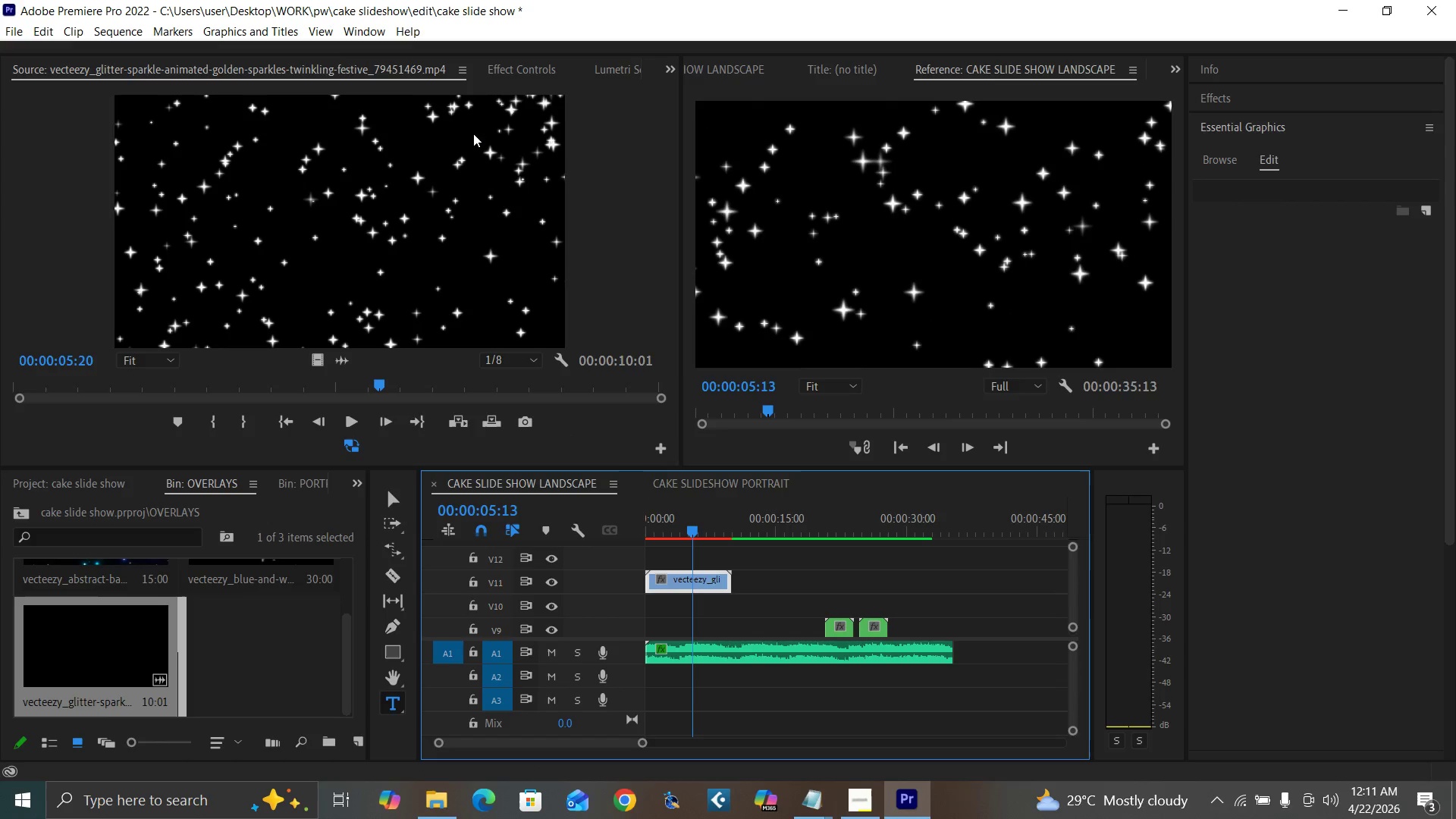 
left_click([510, 61])
 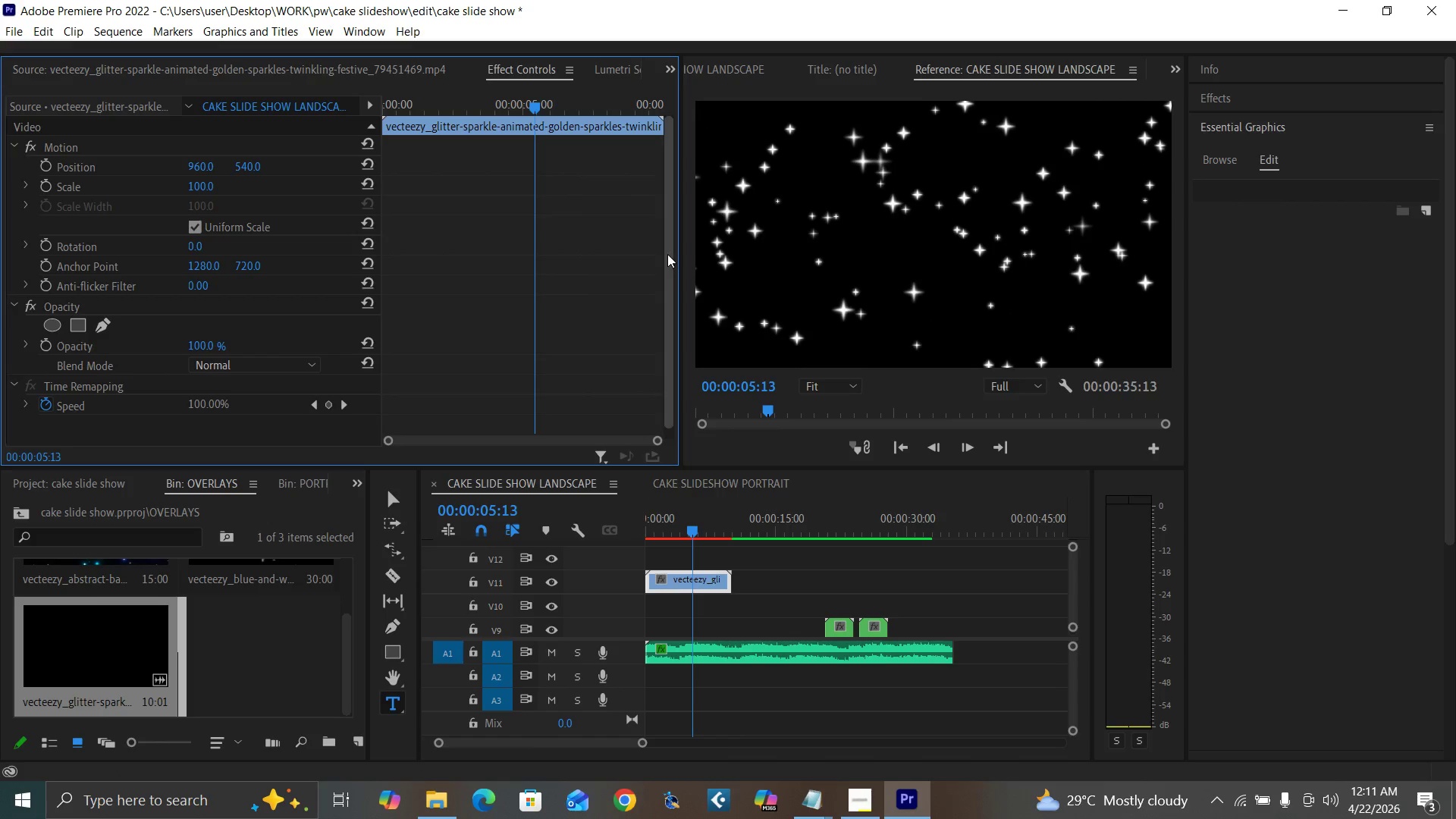 
left_click_drag(start_coordinate=[673, 268], to_coordinate=[676, 306])
 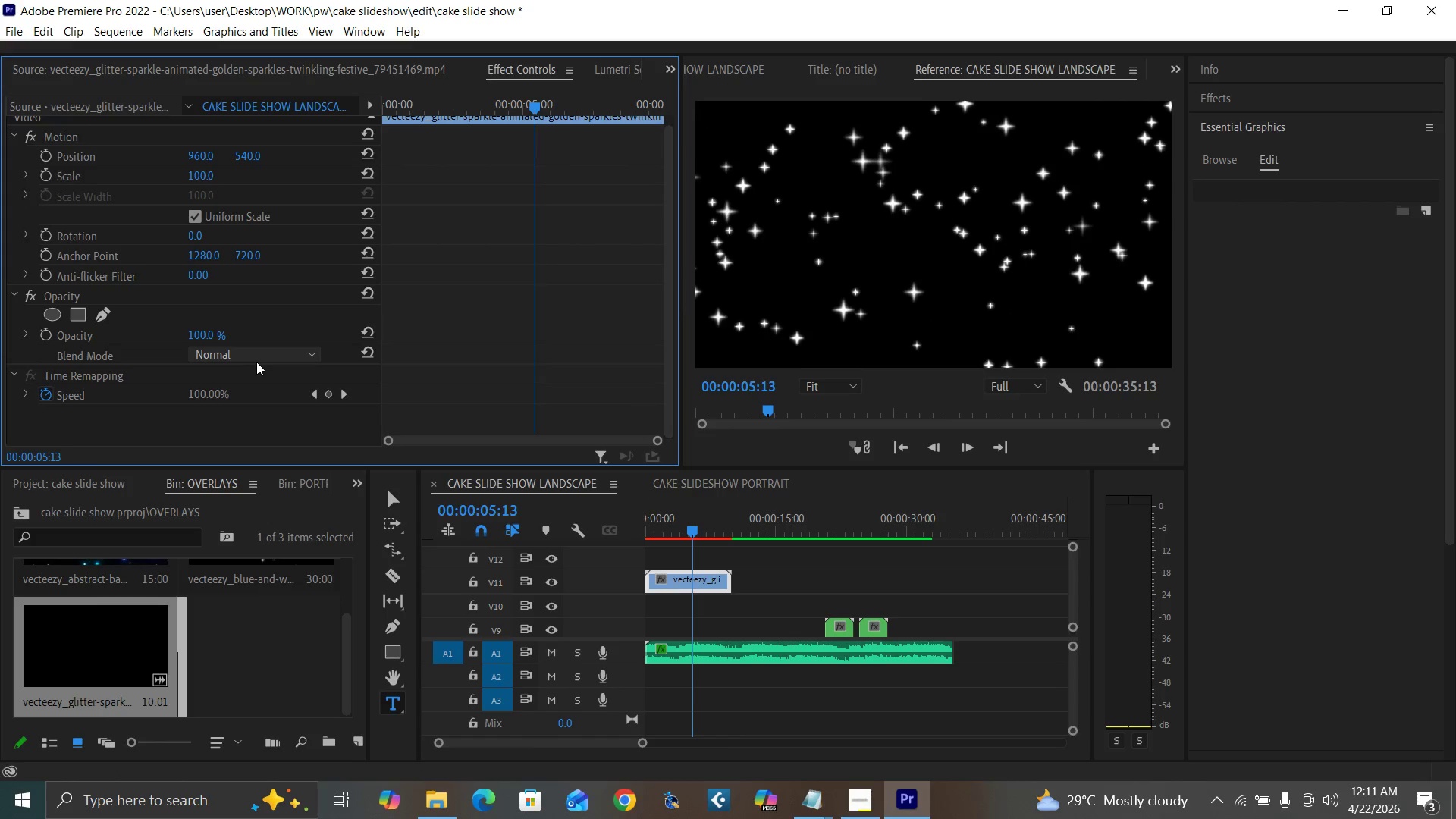 
left_click([253, 356])
 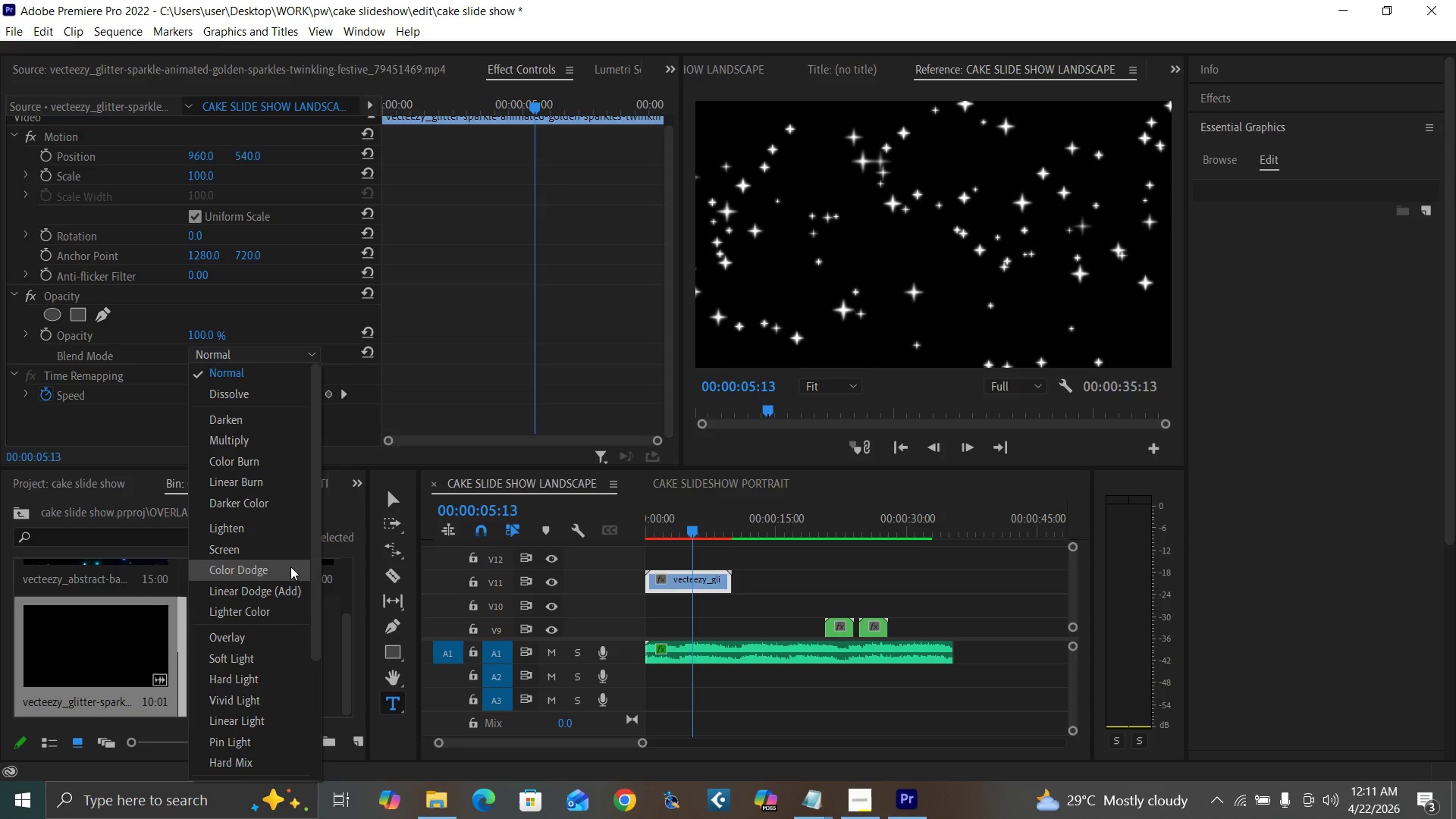 
left_click_drag(start_coordinate=[312, 620], to_coordinate=[281, 579])
 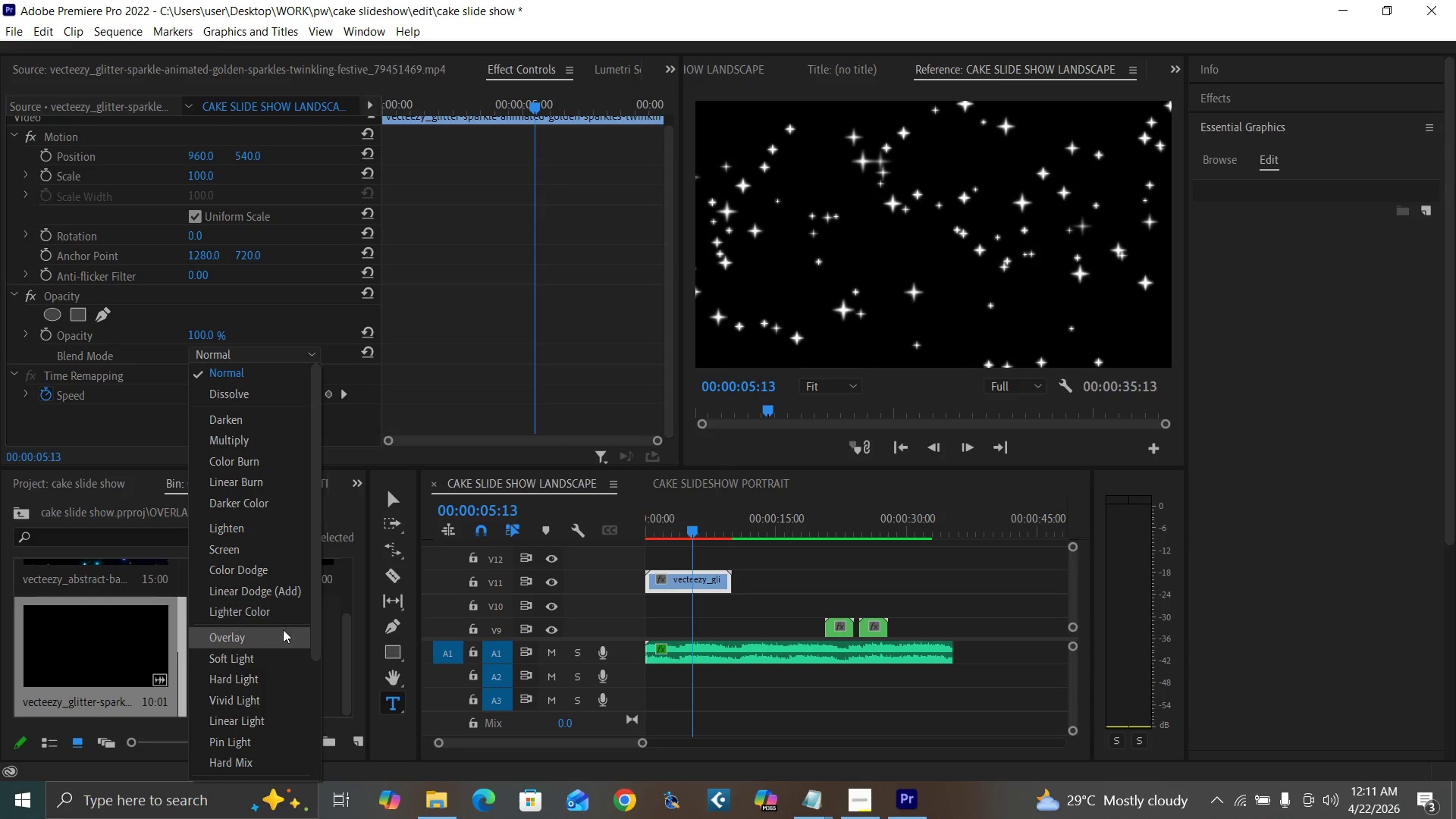 
wait(5.09)
 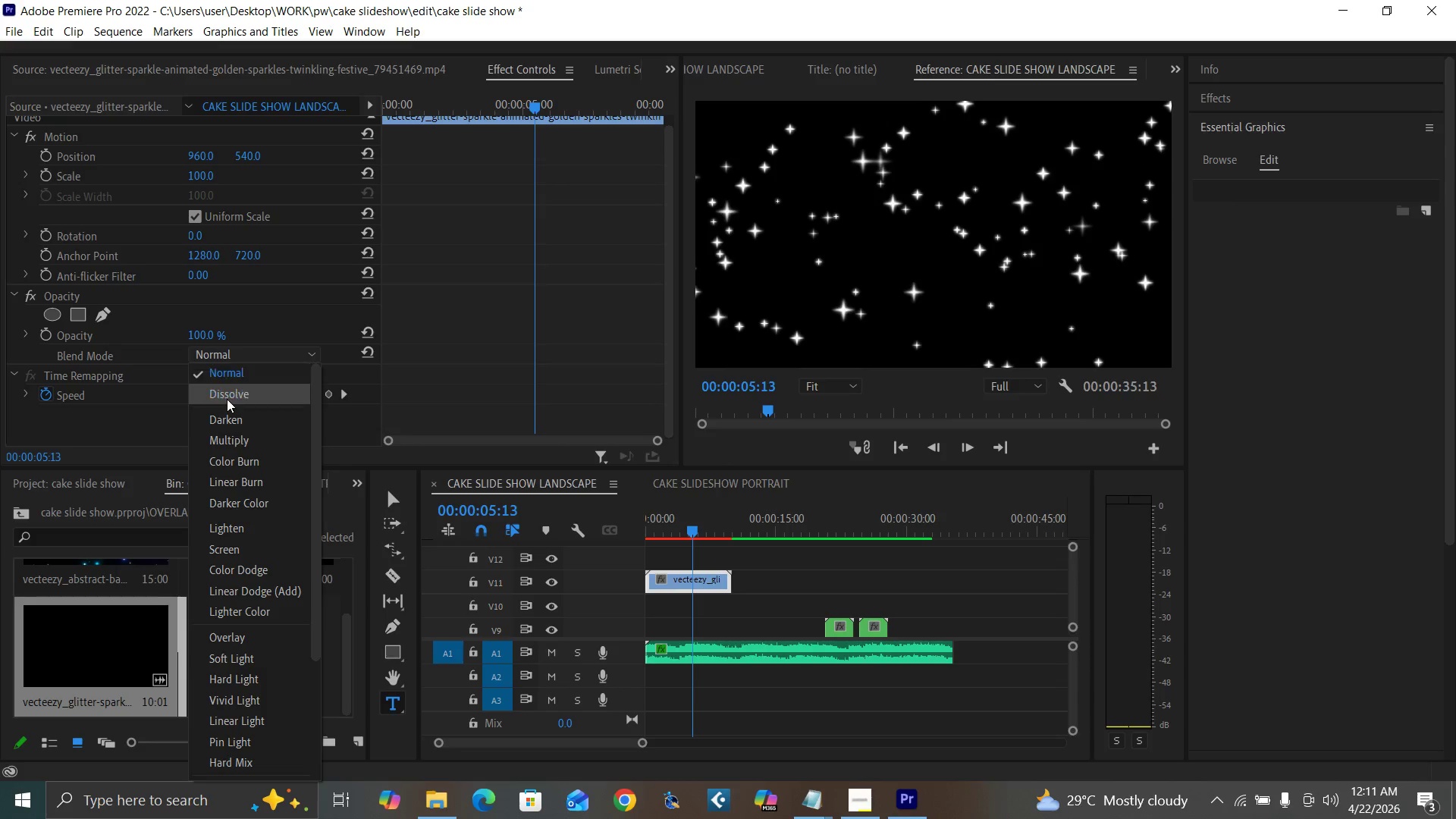 
left_click_drag(start_coordinate=[315, 634], to_coordinate=[307, 602])
 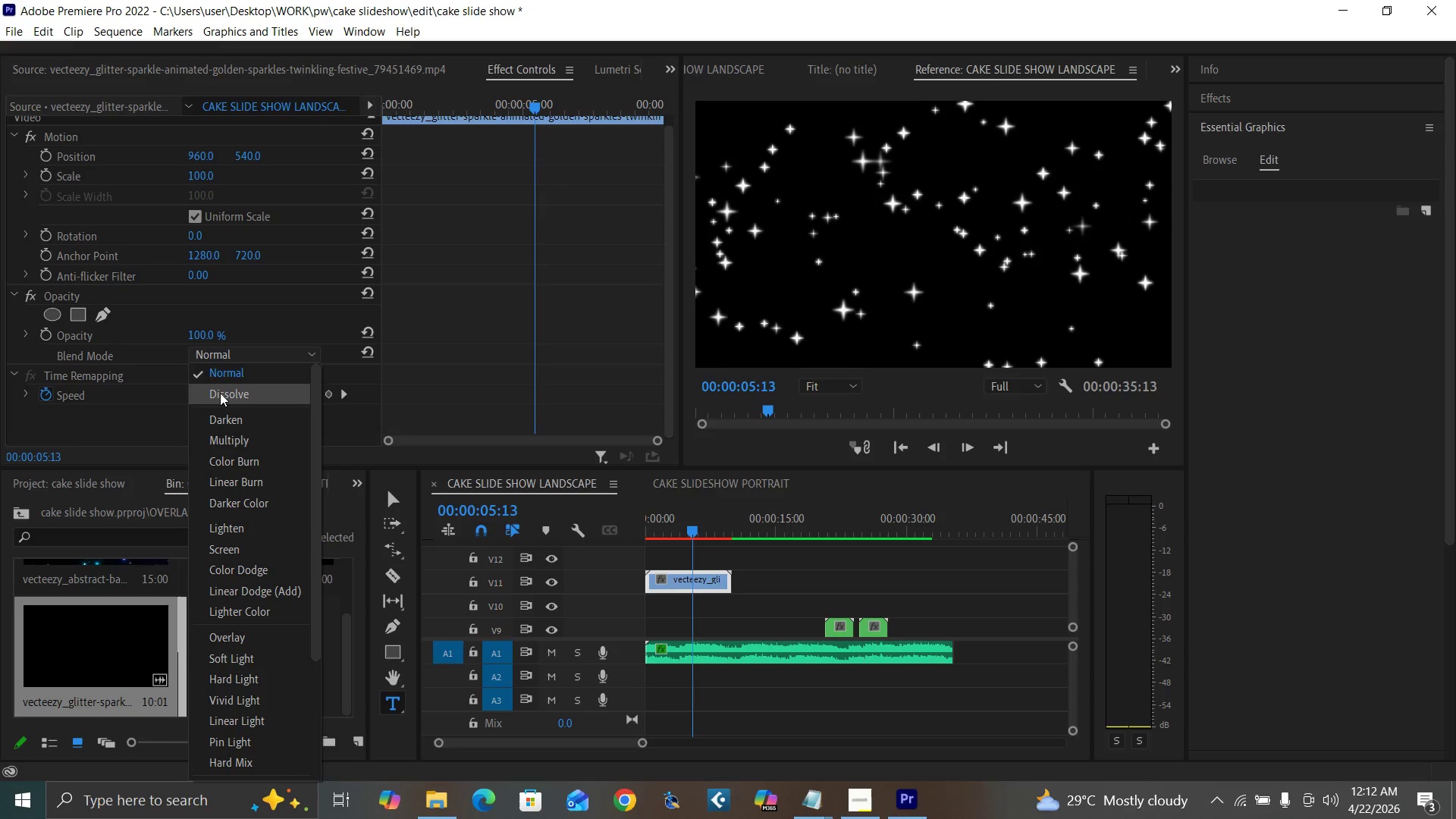 
left_click([212, 550])
 